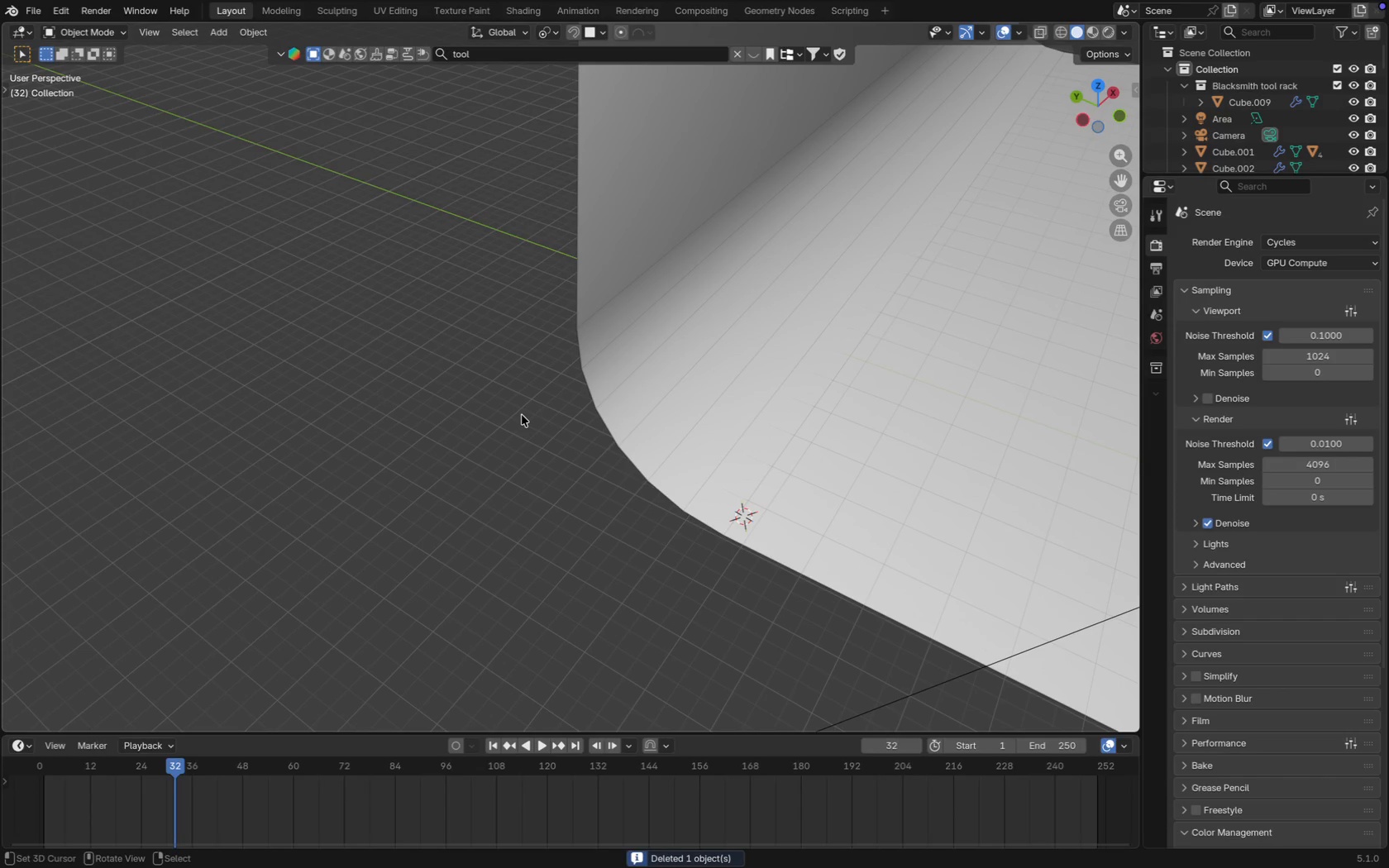 
key(Meta+CommandLeft)
 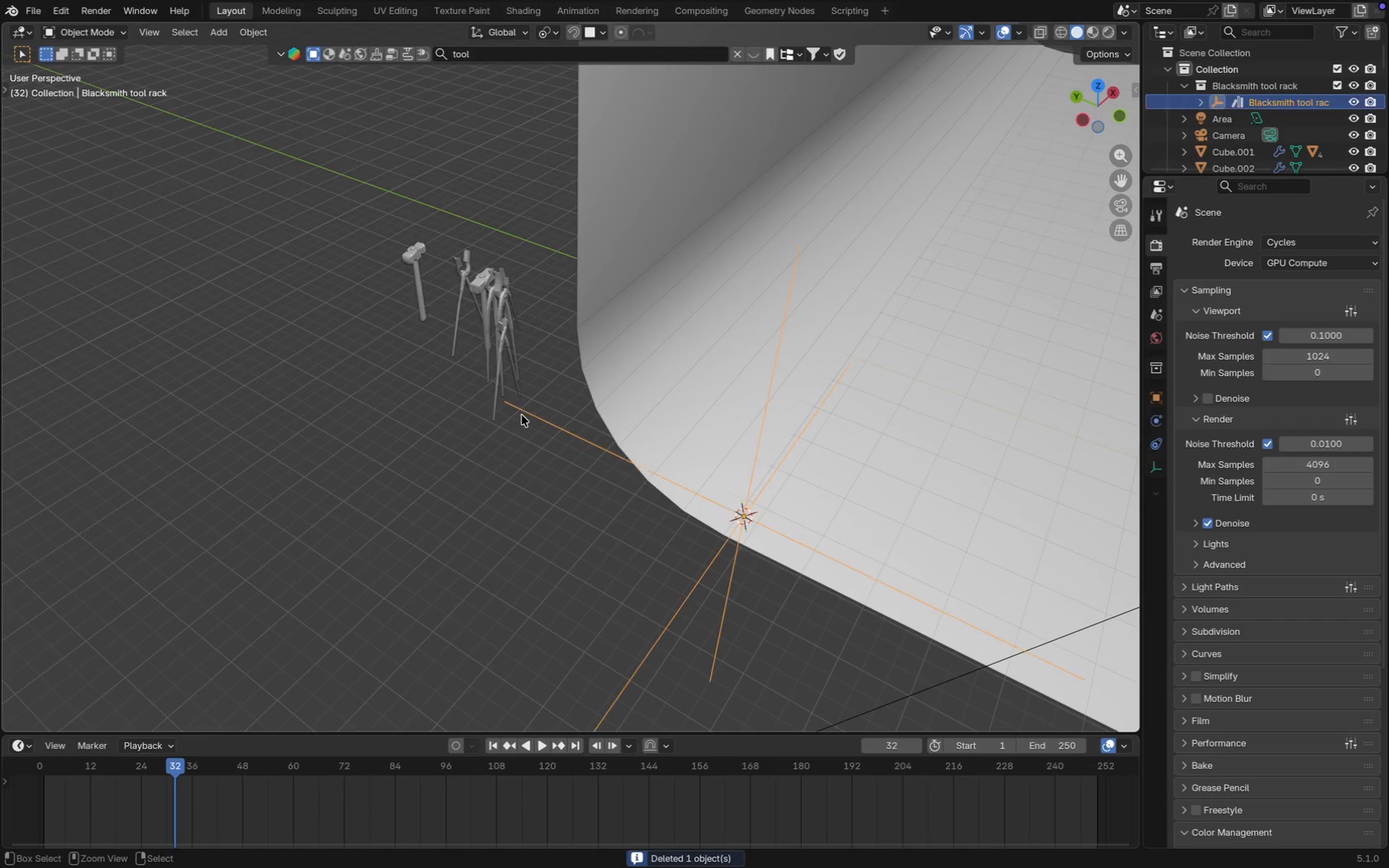 
key(Meta+Z)
 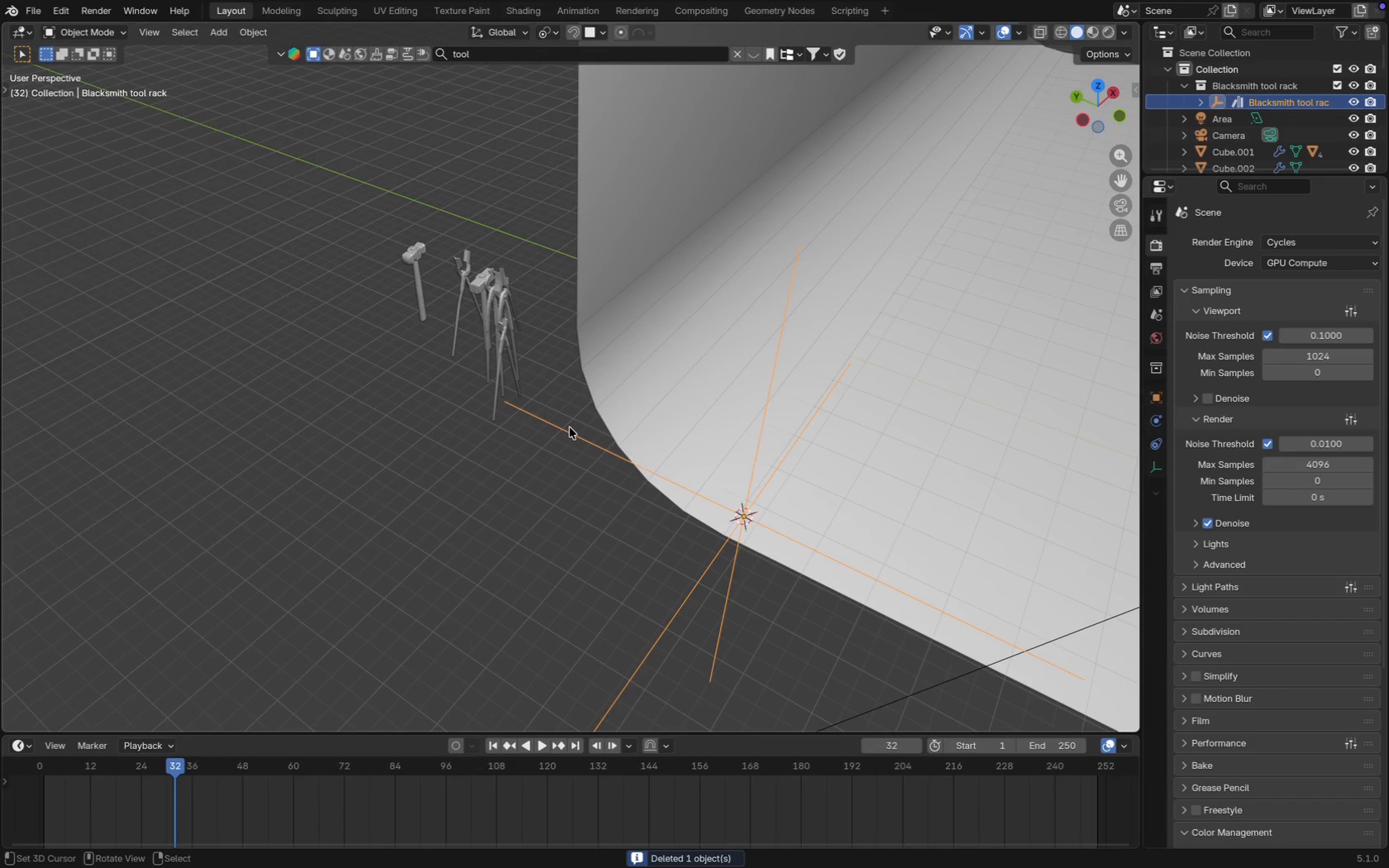 
key(Control+P)
 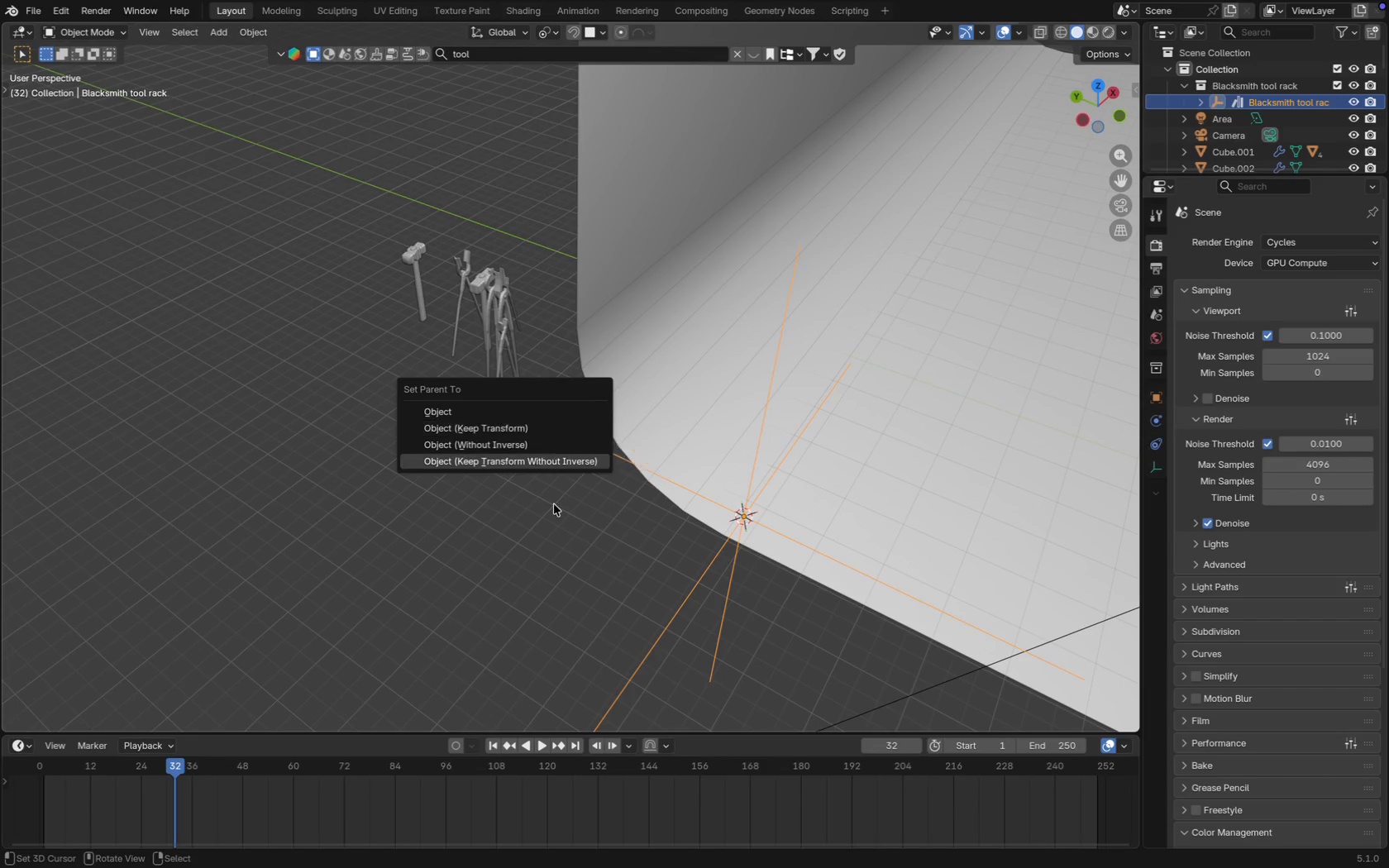 
right_click([560, 599])
 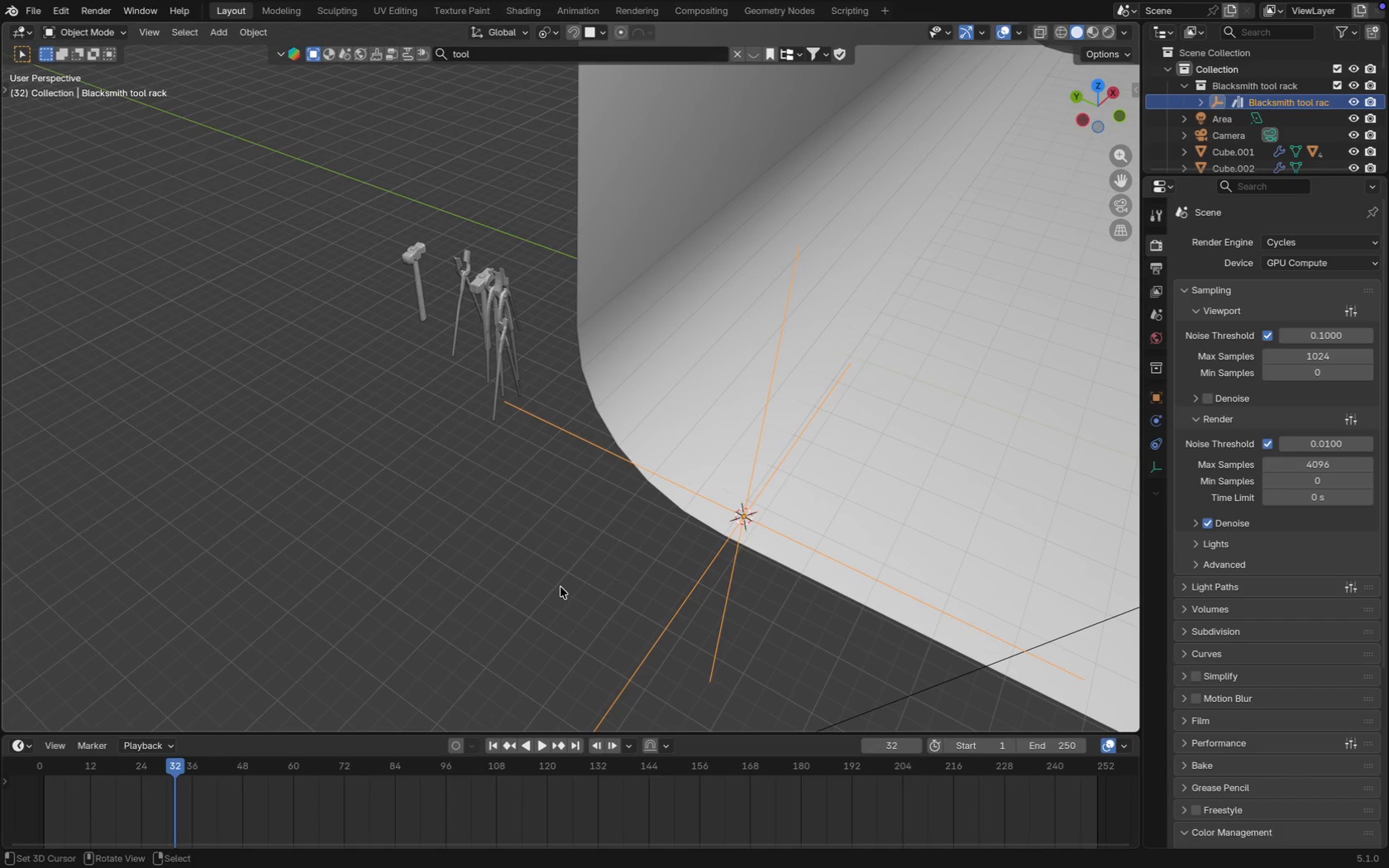 
key(Alt+OptionLeft)
 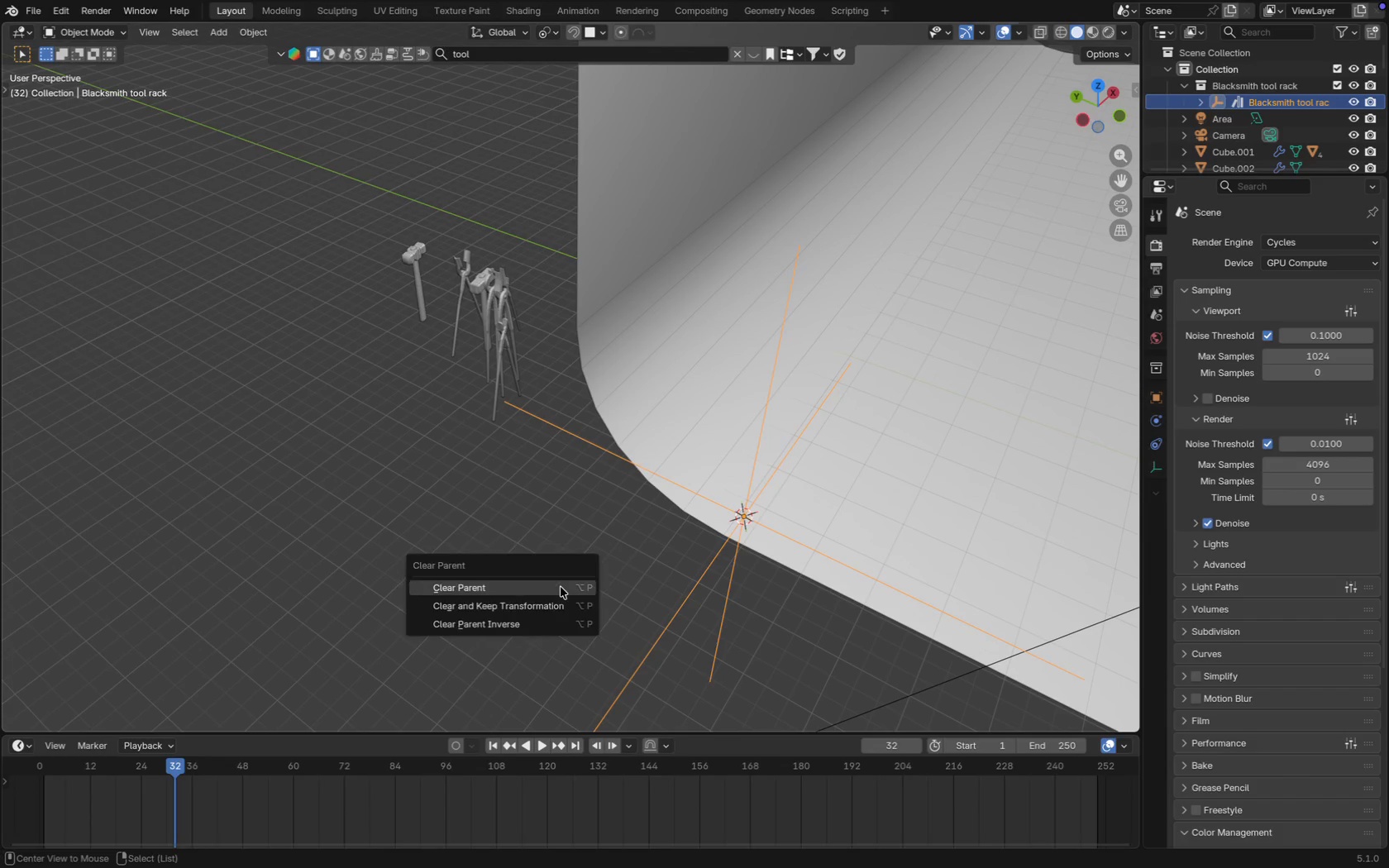 
key(Alt+P)
 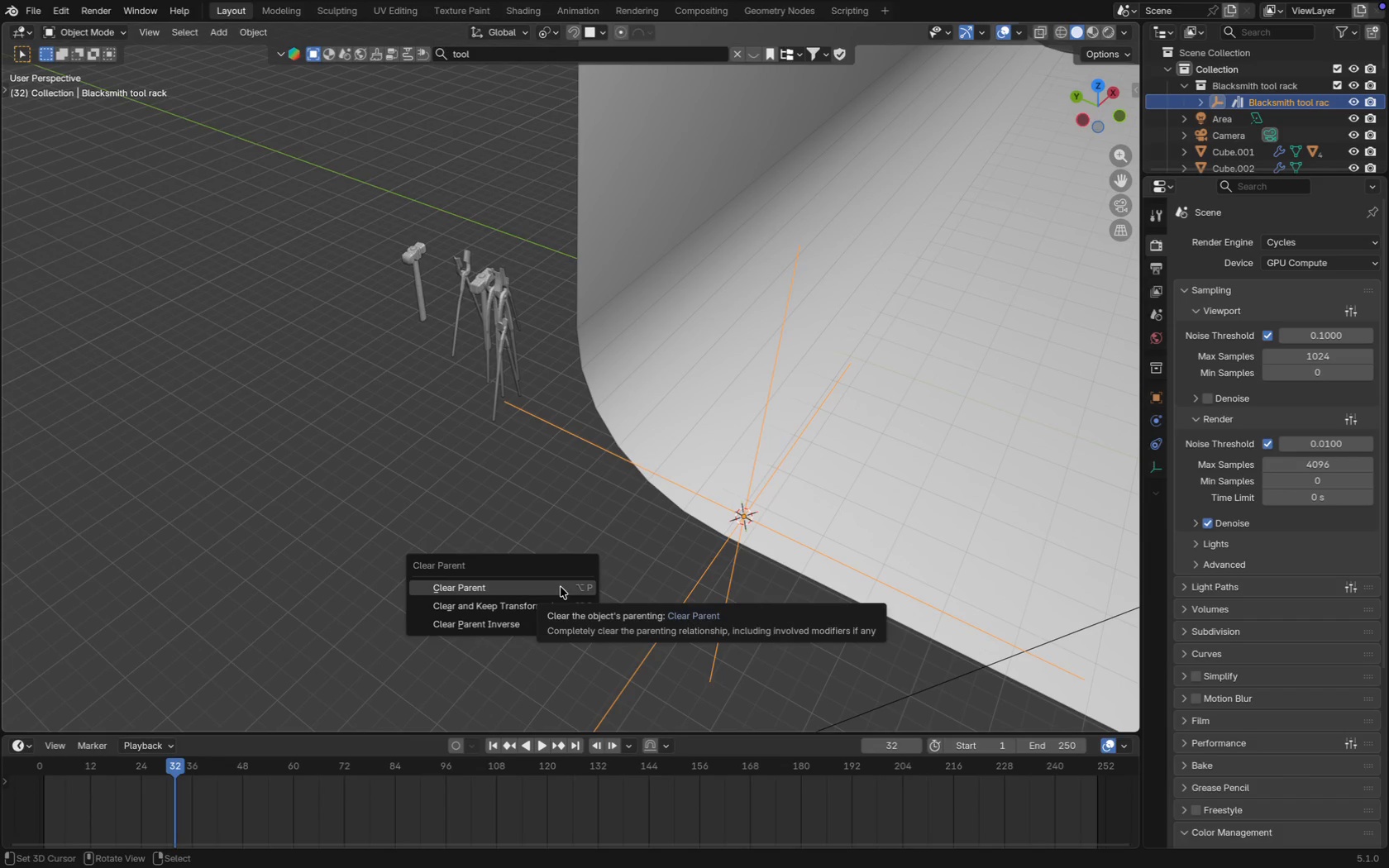 
left_click([561, 587])
 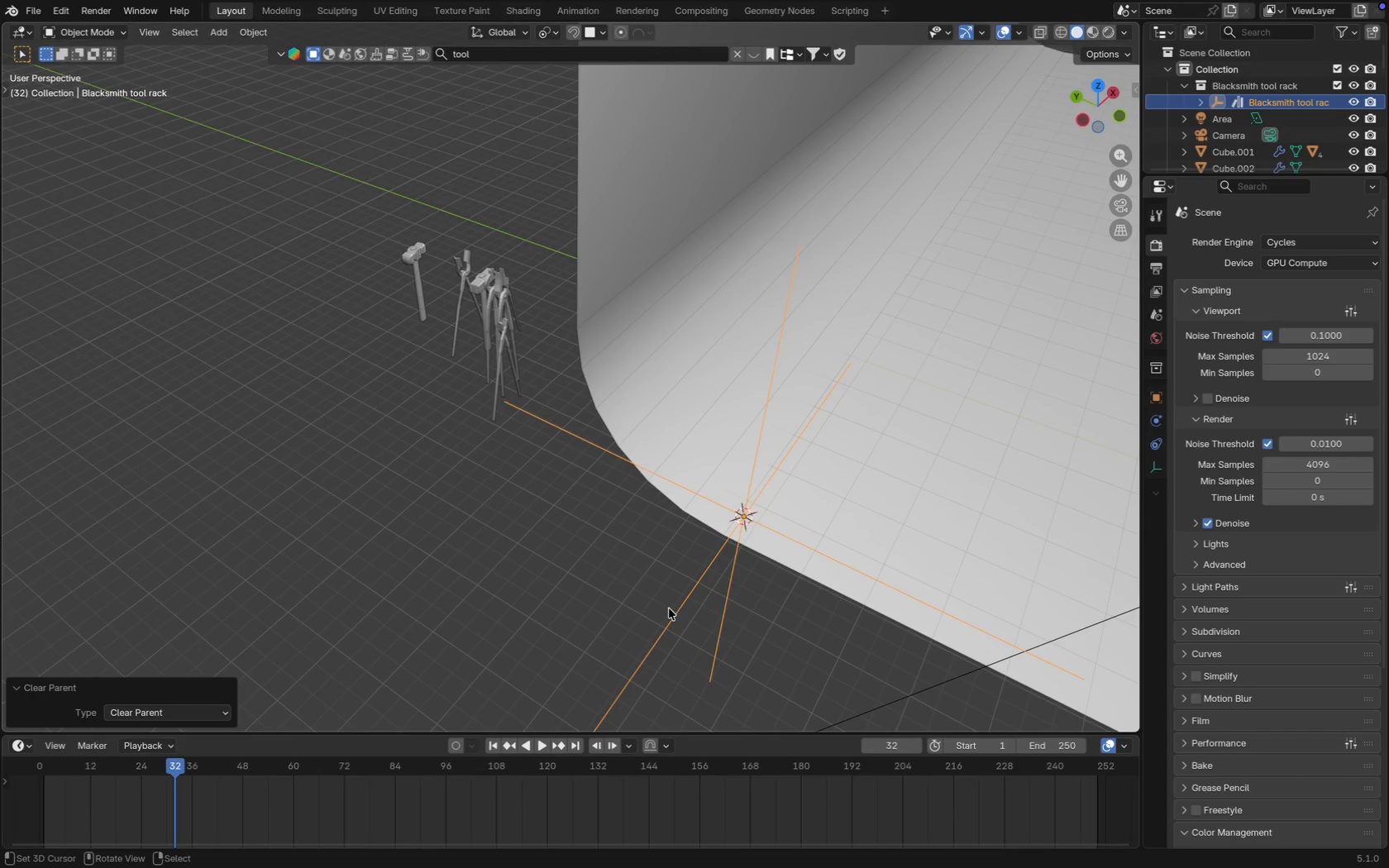 
key(X)
 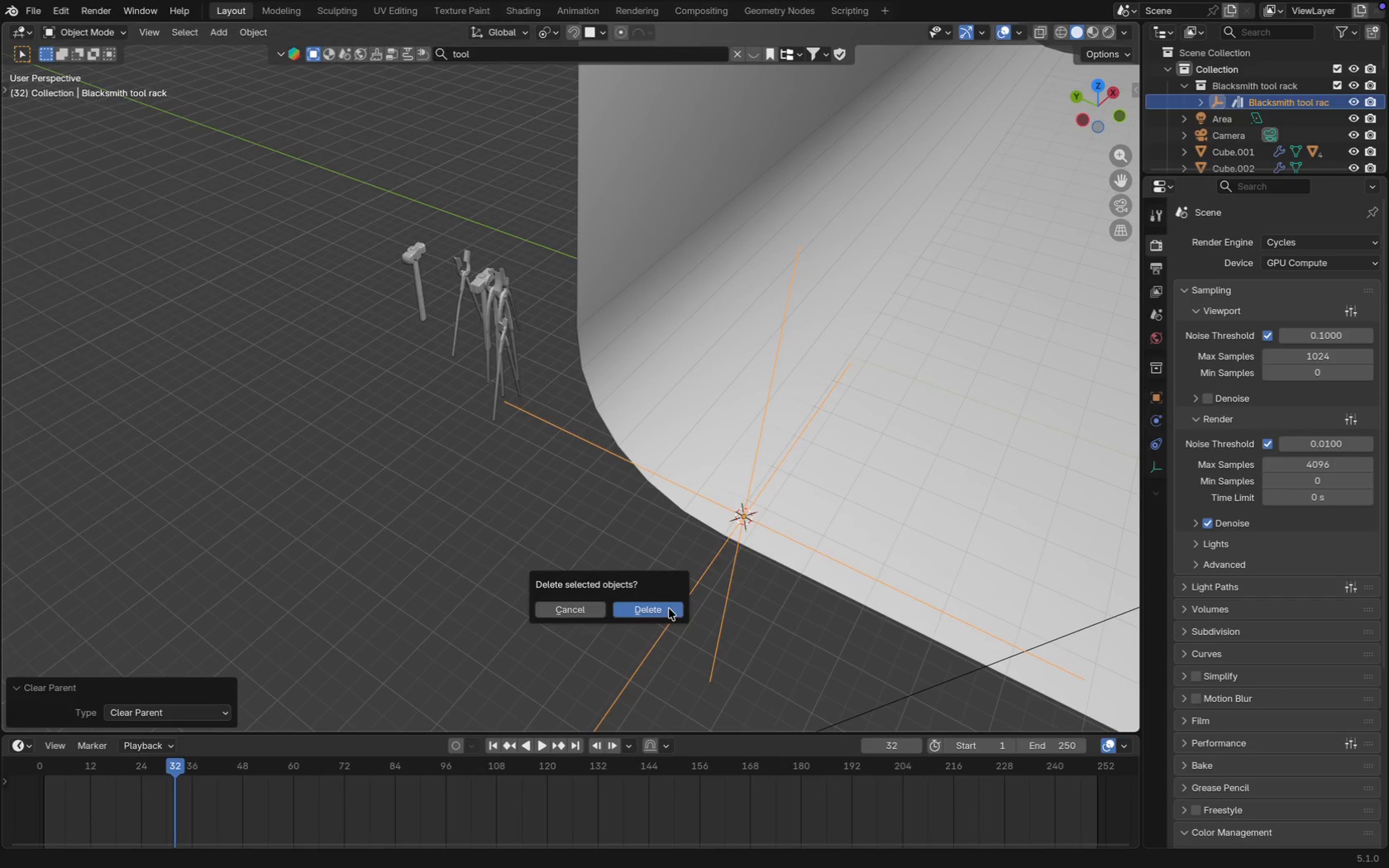 
left_click([669, 608])
 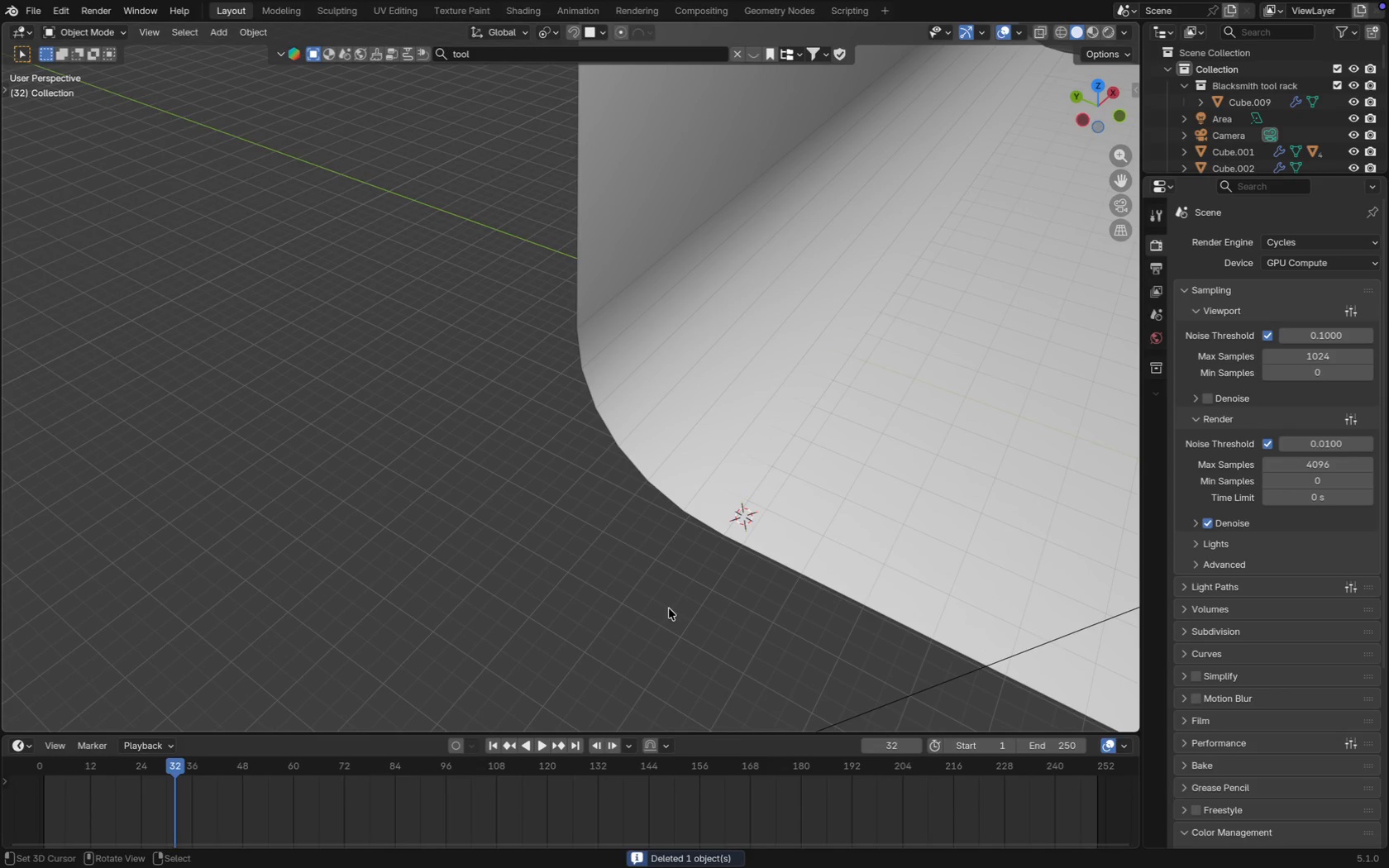 
key(Meta+Z)
 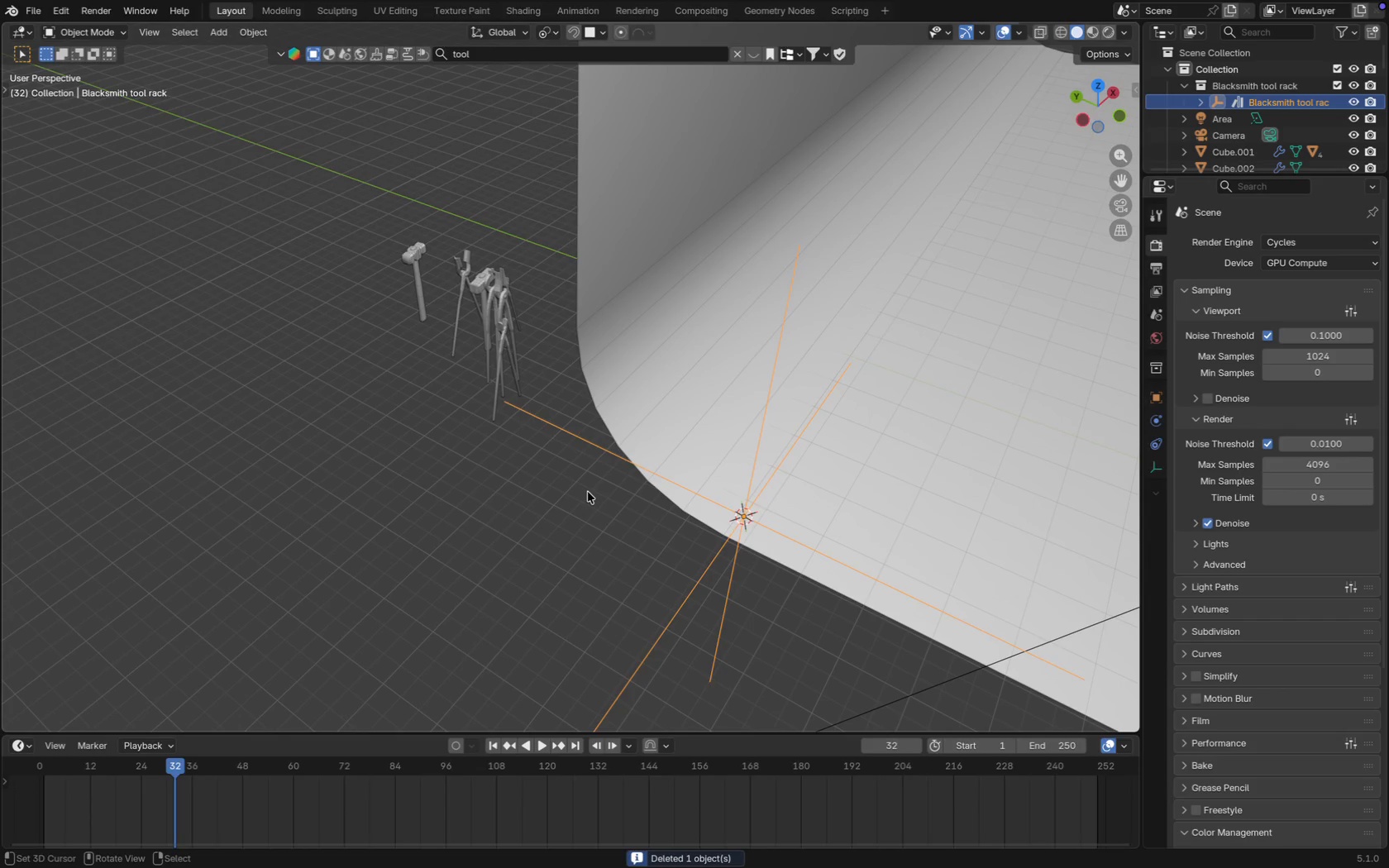 
key(G)
 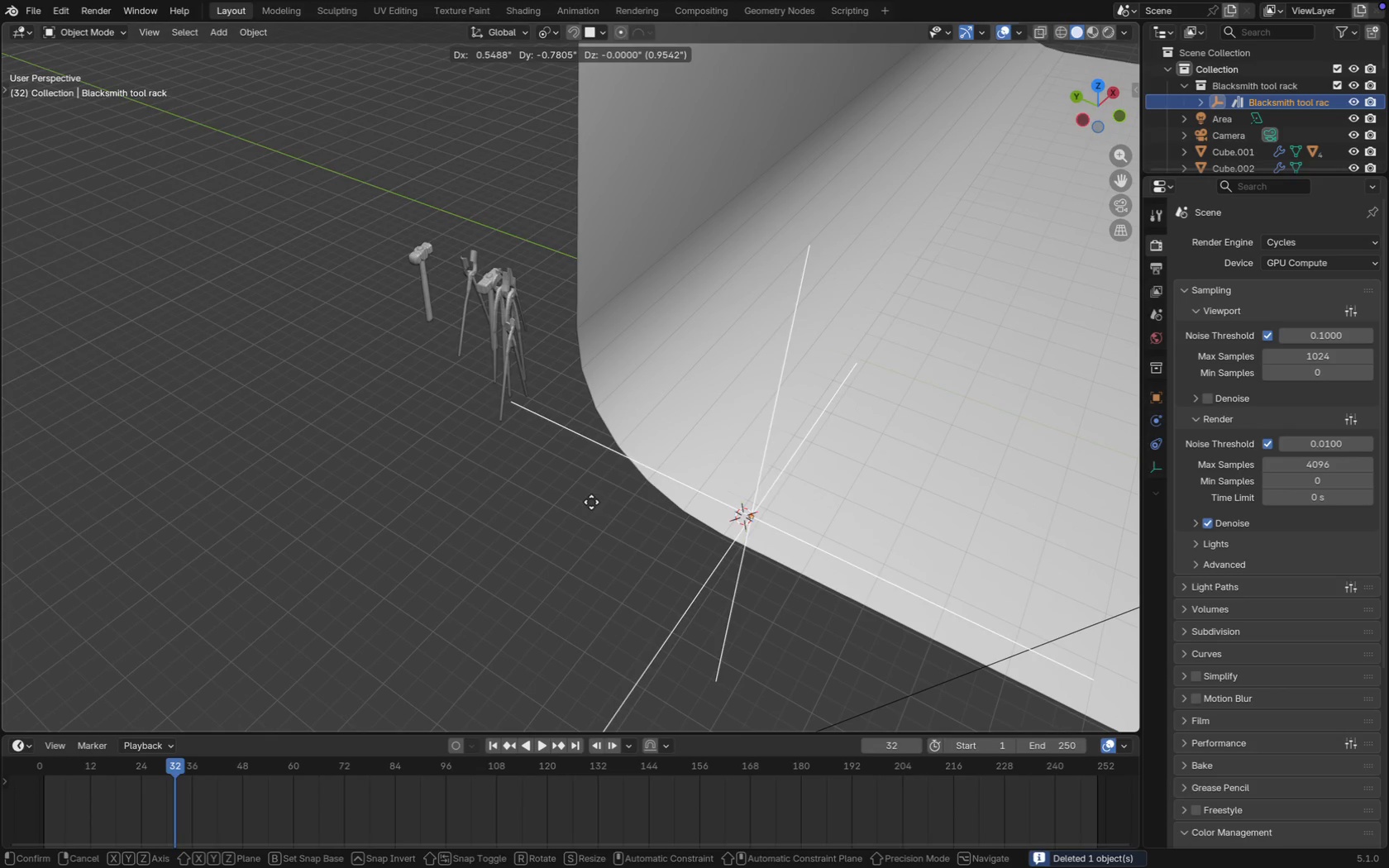 
right_click([591, 502])
 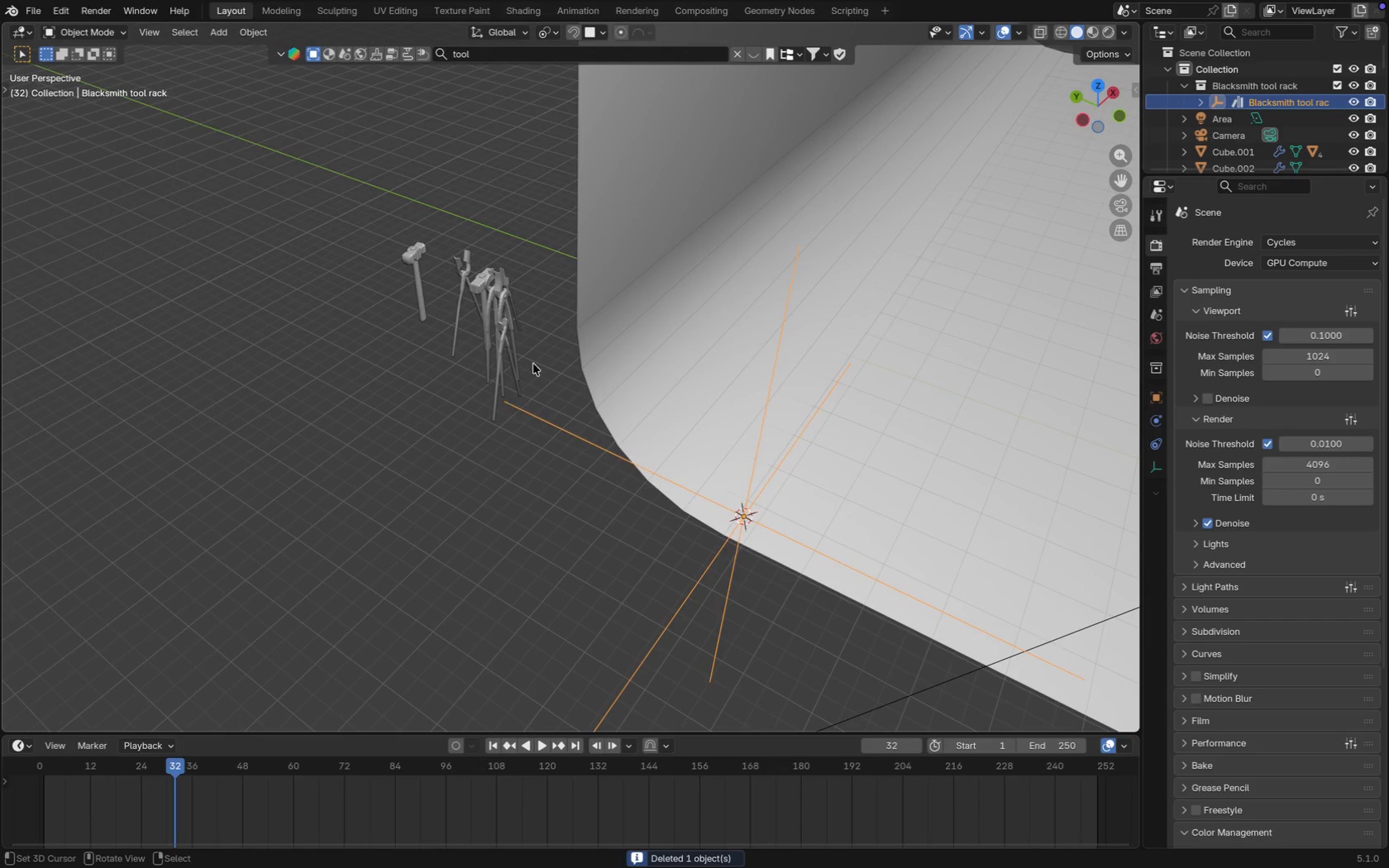 
hold_key(key=ShiftRight, duration=0.68)
right_click([500, 310])
 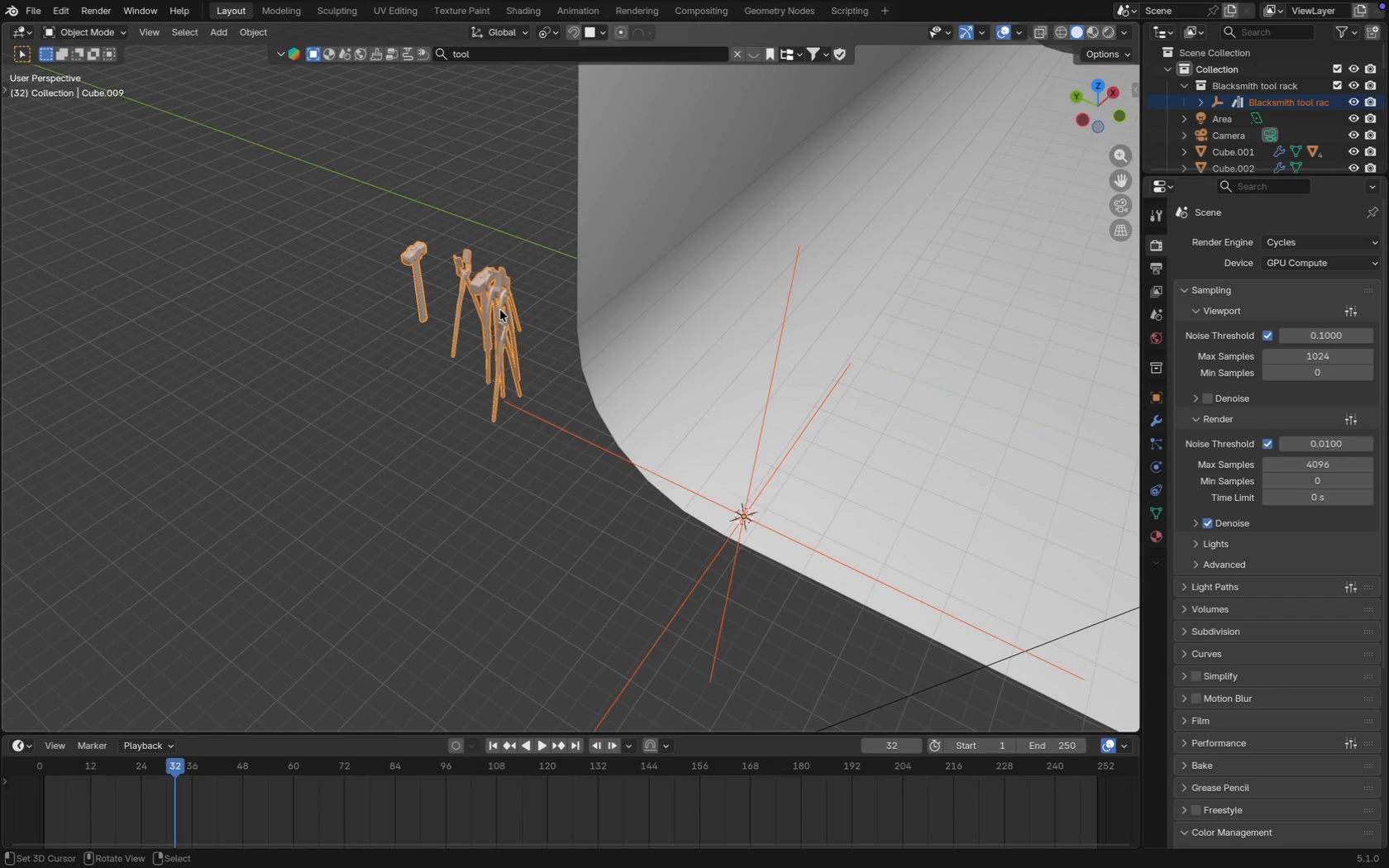 
key(Alt+P)
 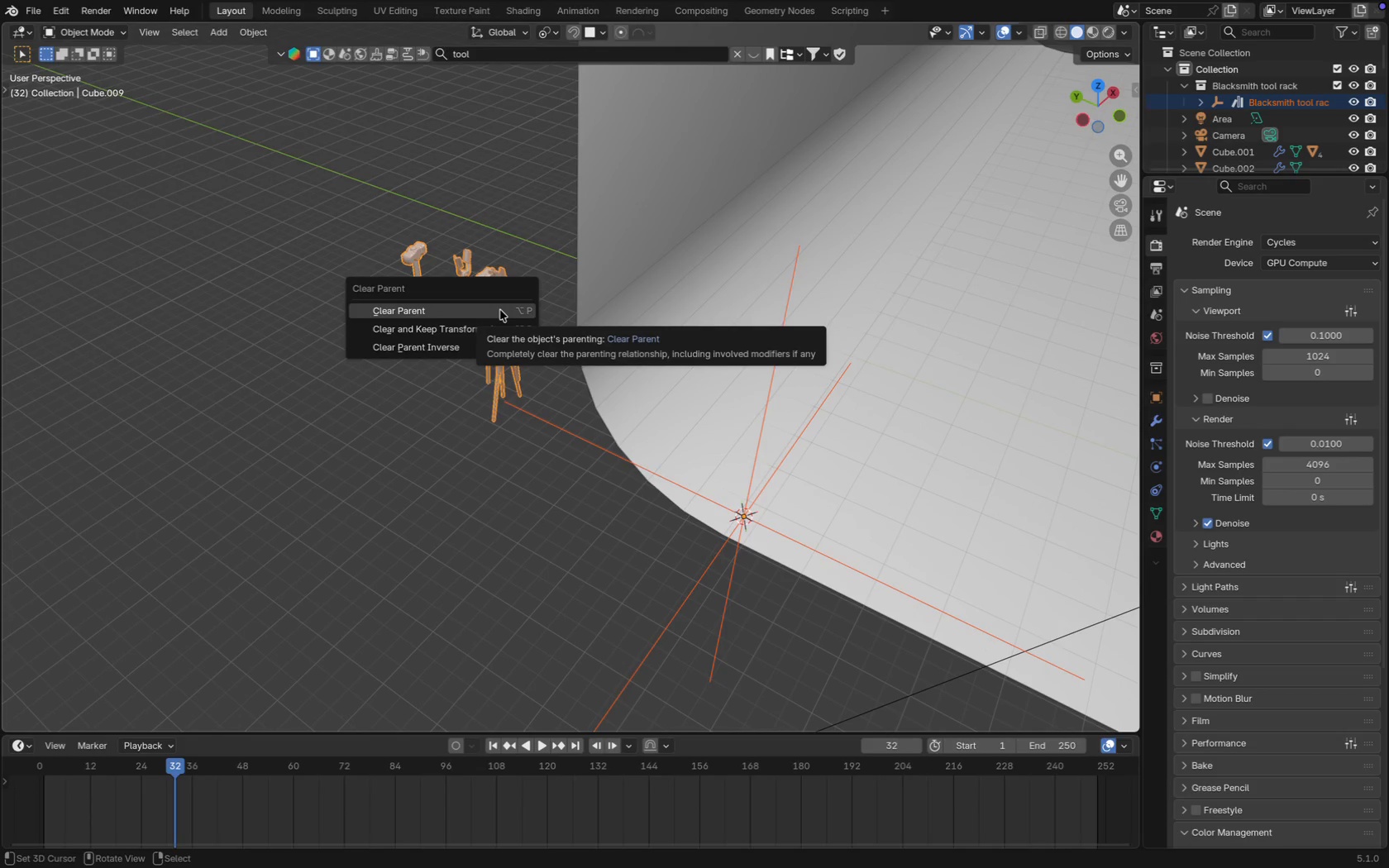 
left_click([500, 310])
 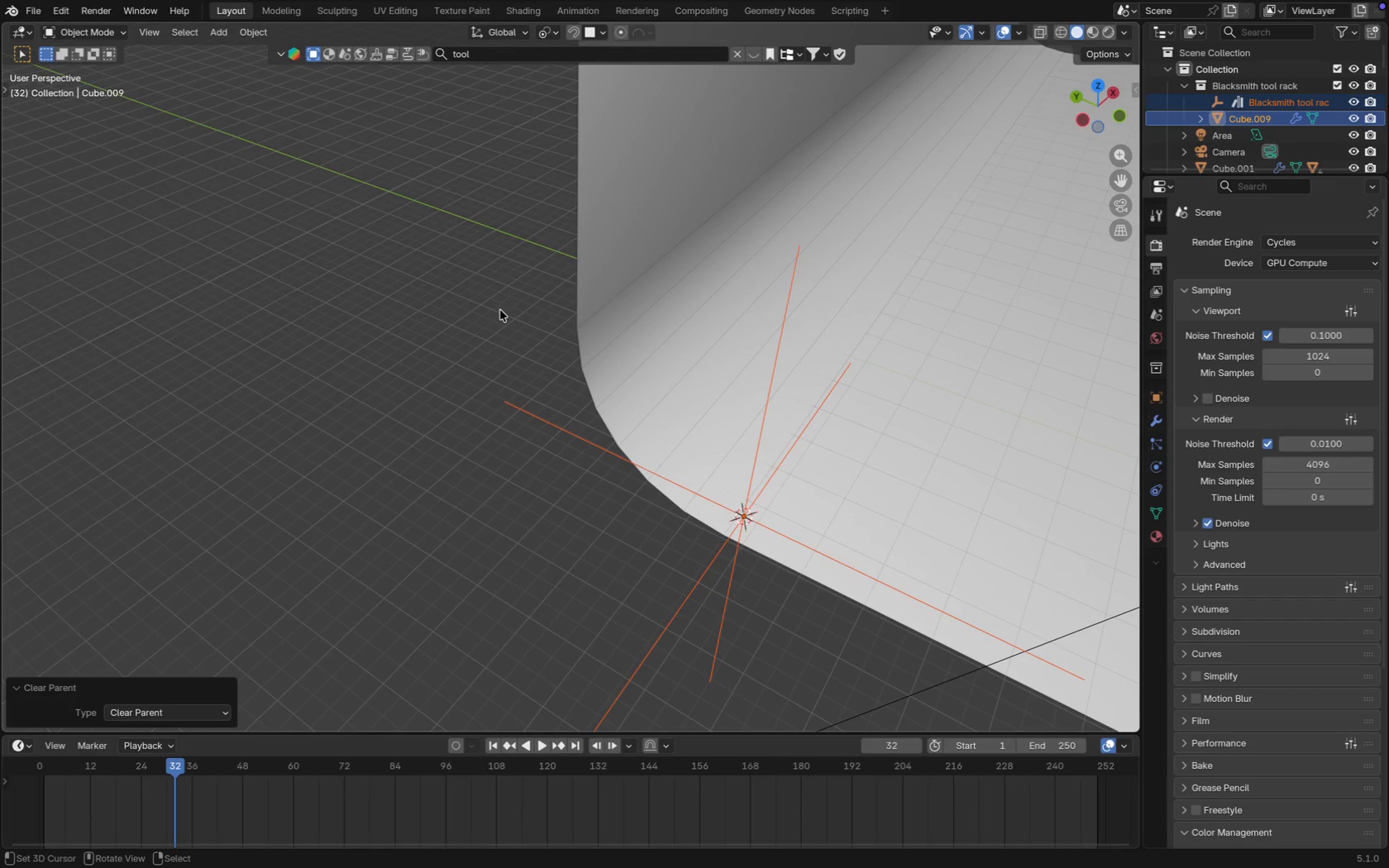 
scroll: coordinate [501, 310], scroll_direction: down, amount: 20.0
 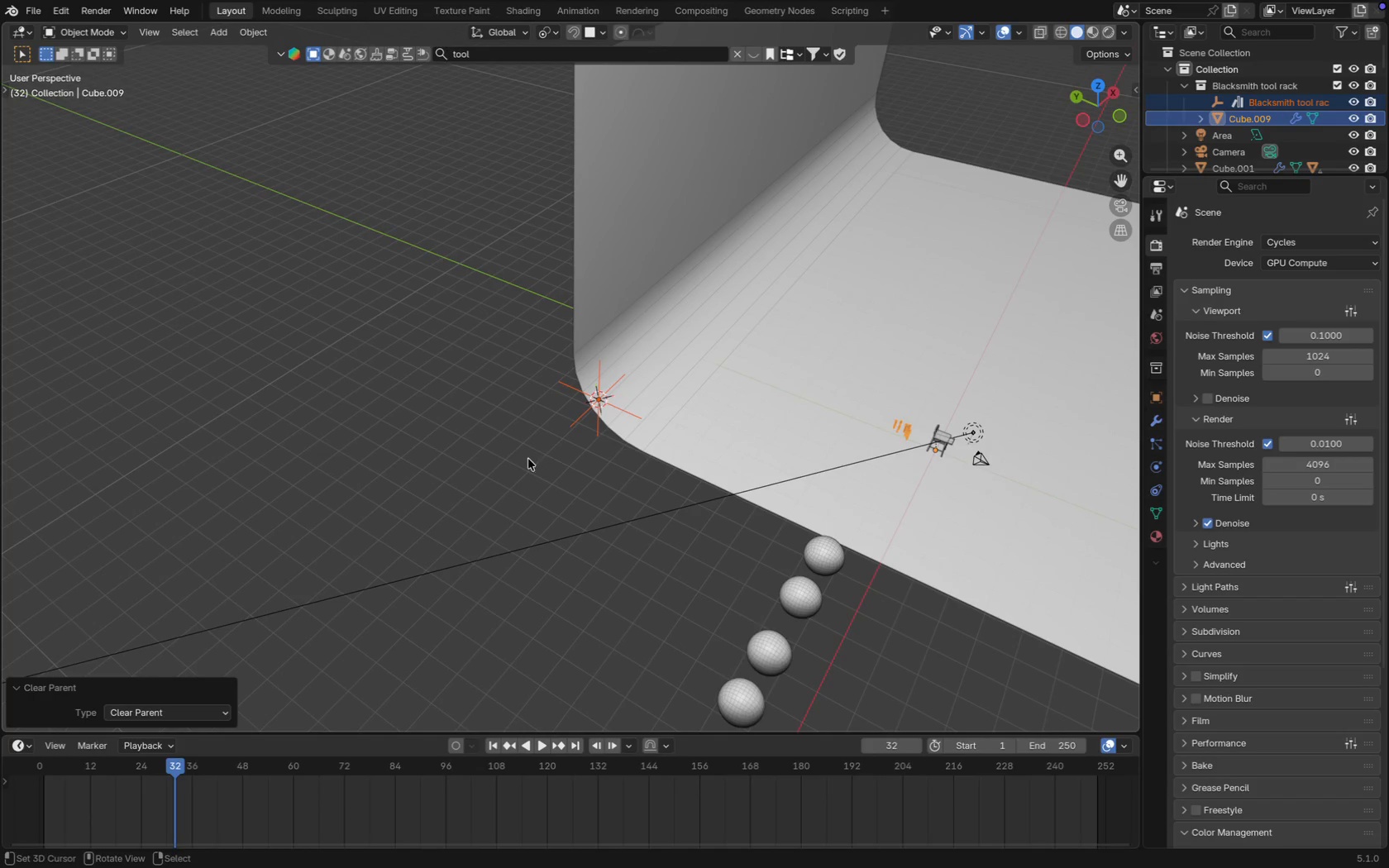 
right_click([576, 425])
 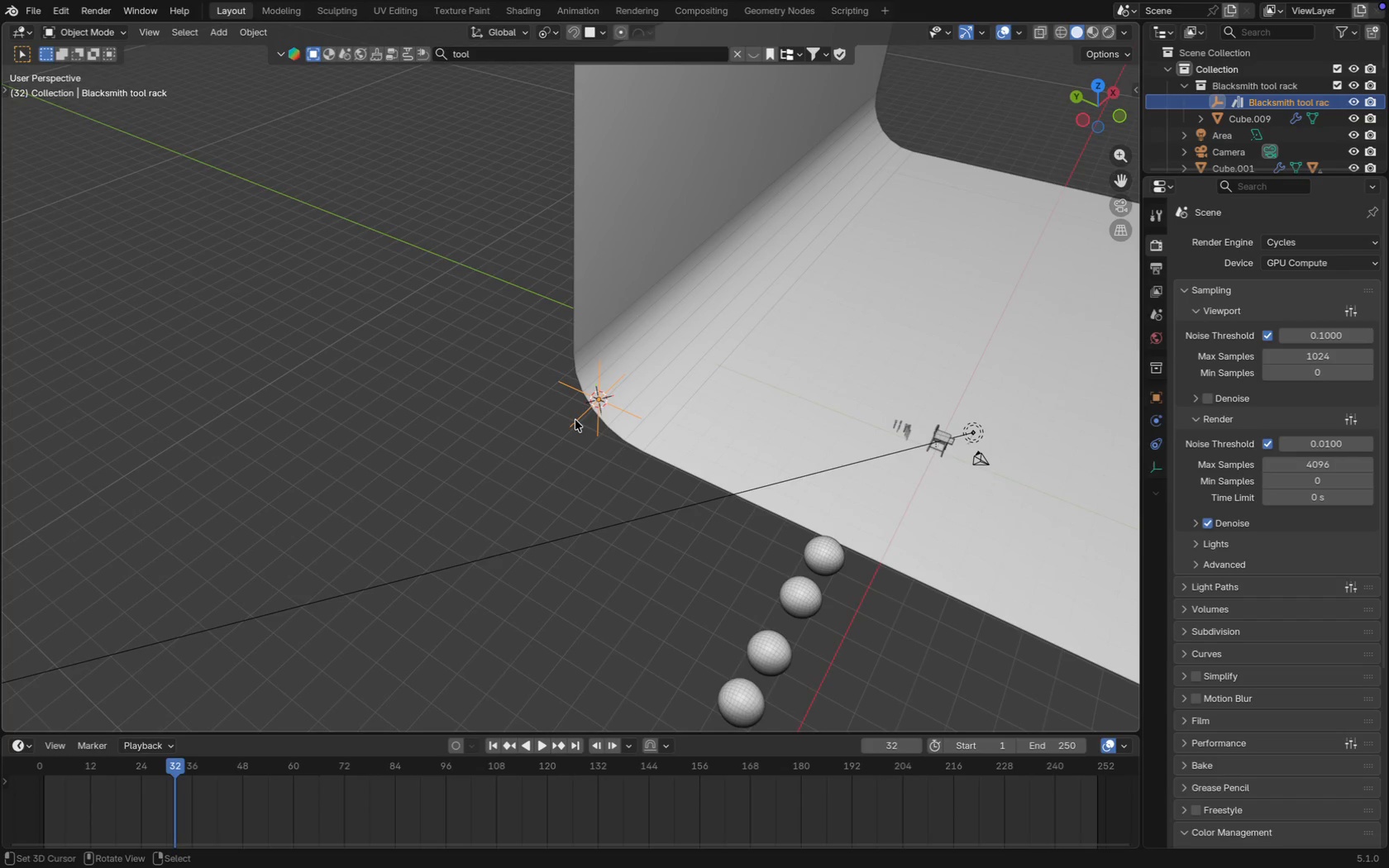 
key(Z)
 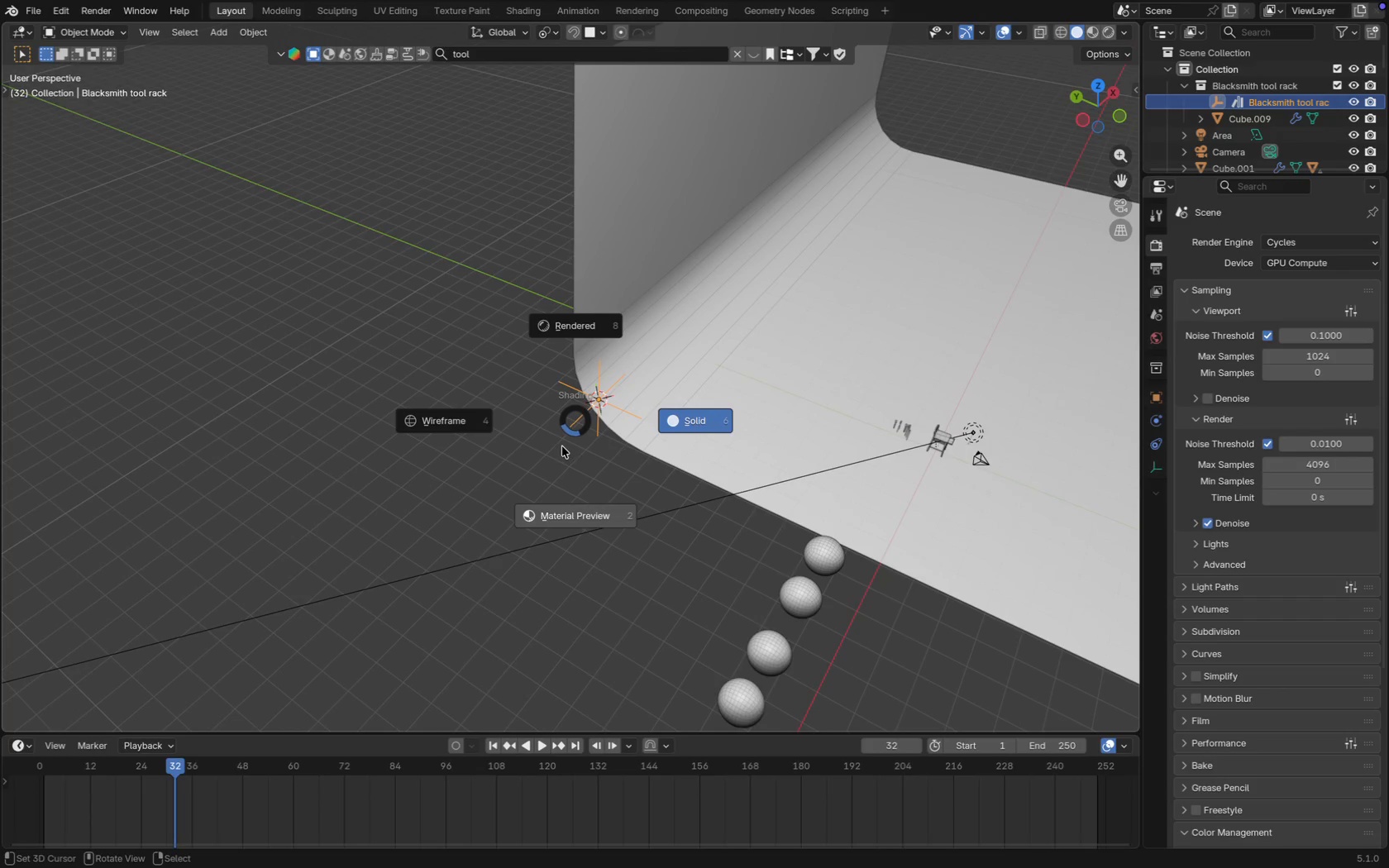 
right_click([561, 446])
 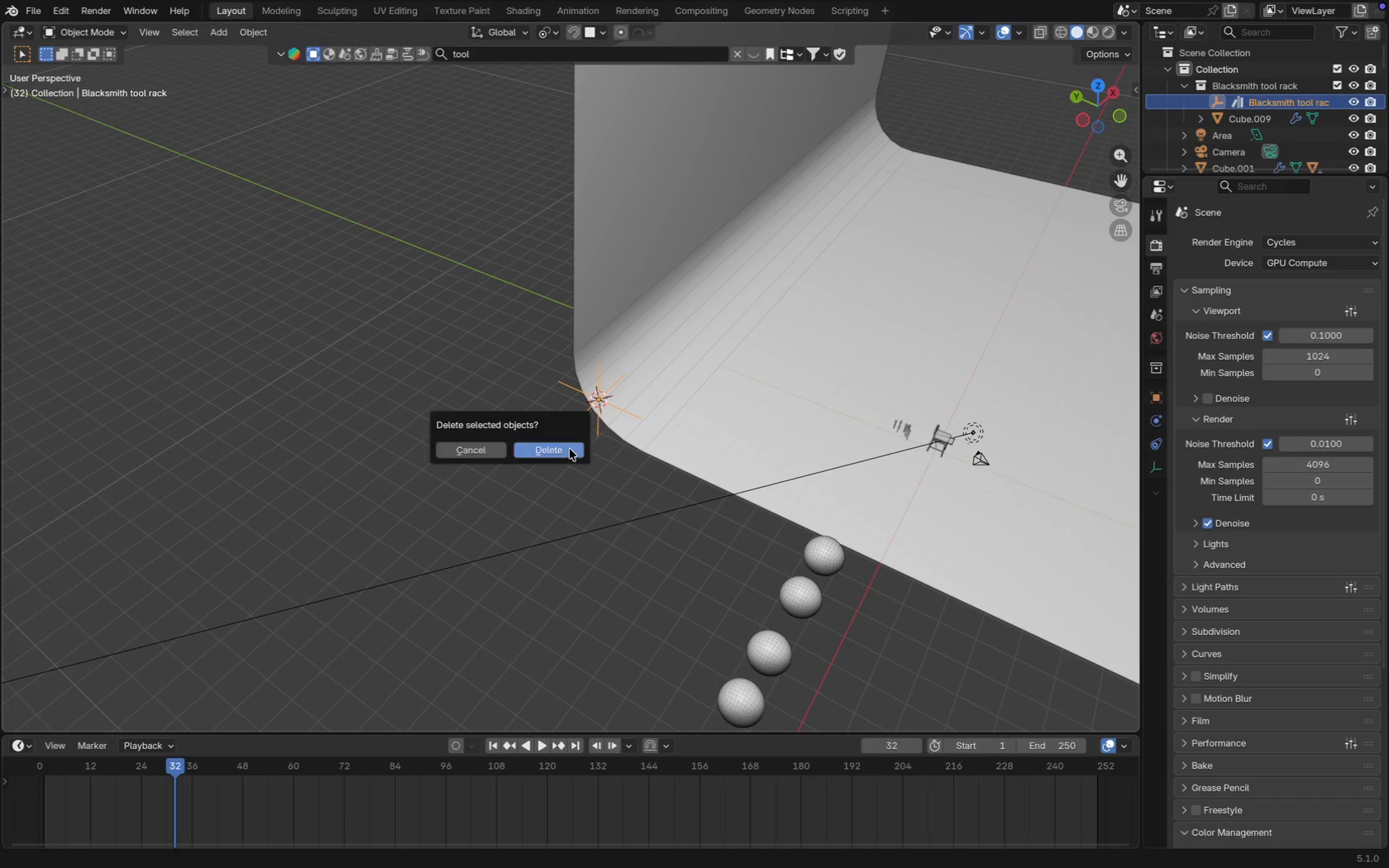 
type(xz)
 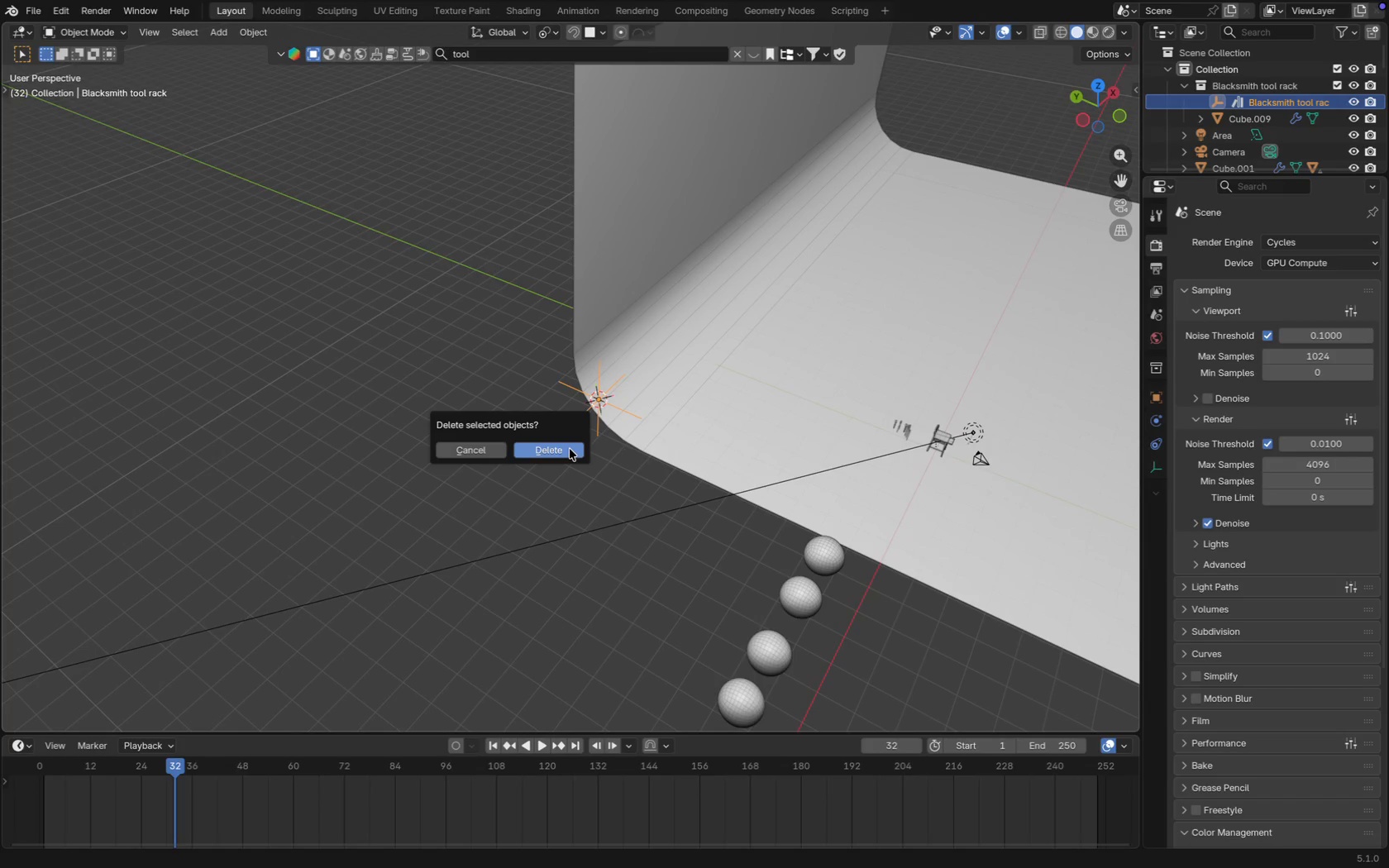 
left_click([570, 449])
 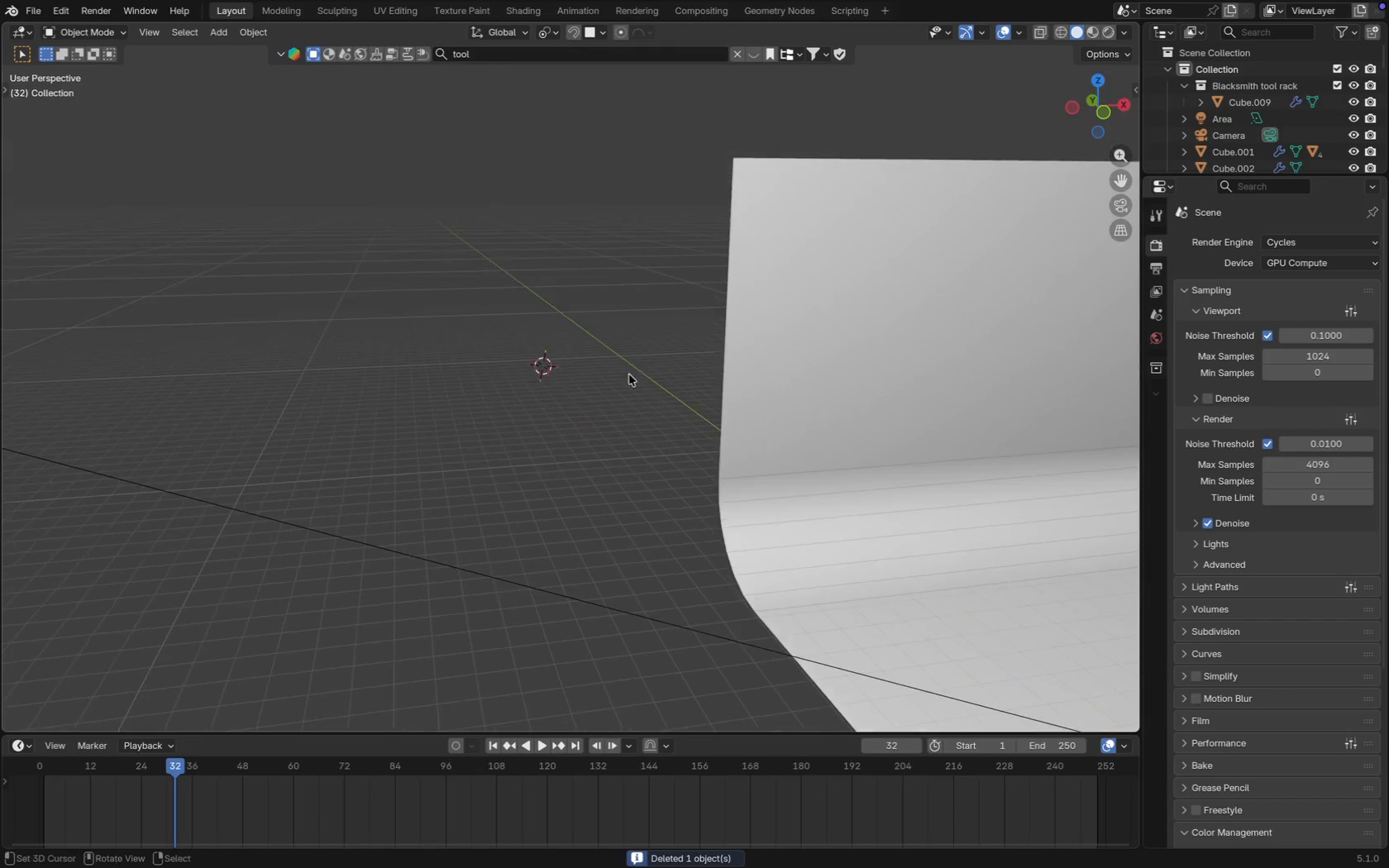 
key(Shift+ShiftRight)
 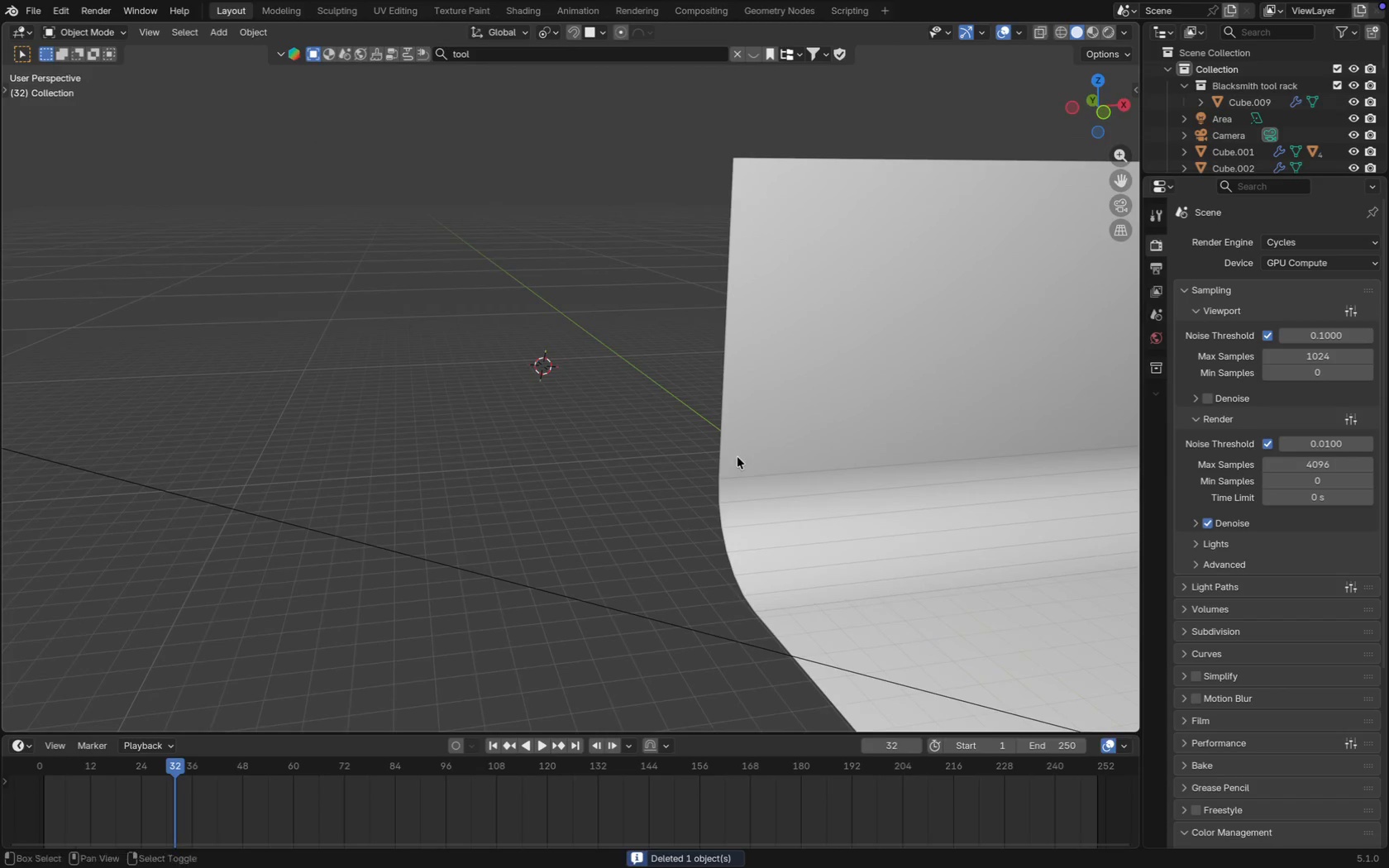 
key(Shift+Enter)
 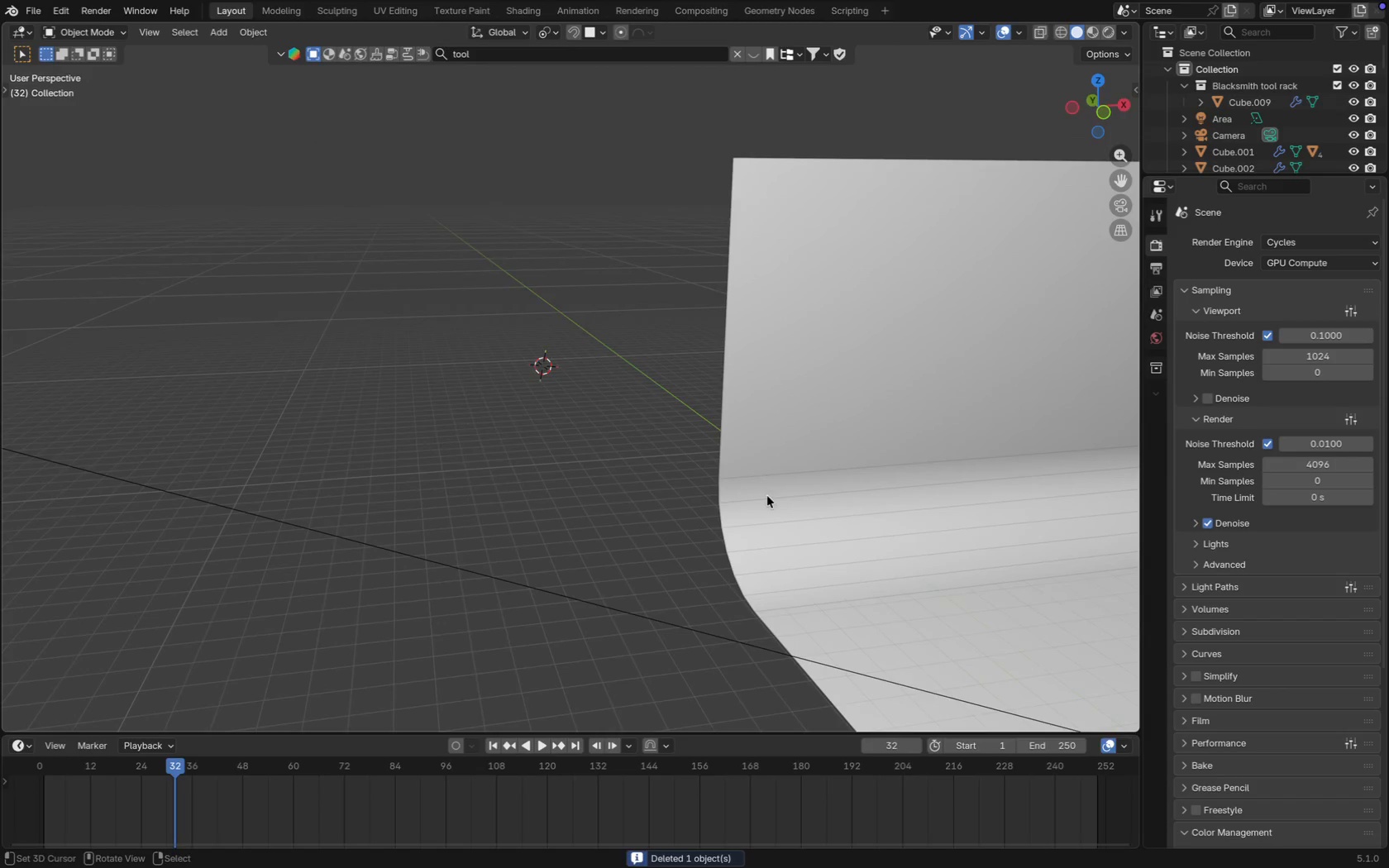 
hold_key(key=ShiftRight, duration=0.48)
 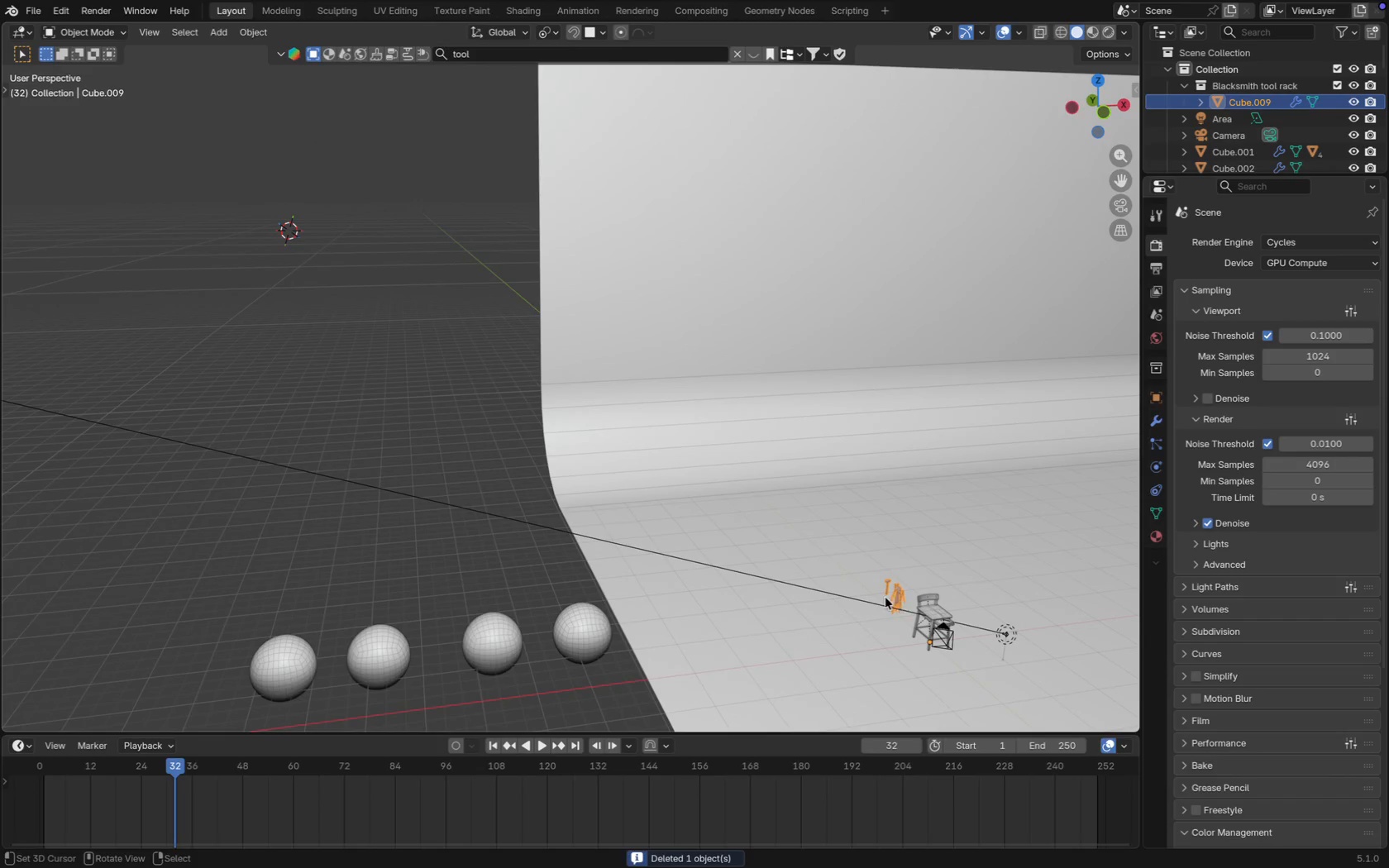 
hold_key(key=ShiftRight, duration=0.33)
 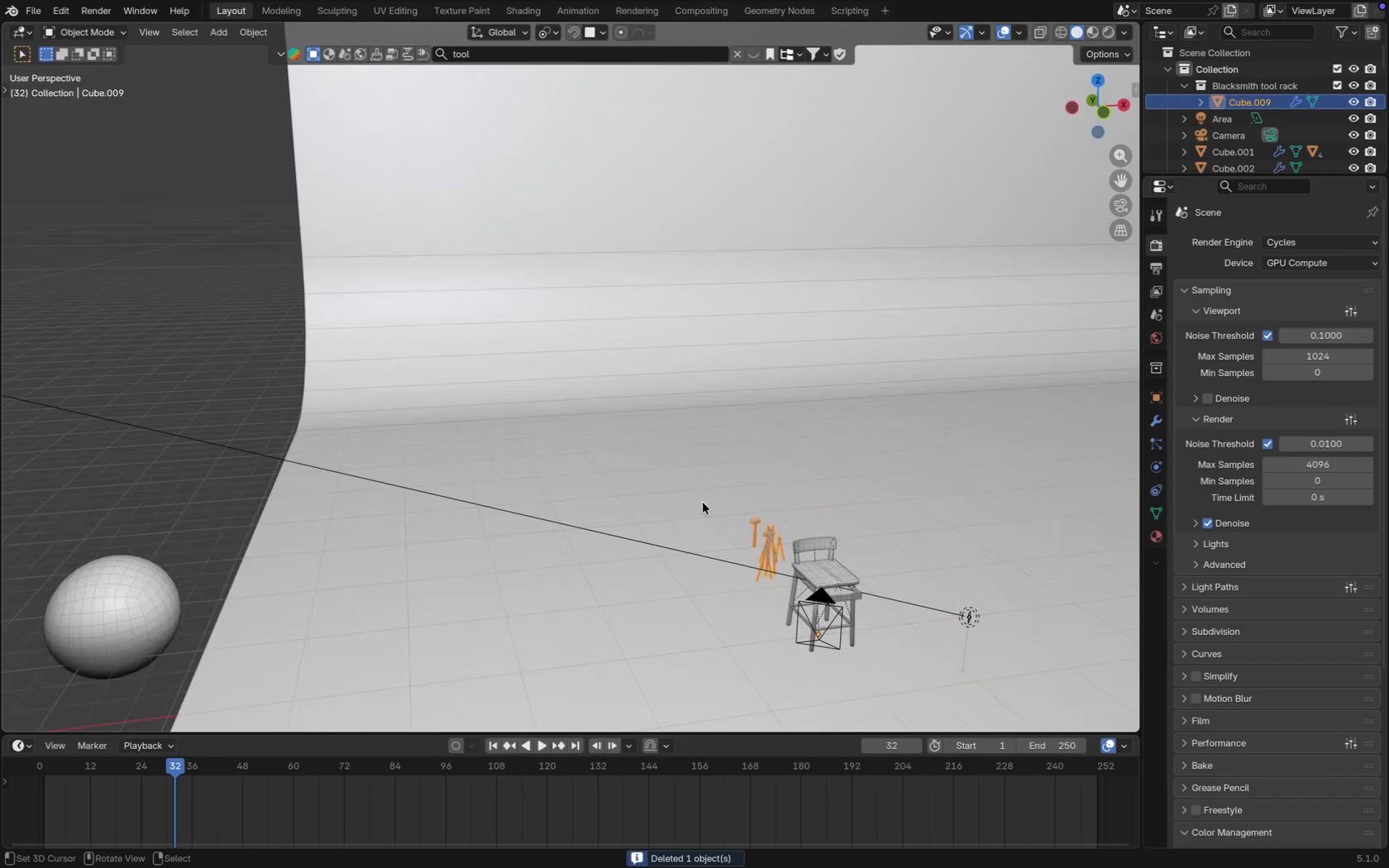 
hold_key(key=ShiftRight, duration=0.99)
 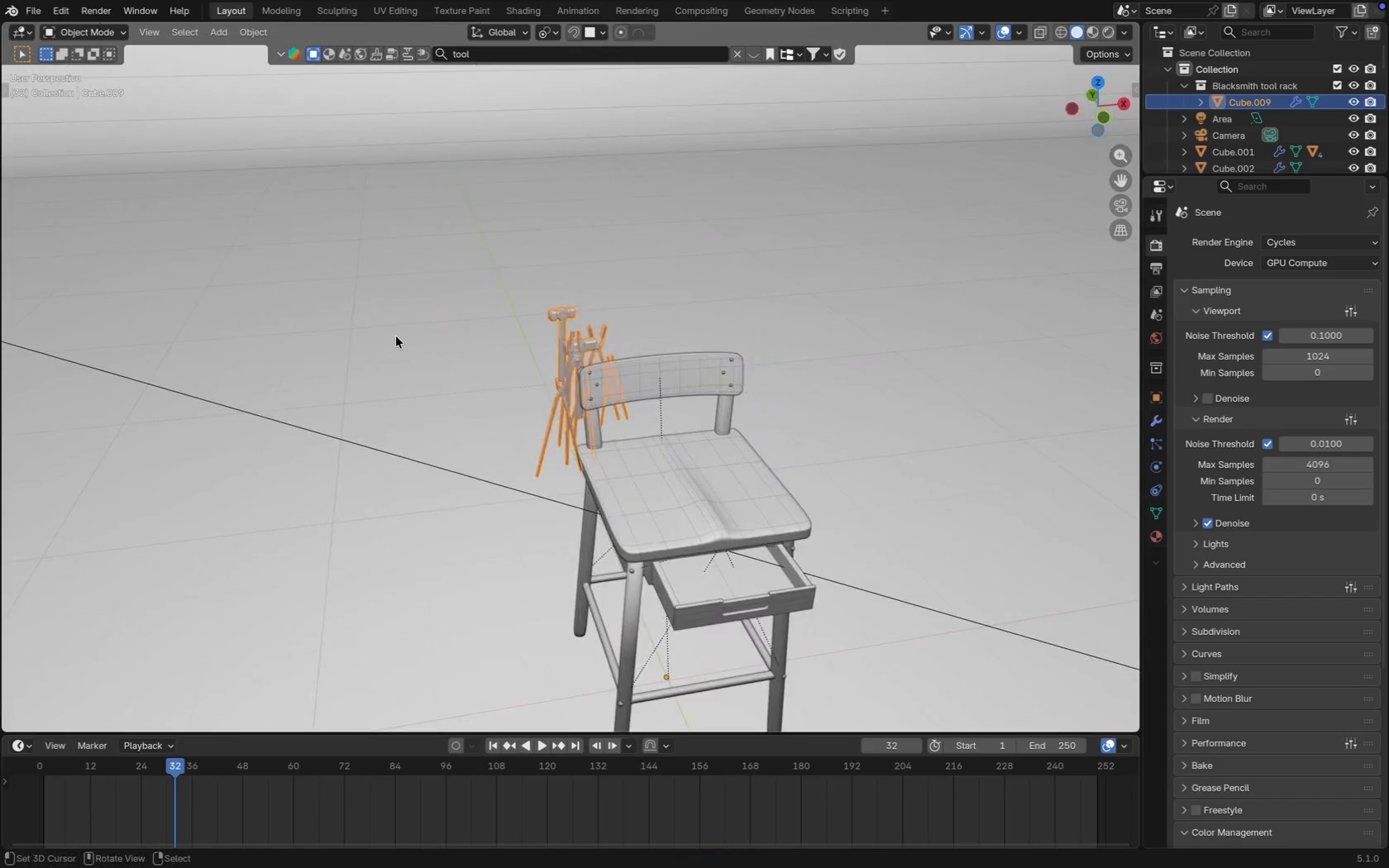 
scroll: coordinate [696, 503], scroll_direction: up, amount: 10.0
 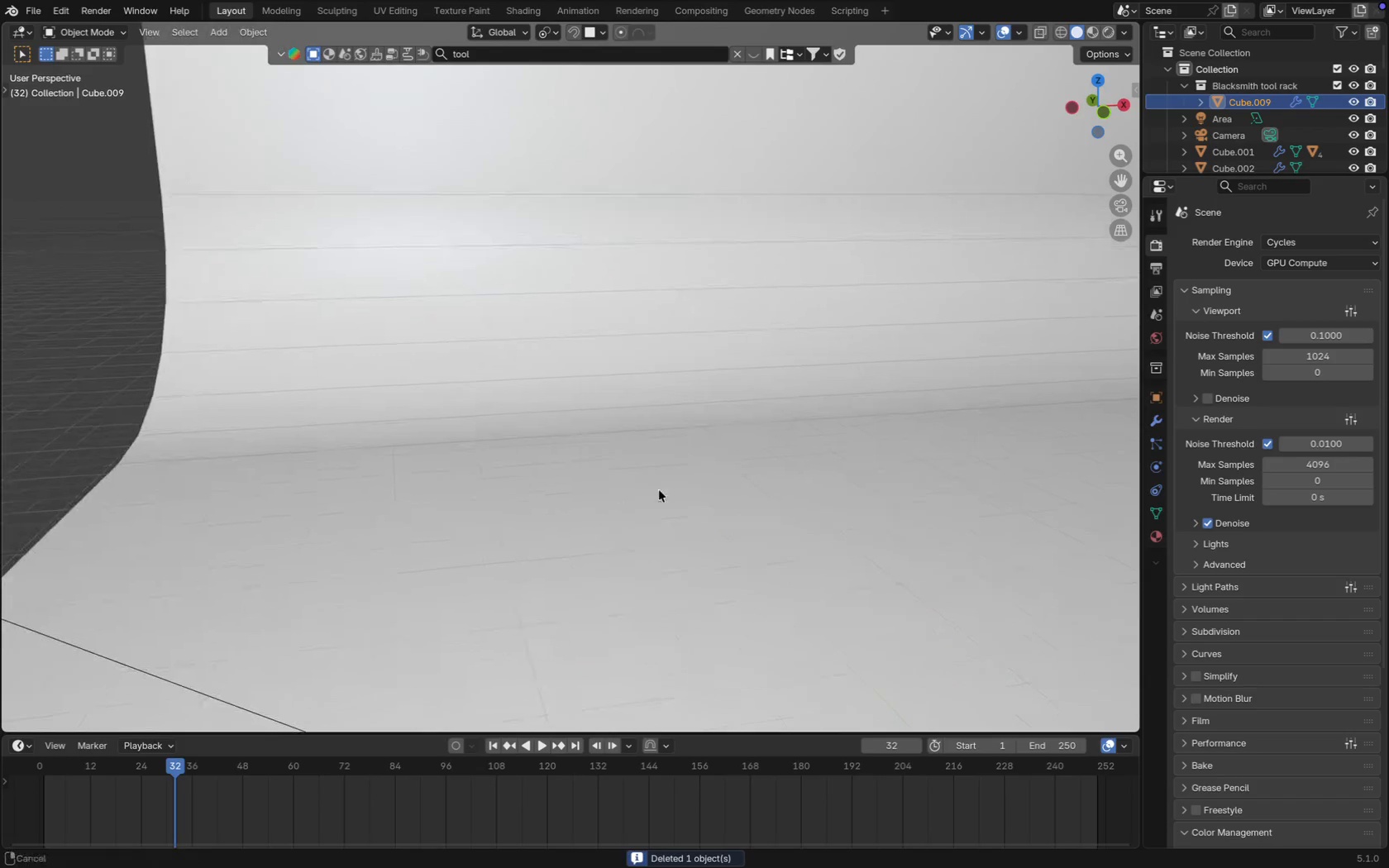 
key(S)
 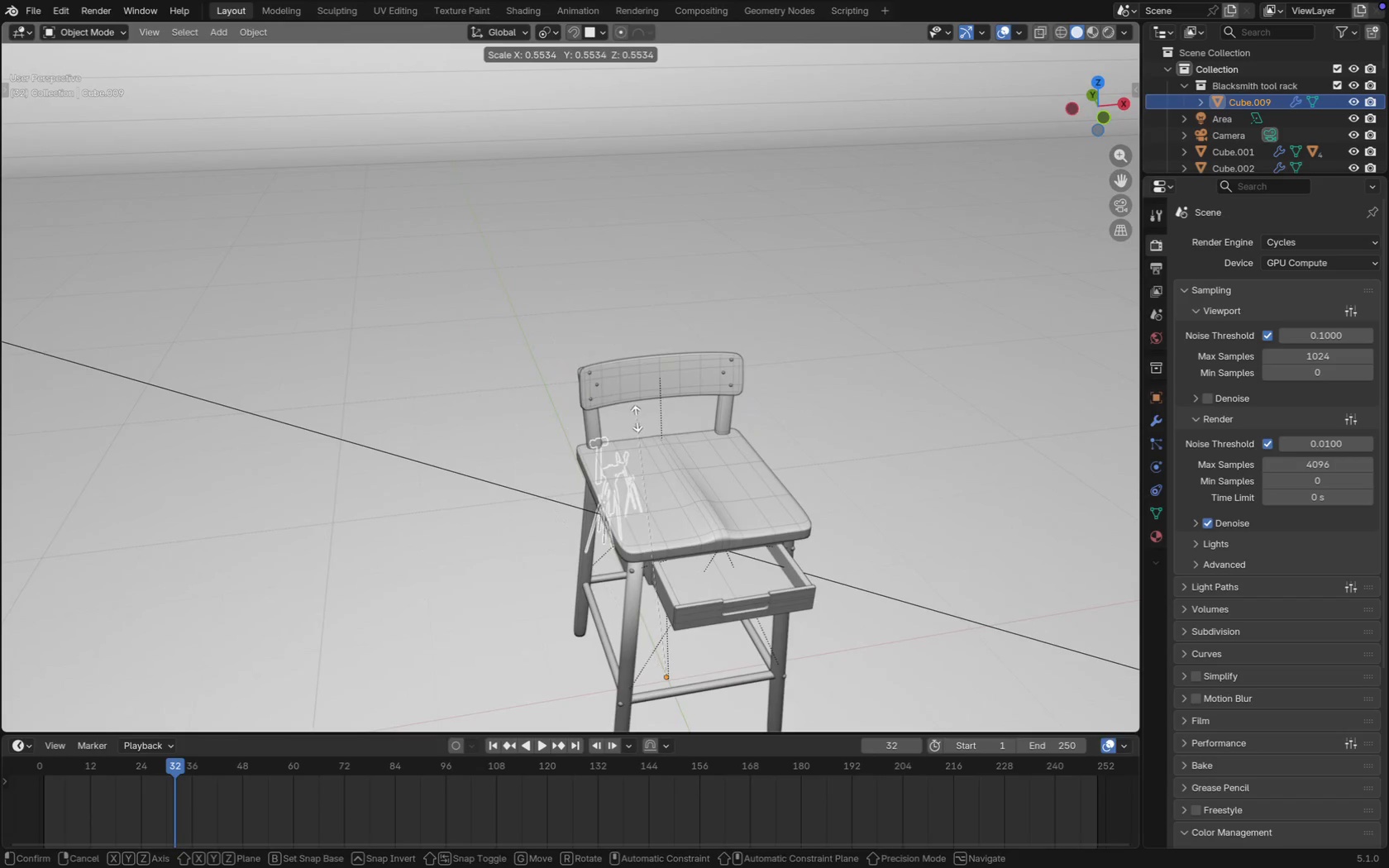 
left_click([660, 432])
 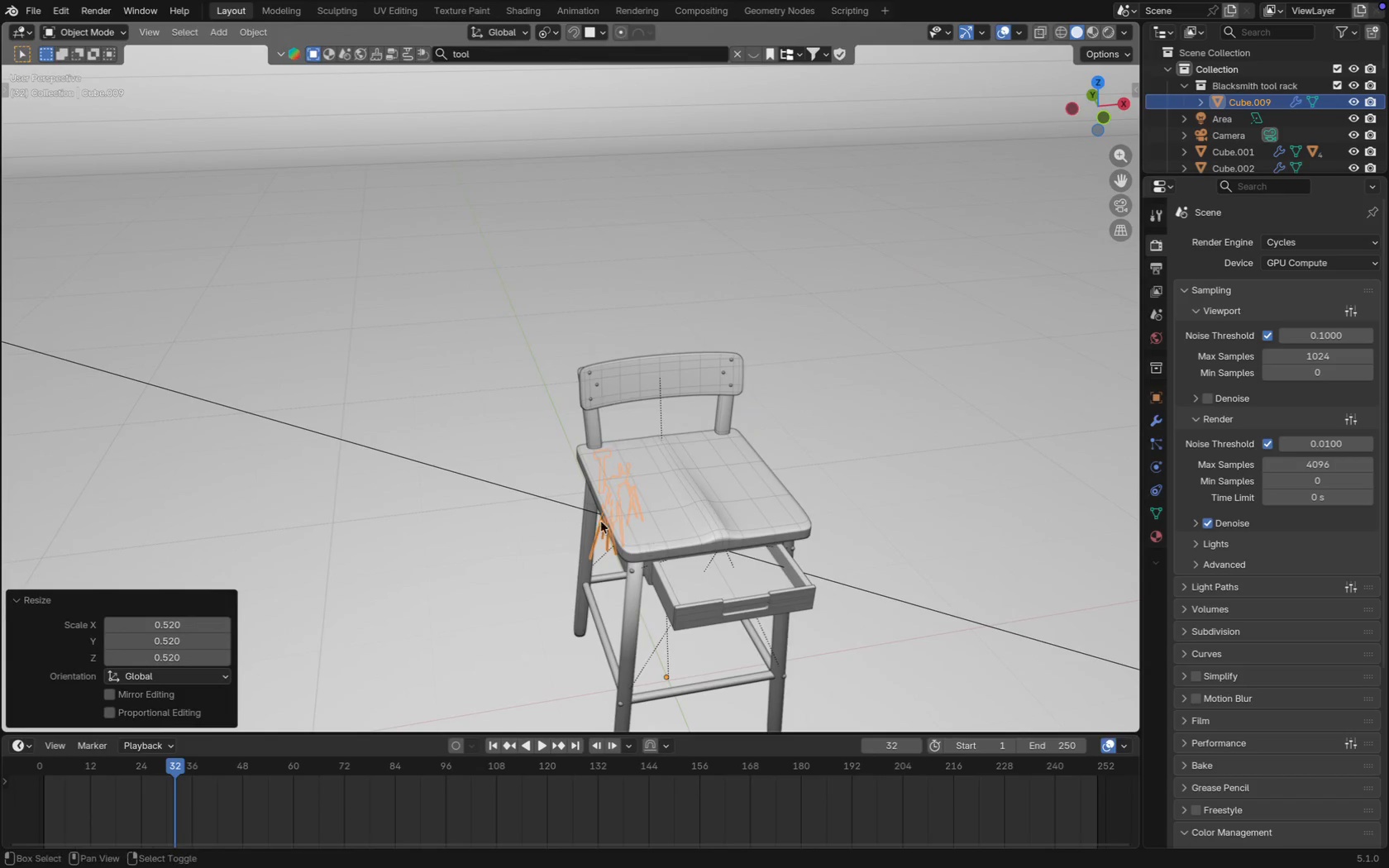 
hold_key(key=ShiftRight, duration=0.52)
 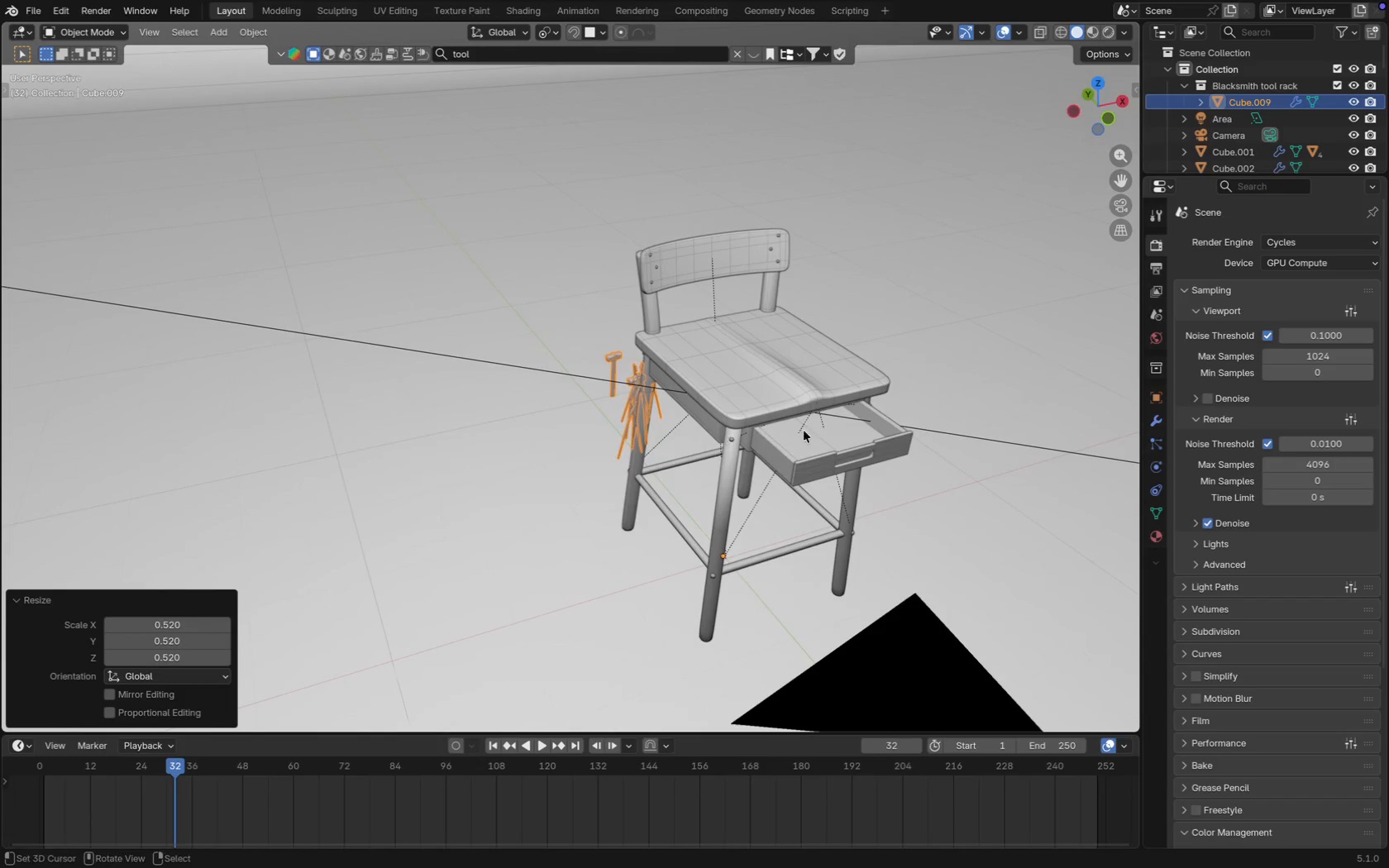 
hold_key(key=ShiftRight, duration=0.67)
 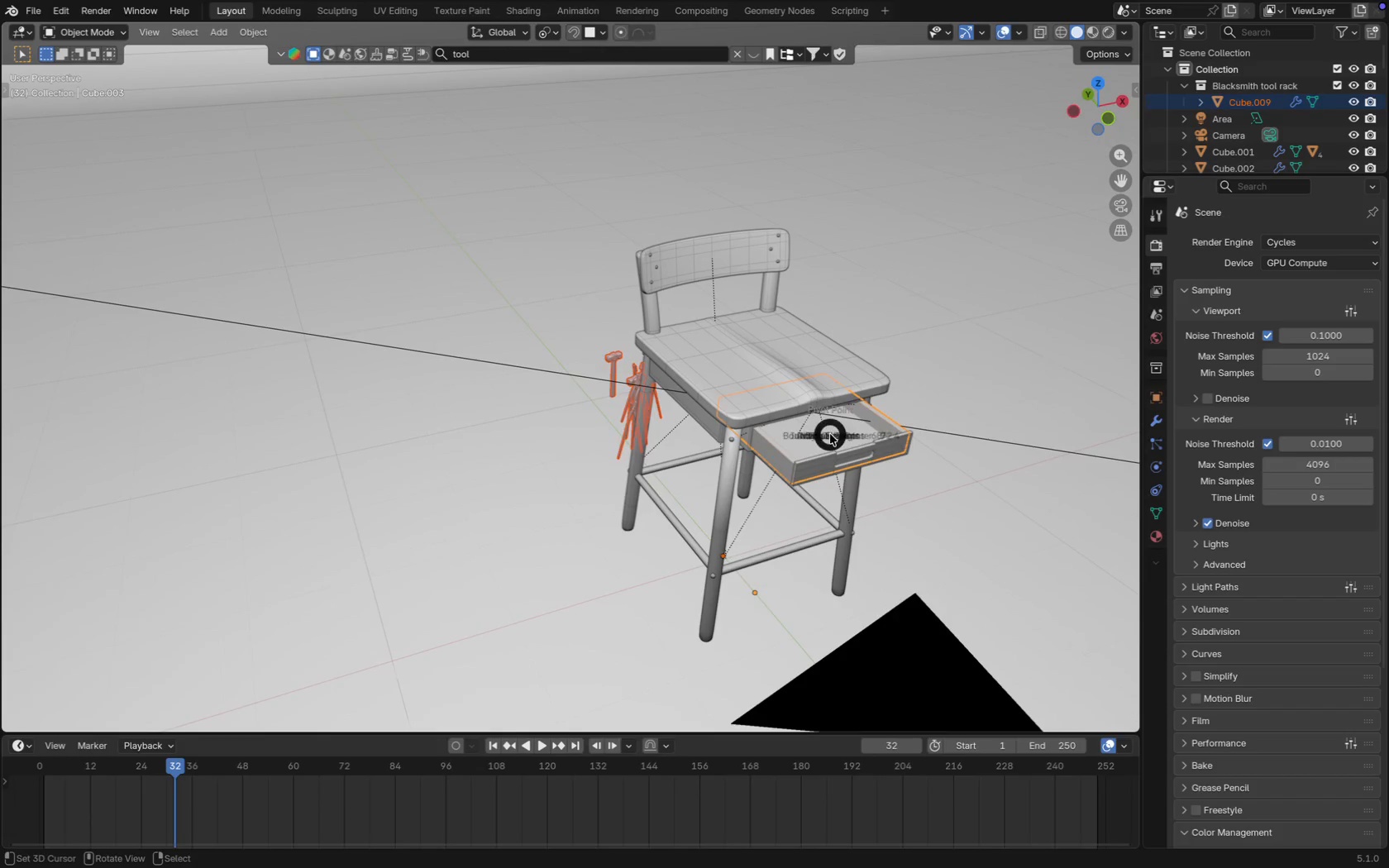 
key(Period)
 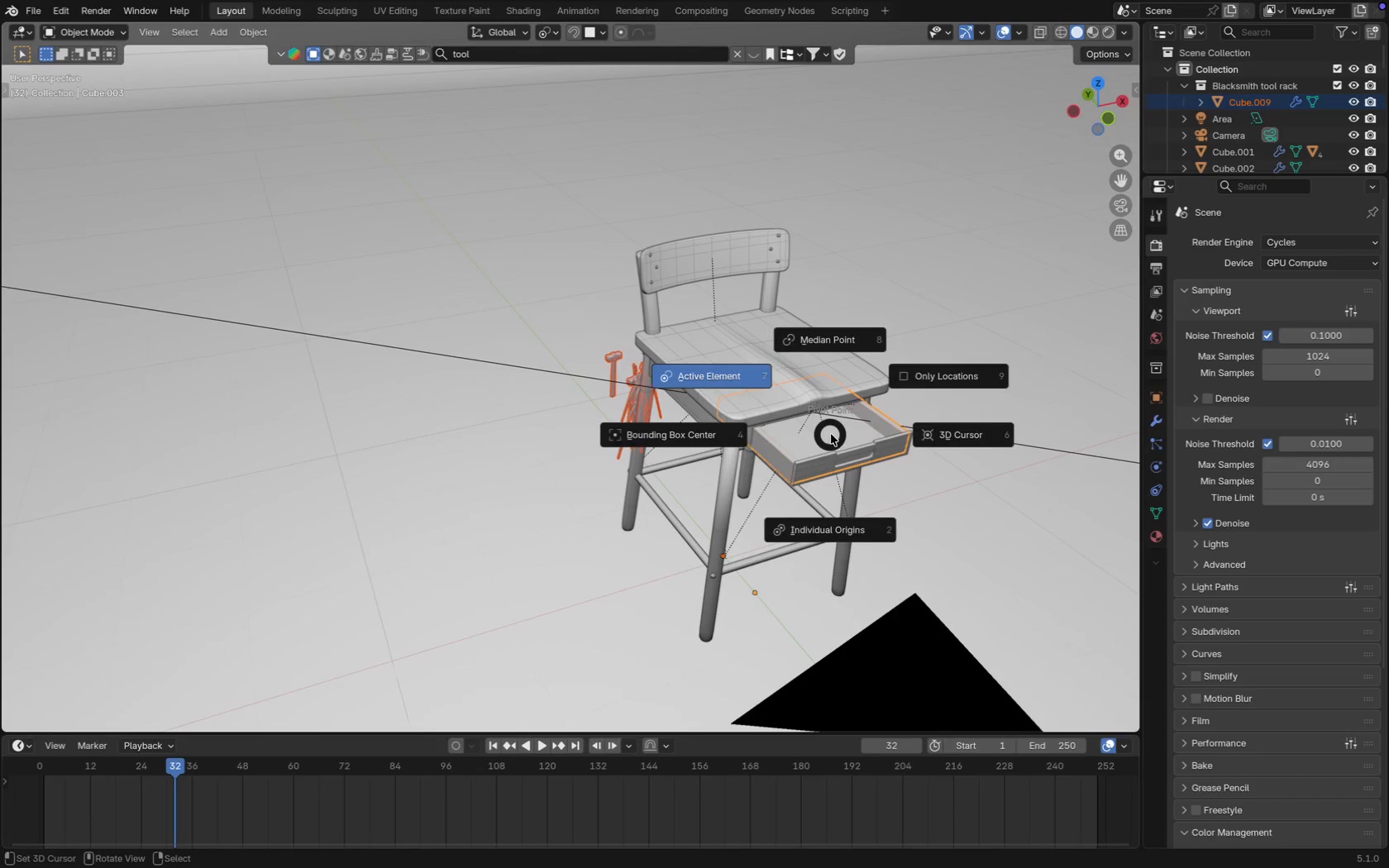 
right_click([831, 434])
 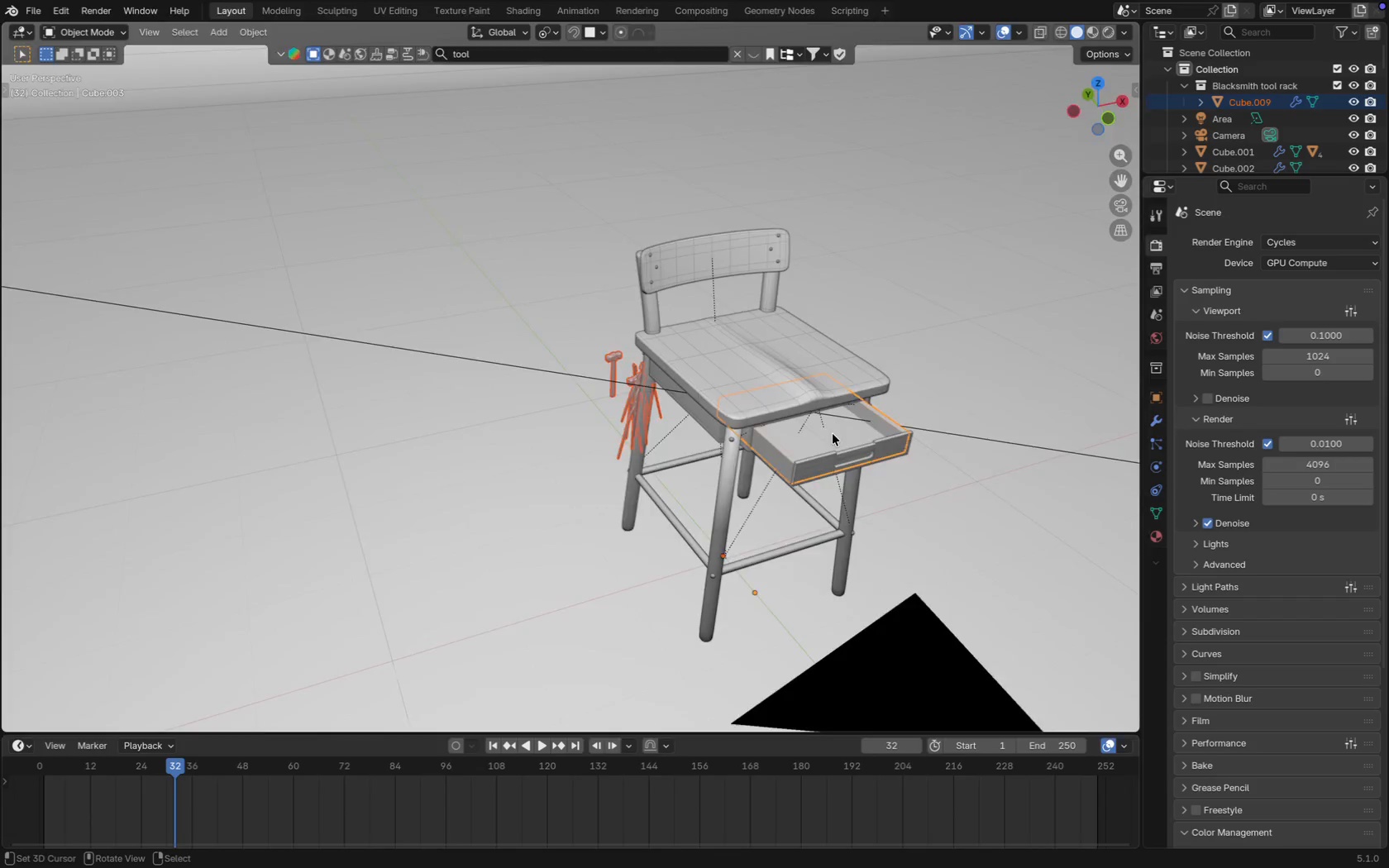 
key(Slash)
 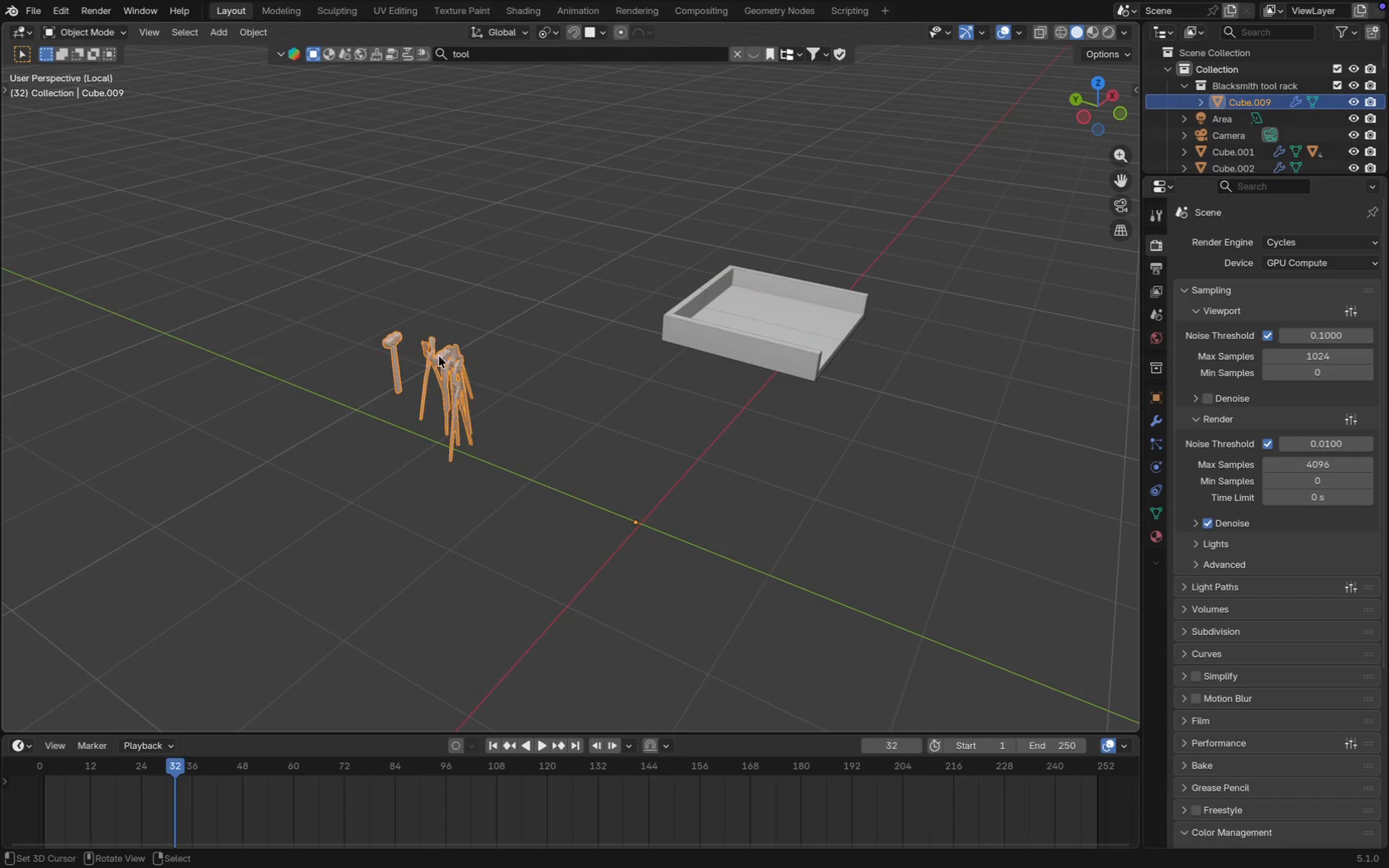 
type(gz)
 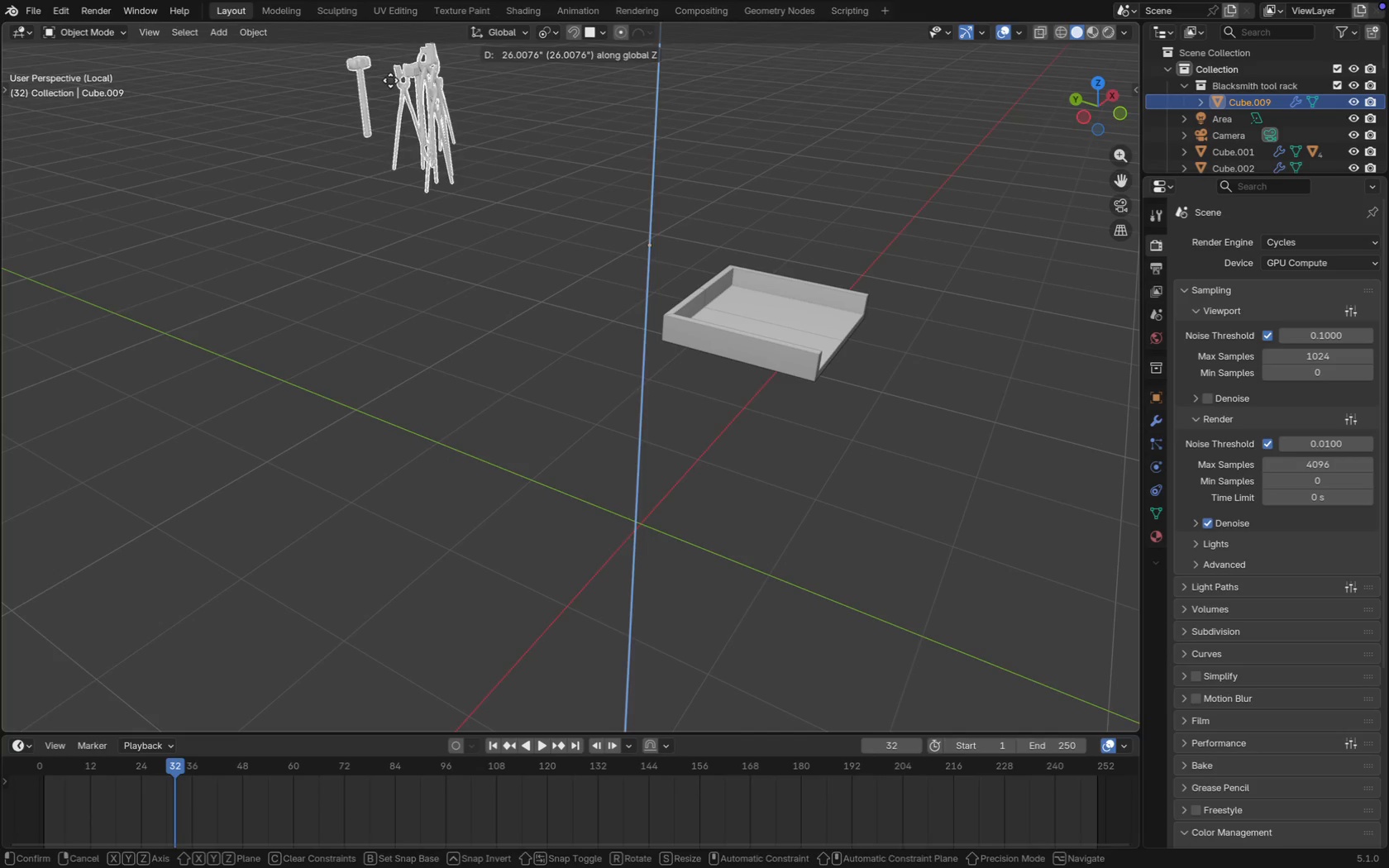 
left_click([390, 80])
 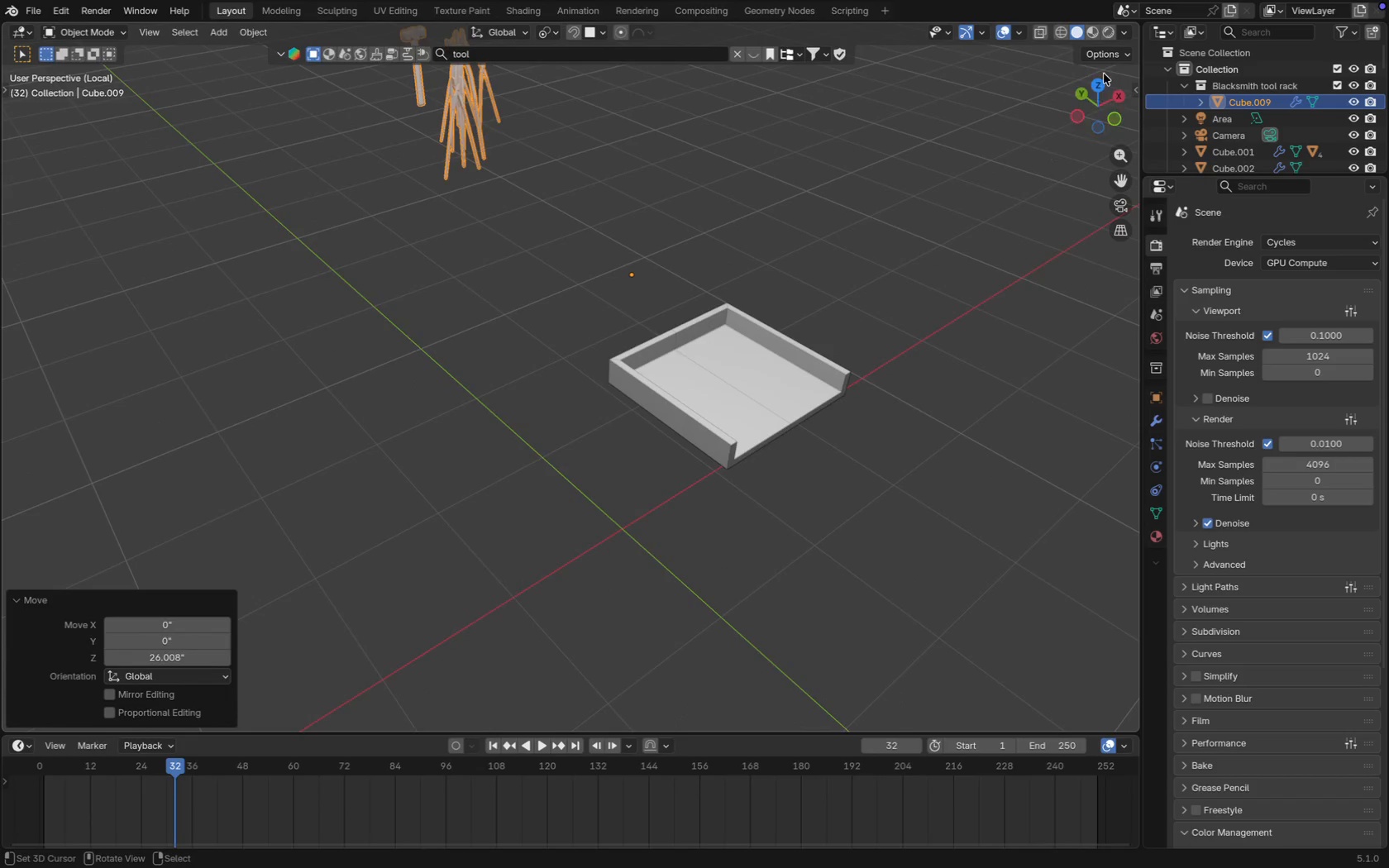 
left_click([1105, 92])
 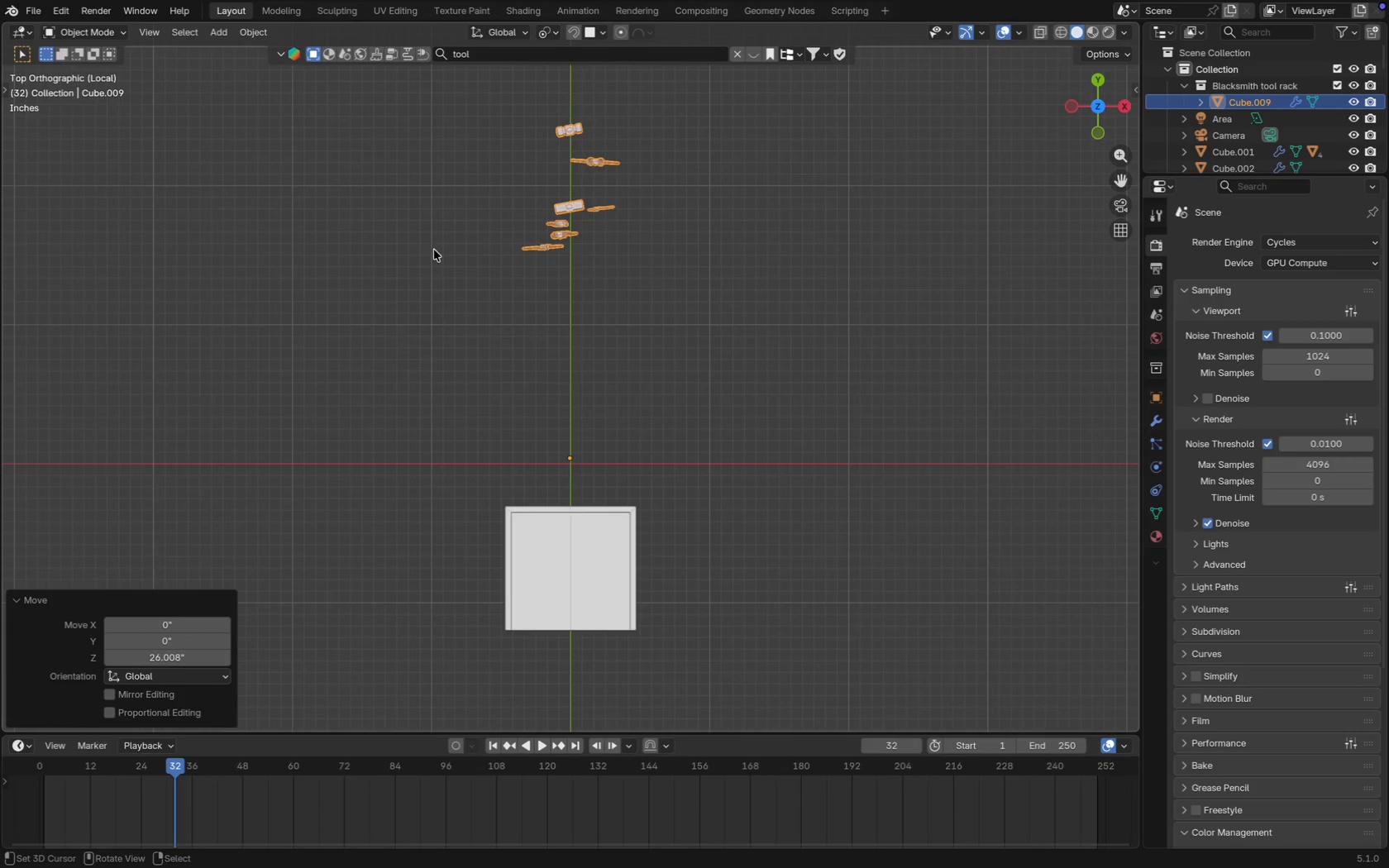 
key(S)
 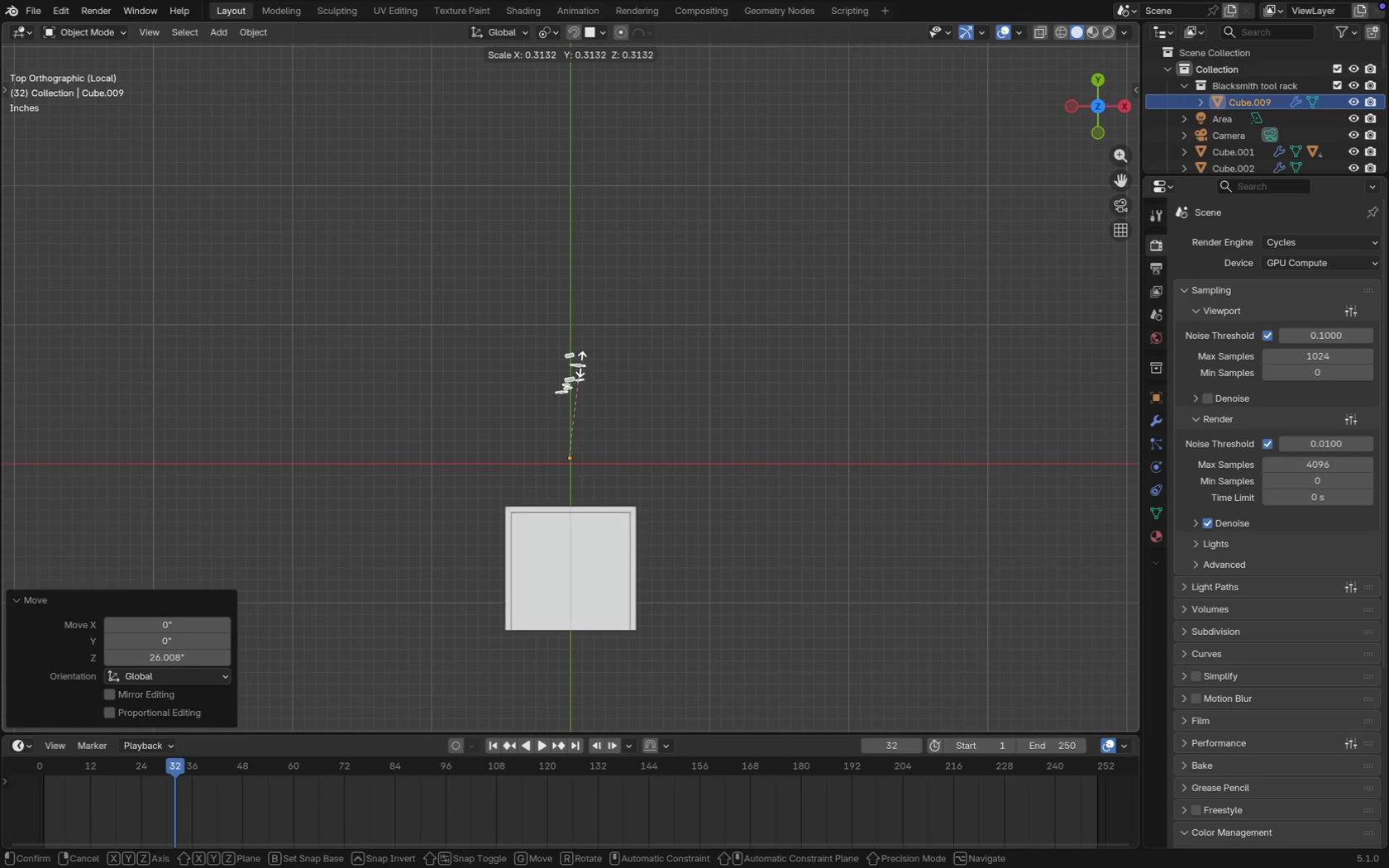 
left_click([595, 369])
 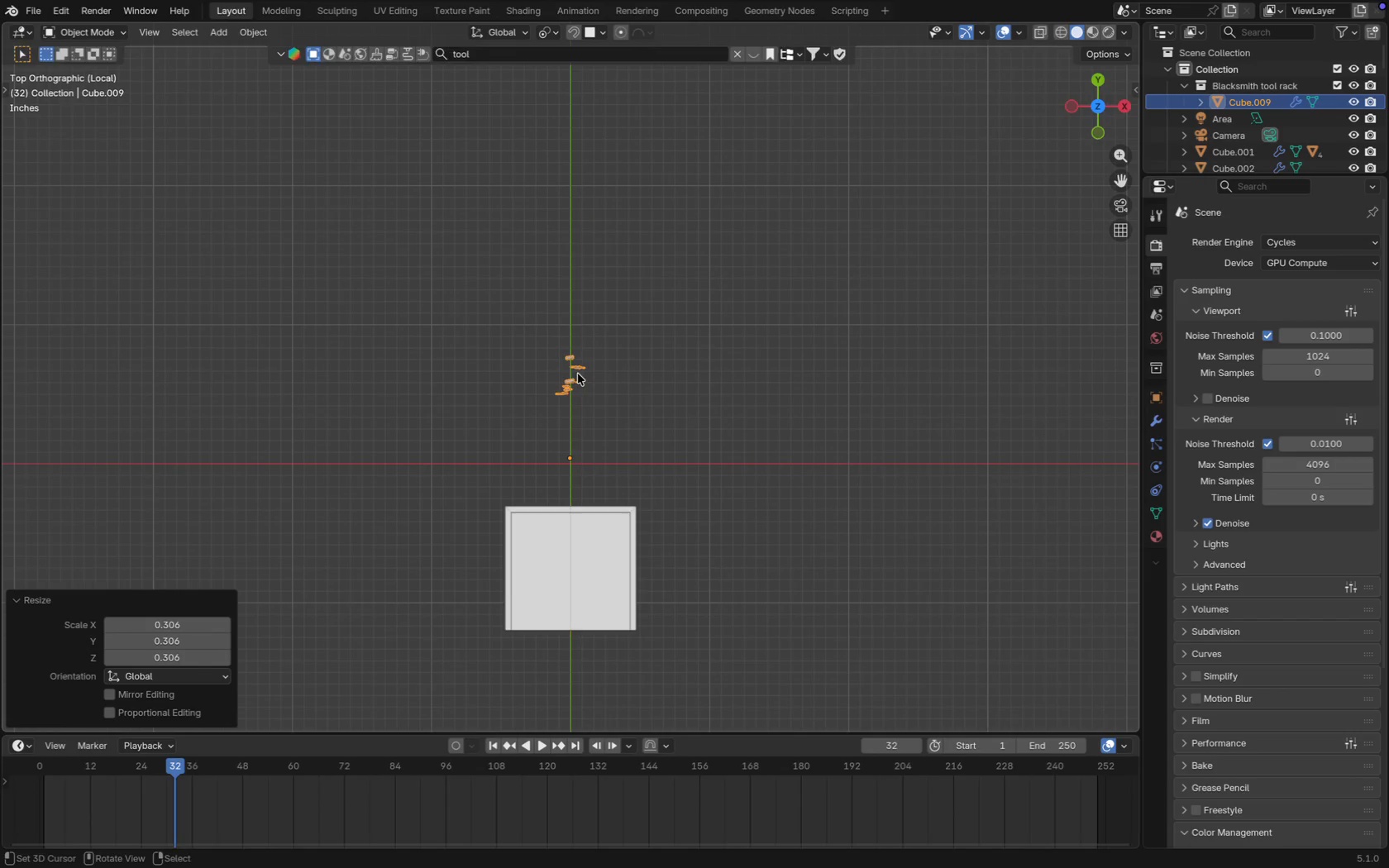 
type(gz)
 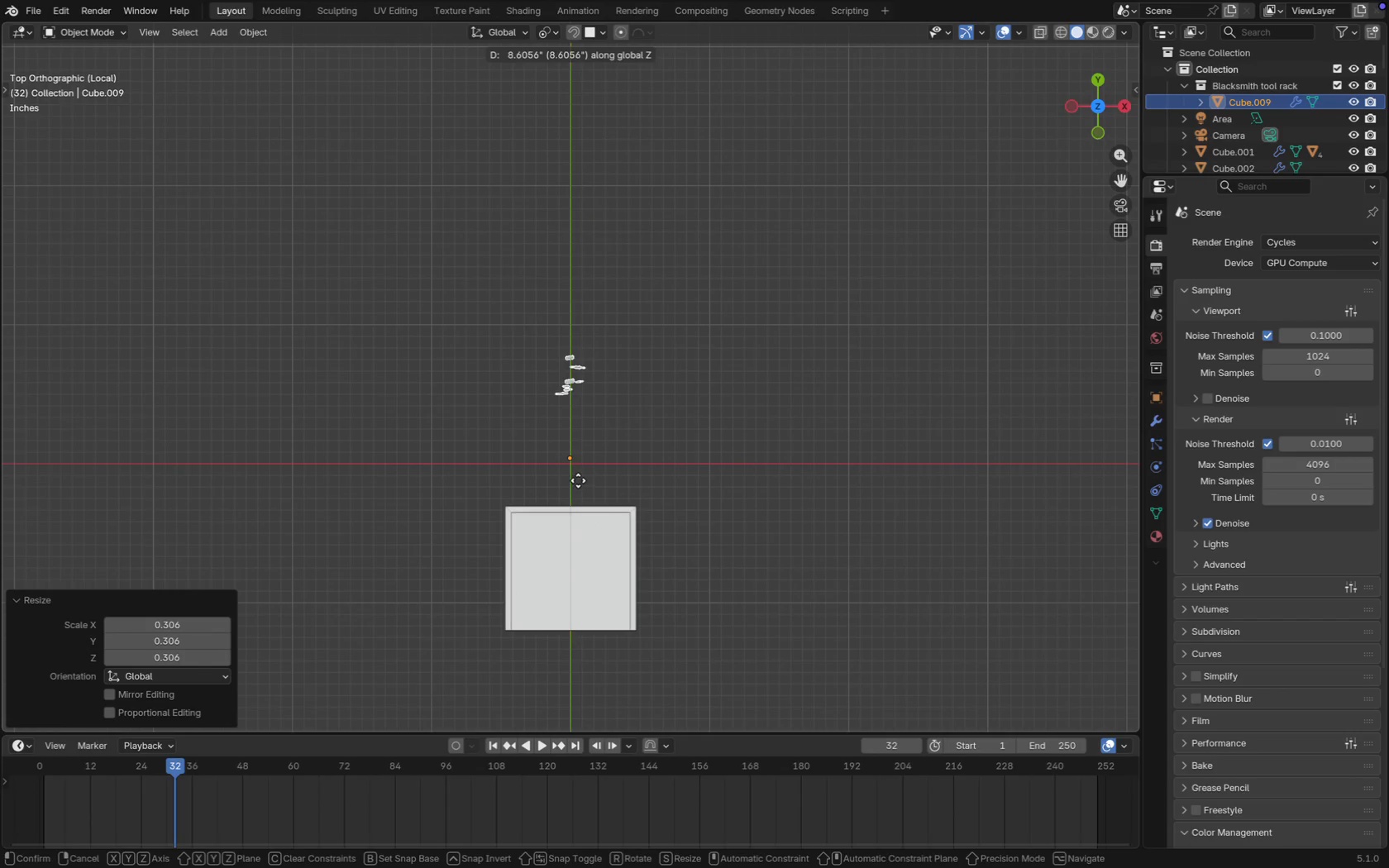 
type(yrx90)
 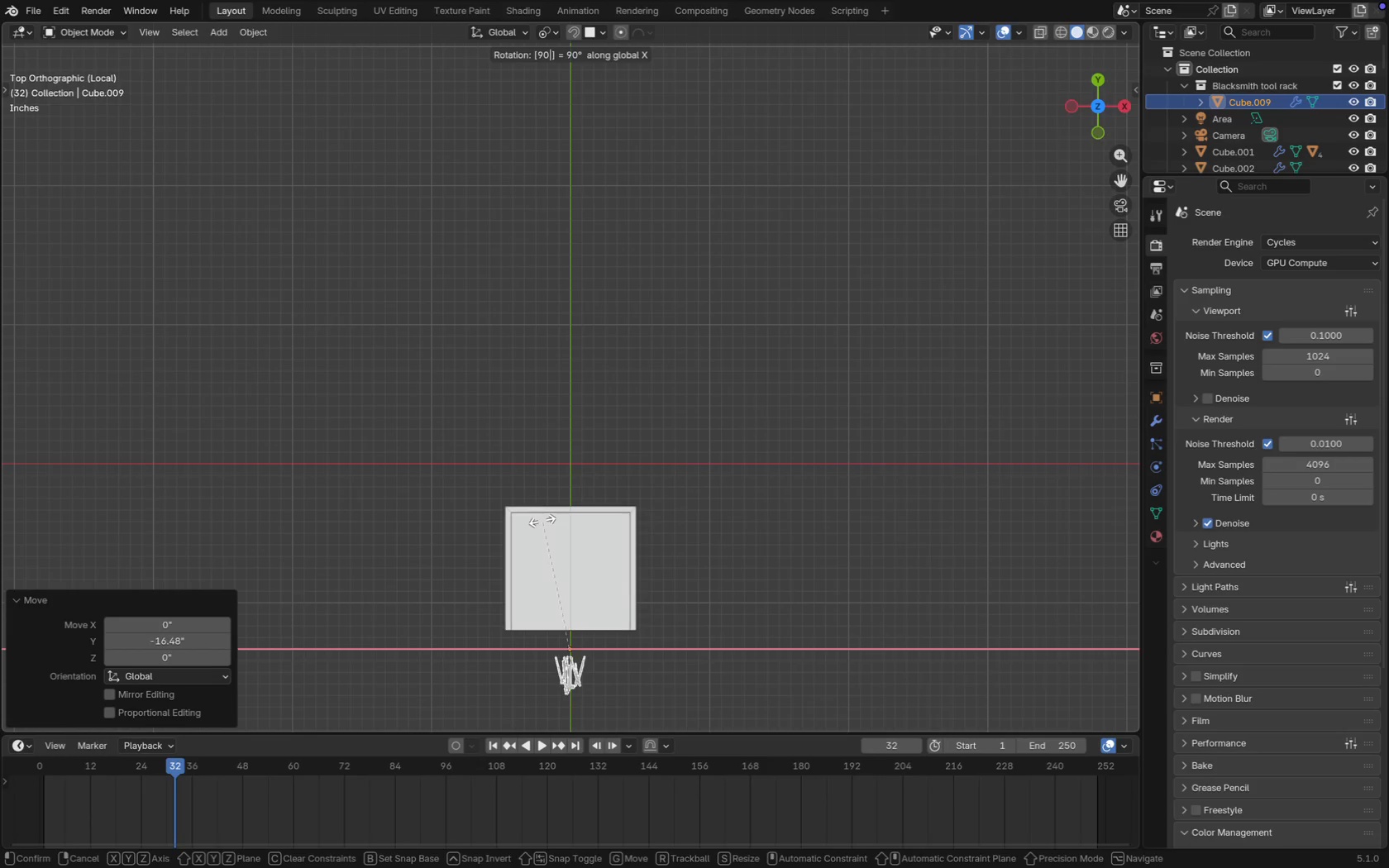 
key(Enter)
 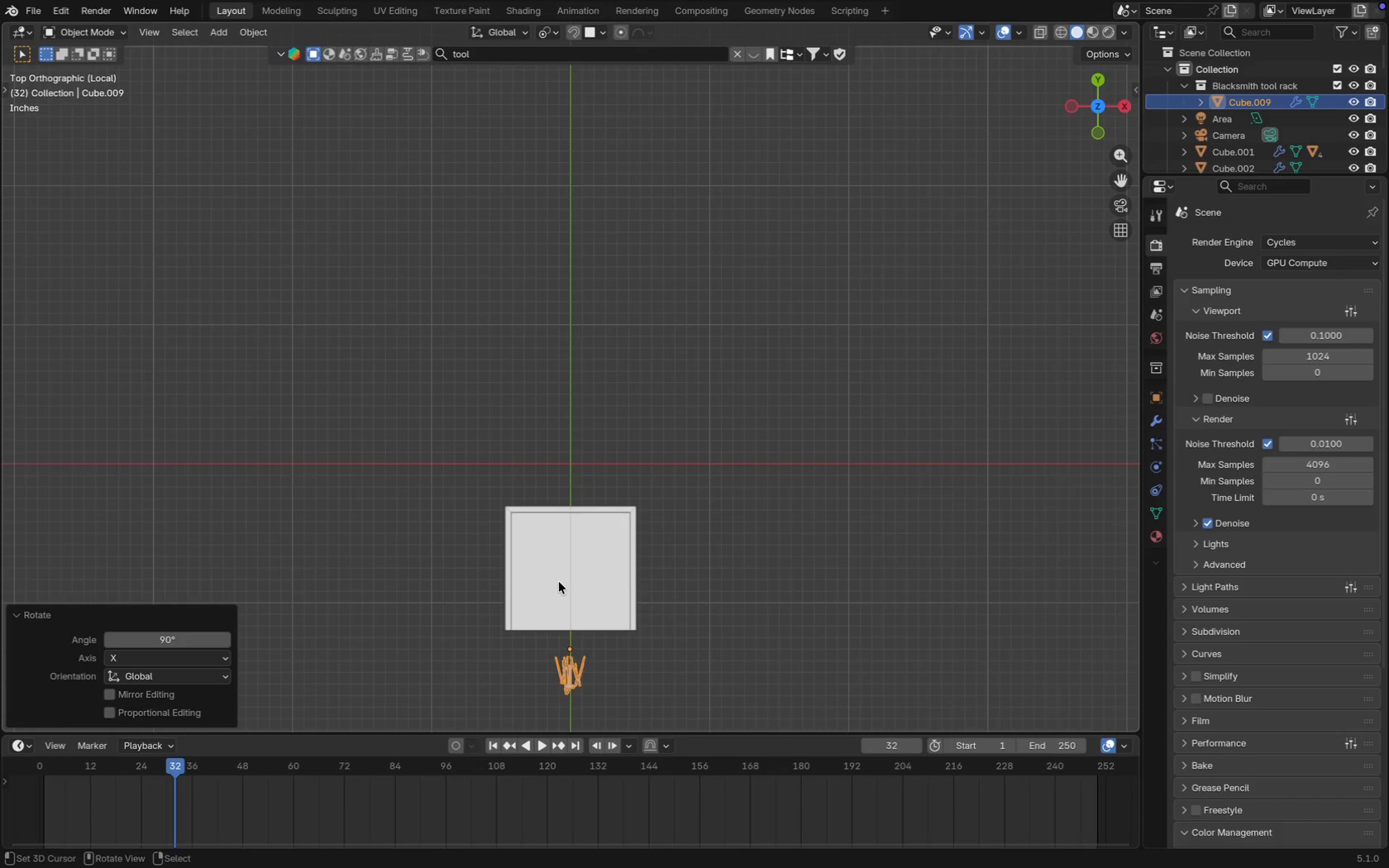 
type(gy)
 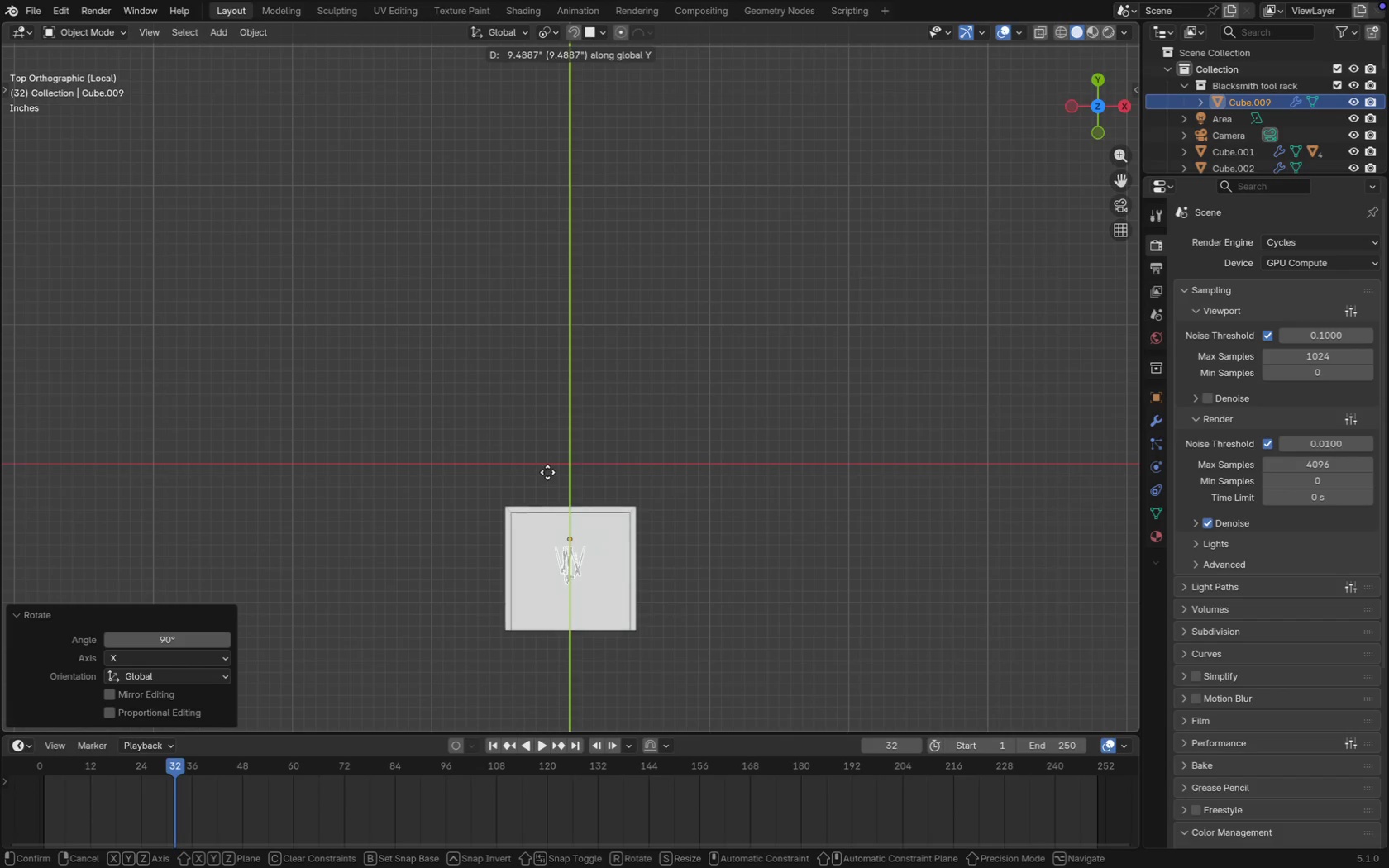 
left_click([547, 472])
 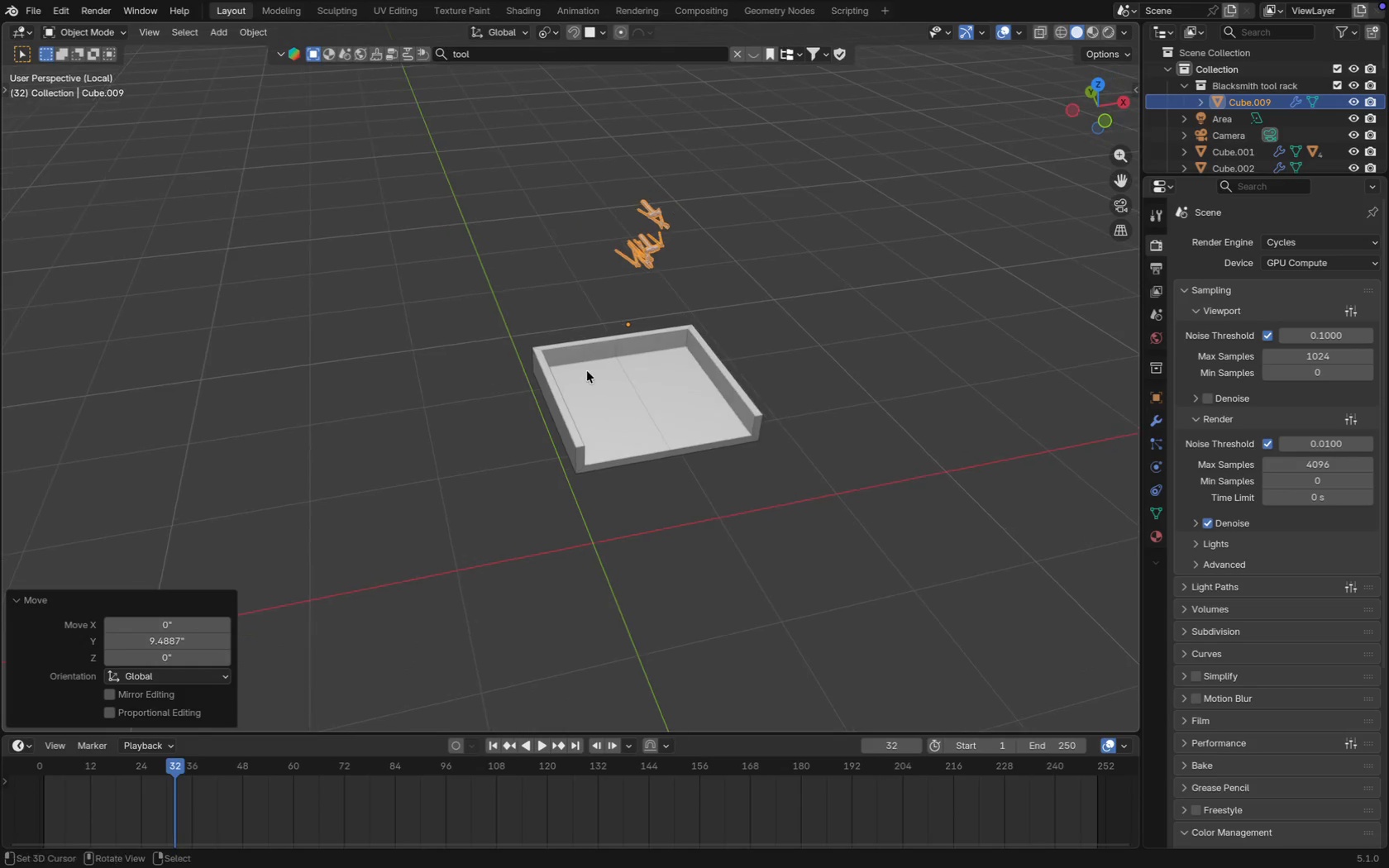 
key(S)
 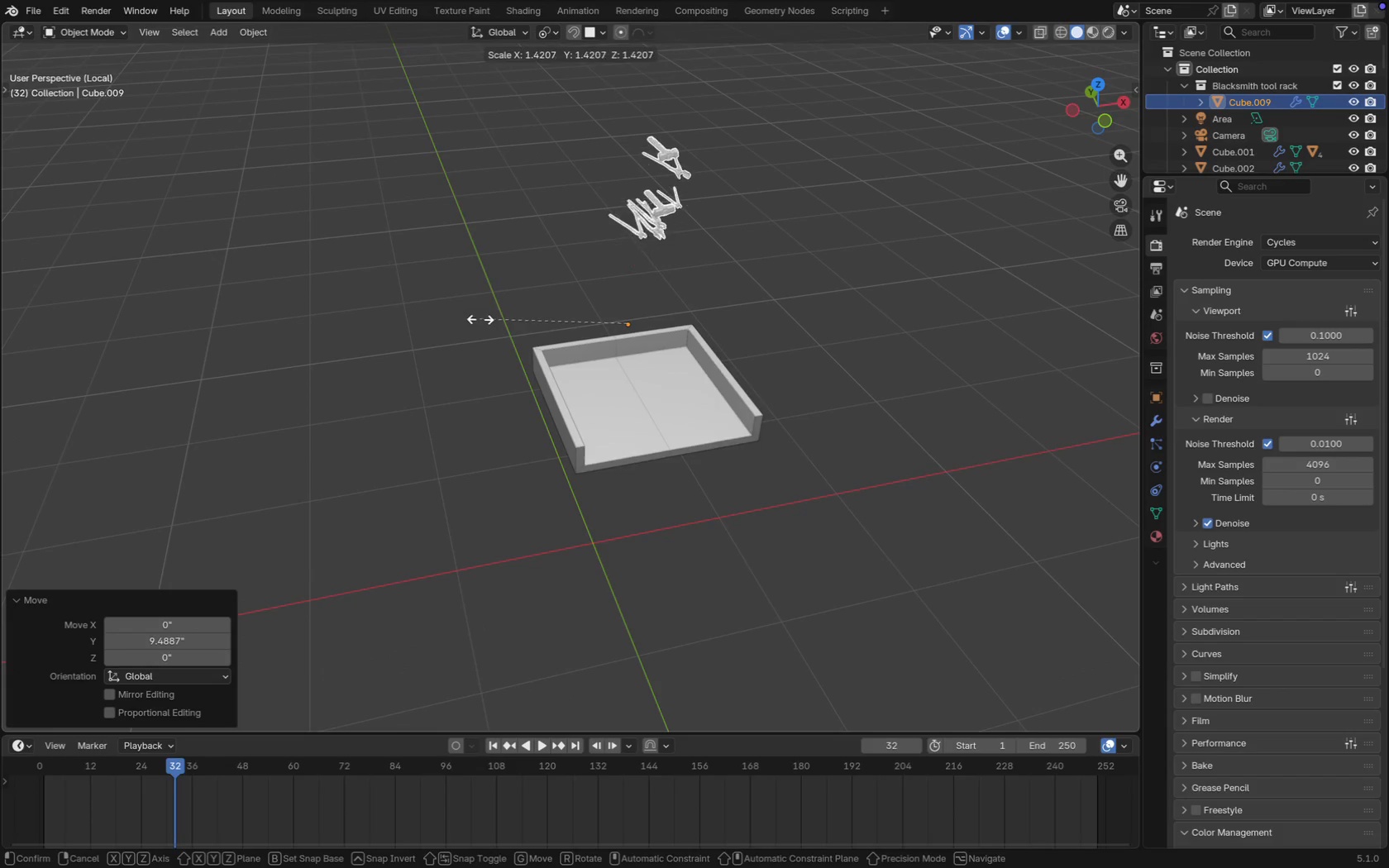 
left_click([480, 319])
 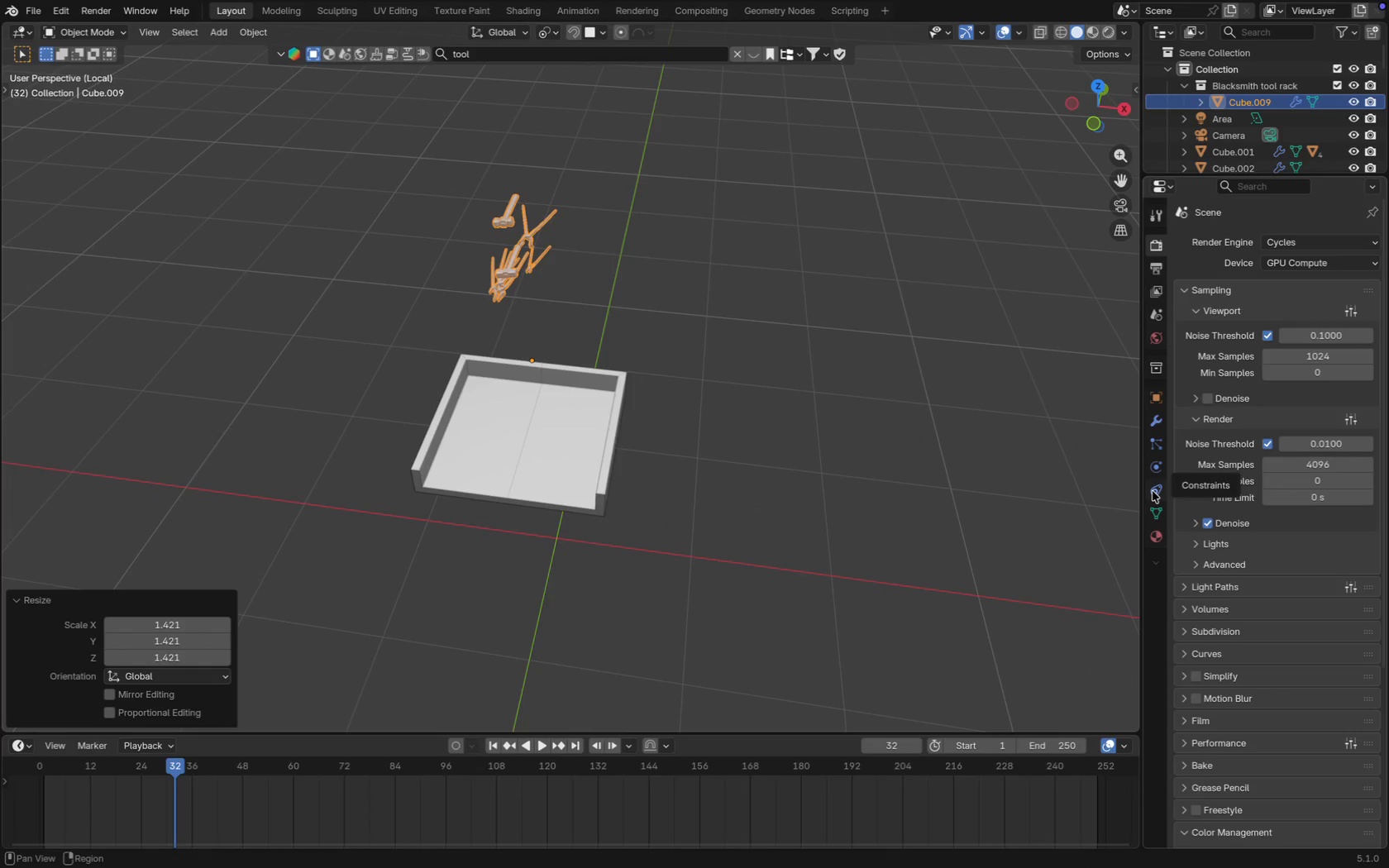 
left_click([1155, 473])
 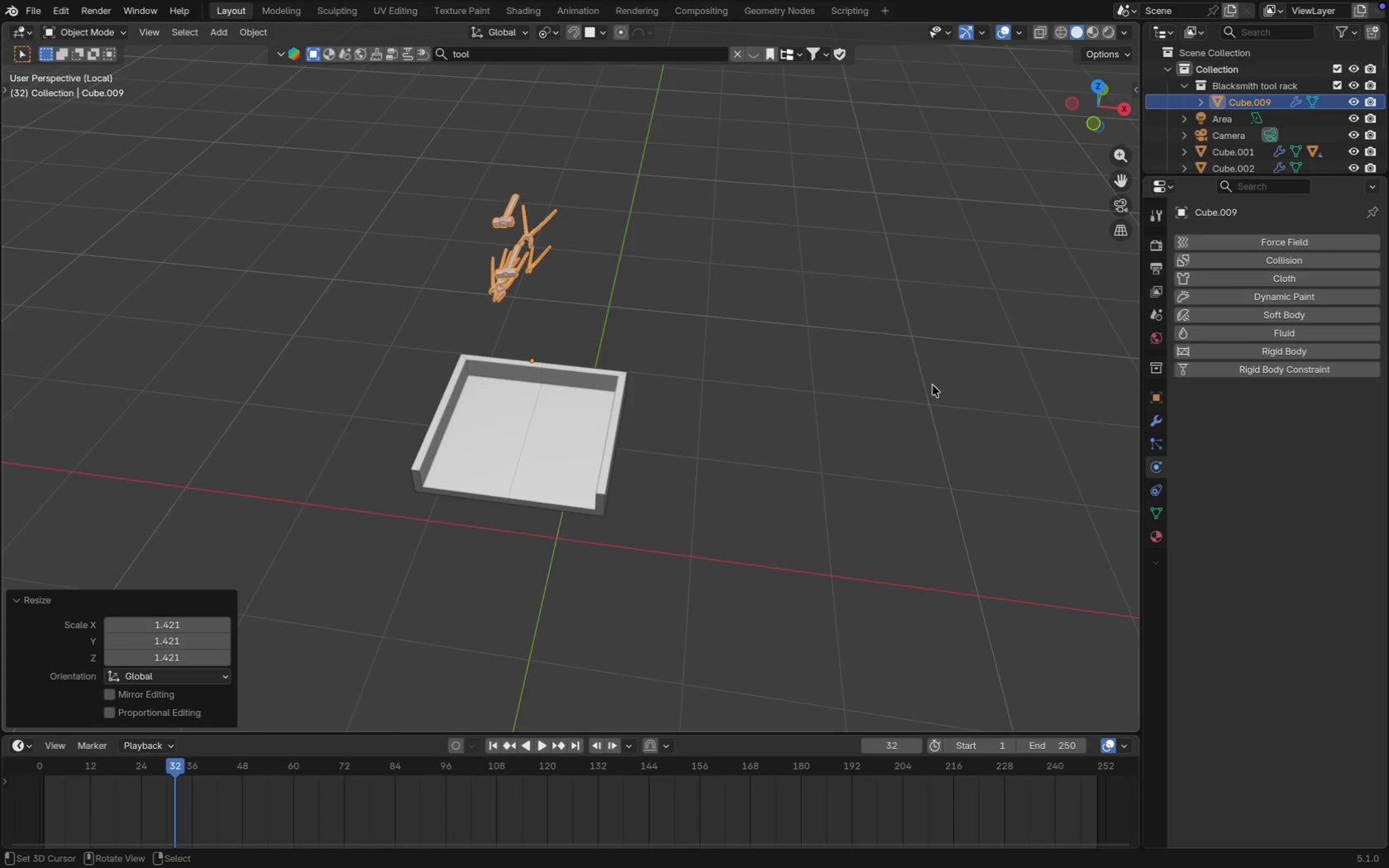 
scroll: coordinate [476, 513], scroll_direction: up, amount: 1.0
 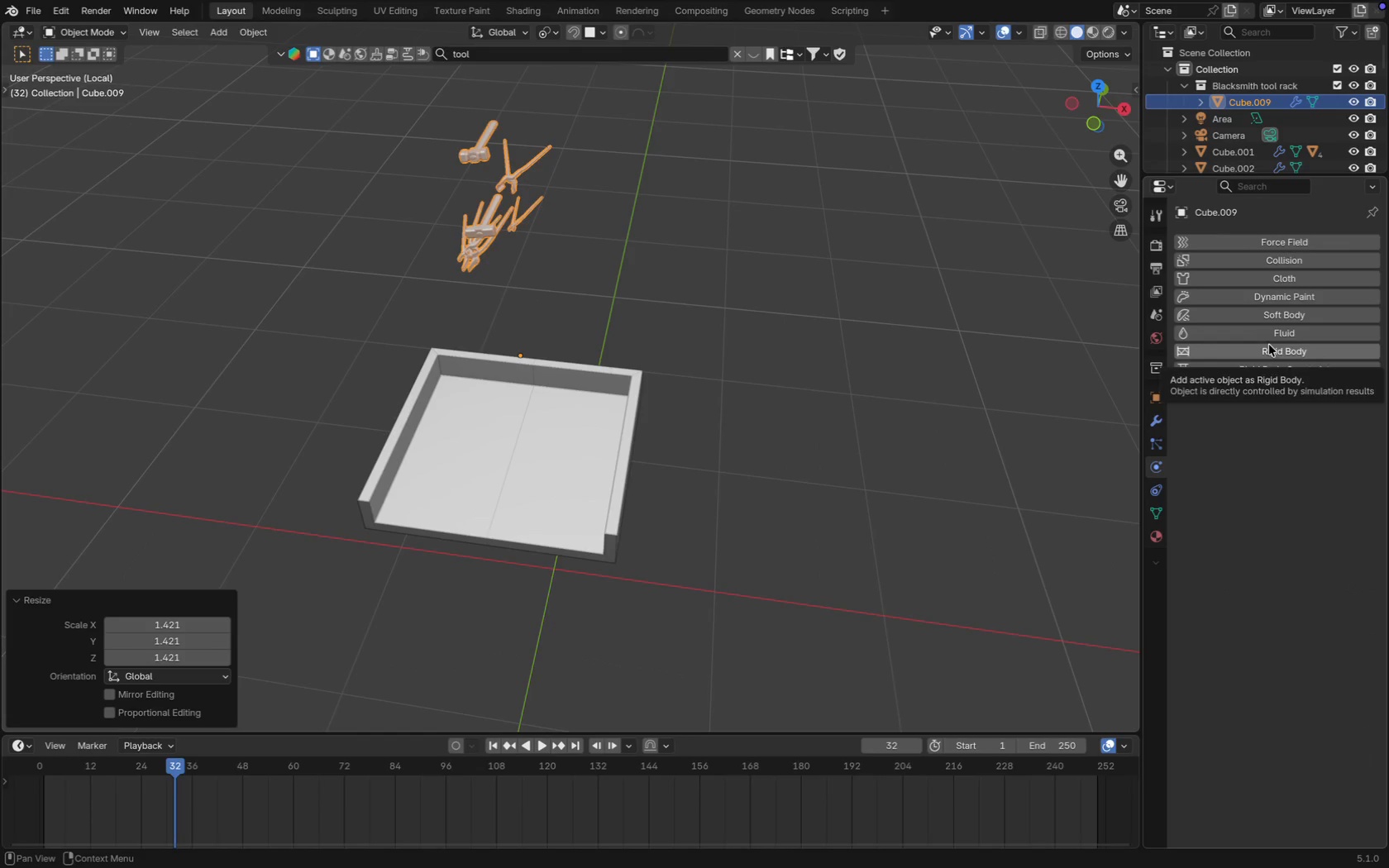 
left_click([1239, 249])
 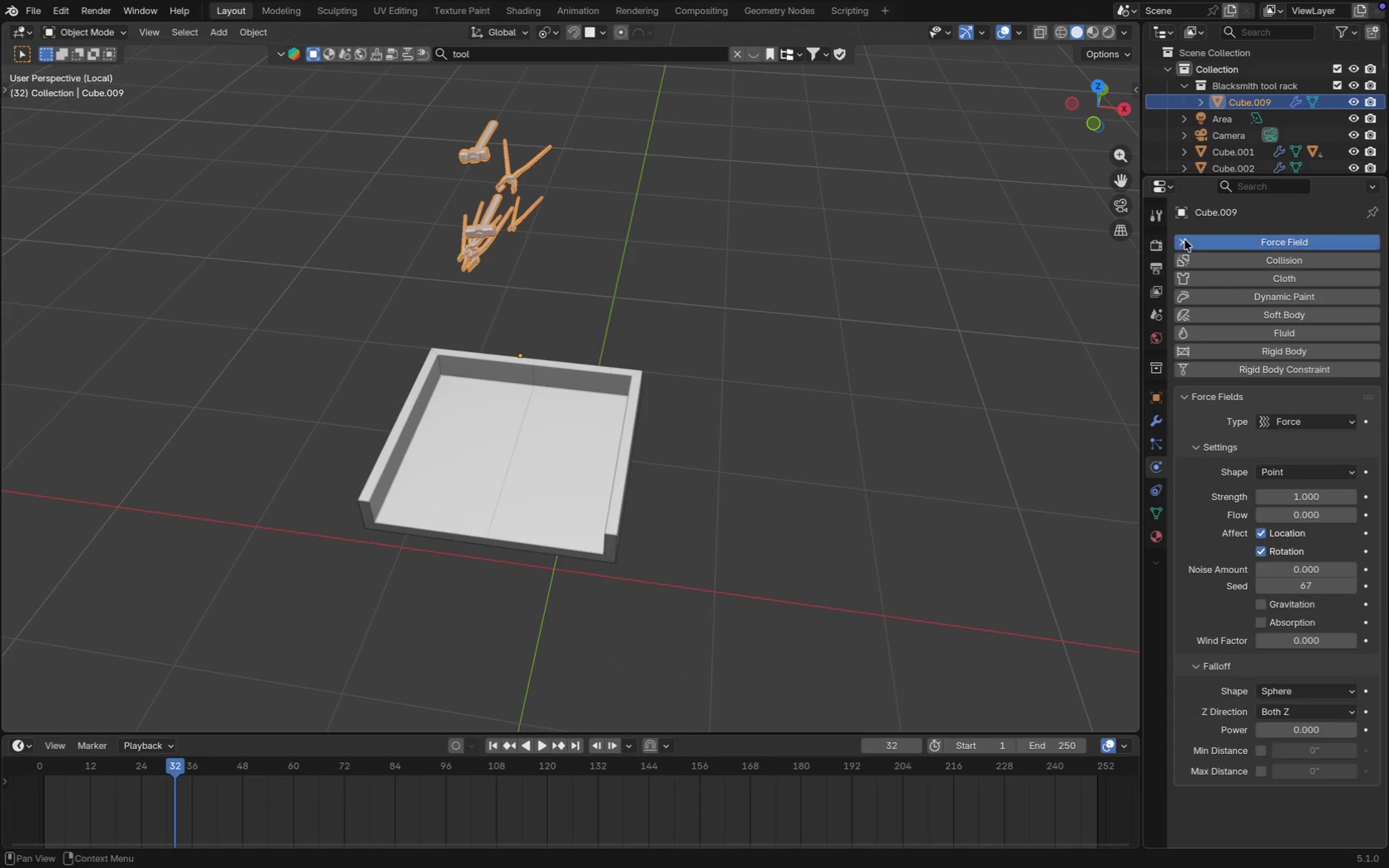 
mouse_move([1246, 278])
 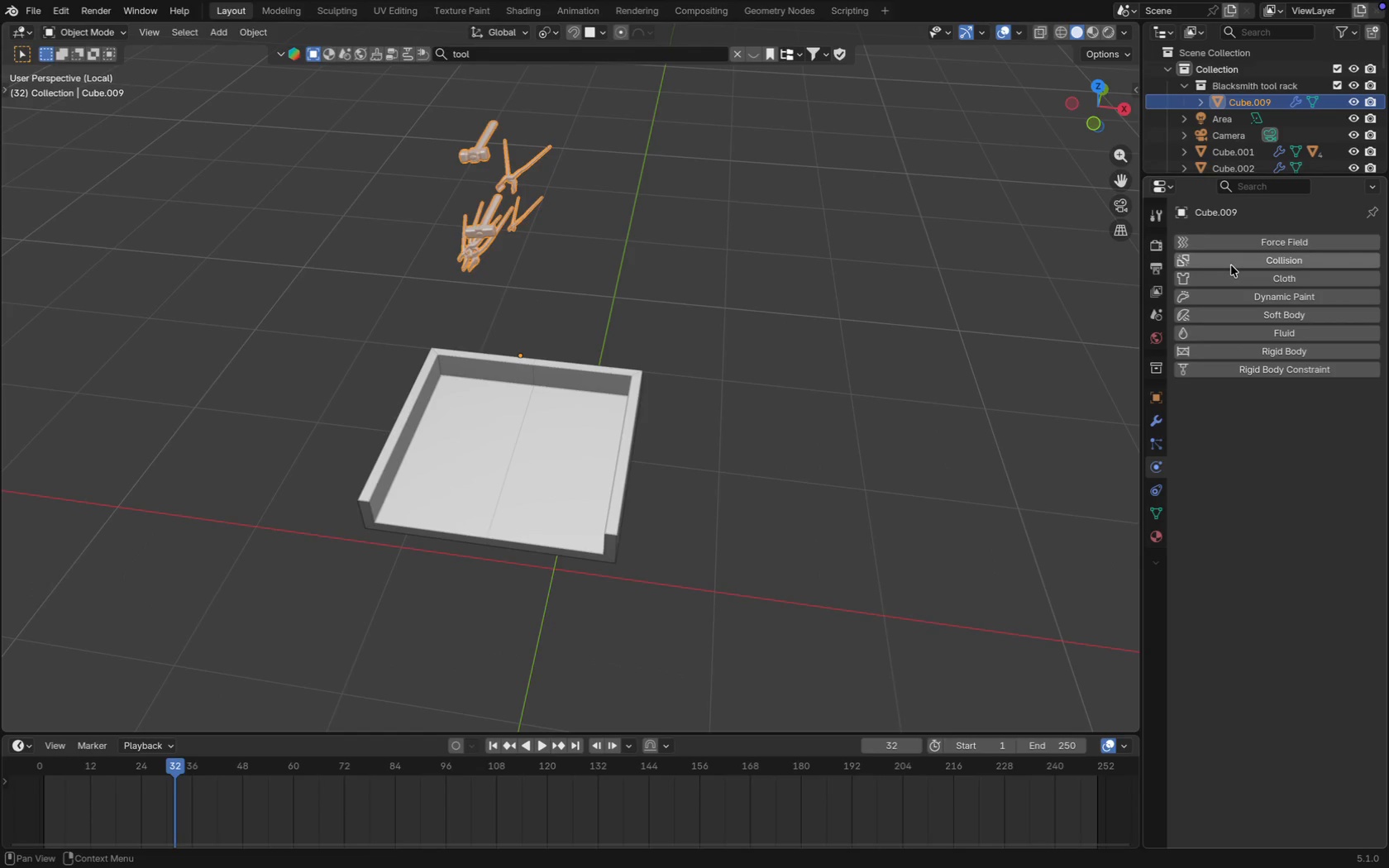 
left_click([1232, 265])
 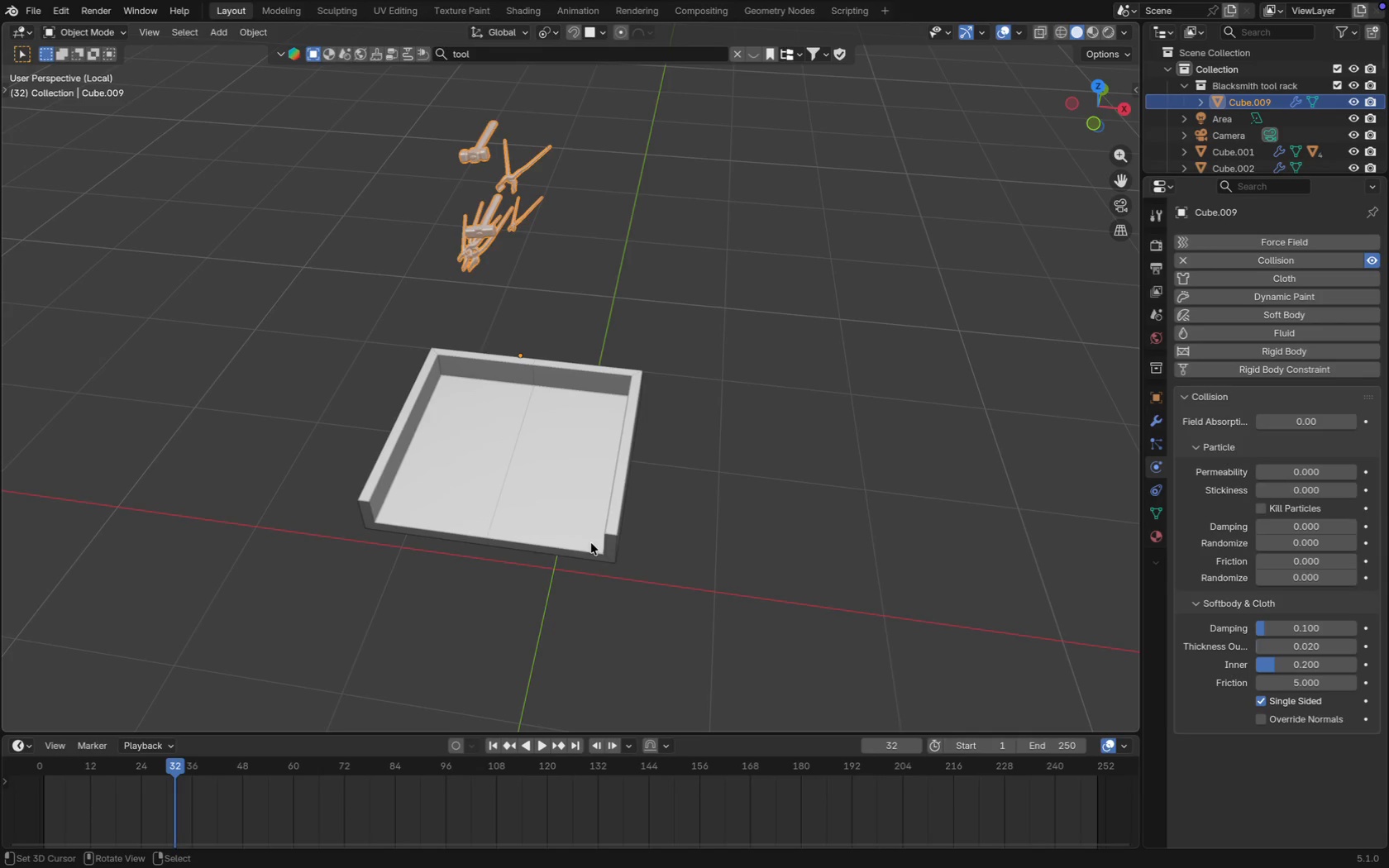 
right_click([518, 516])
 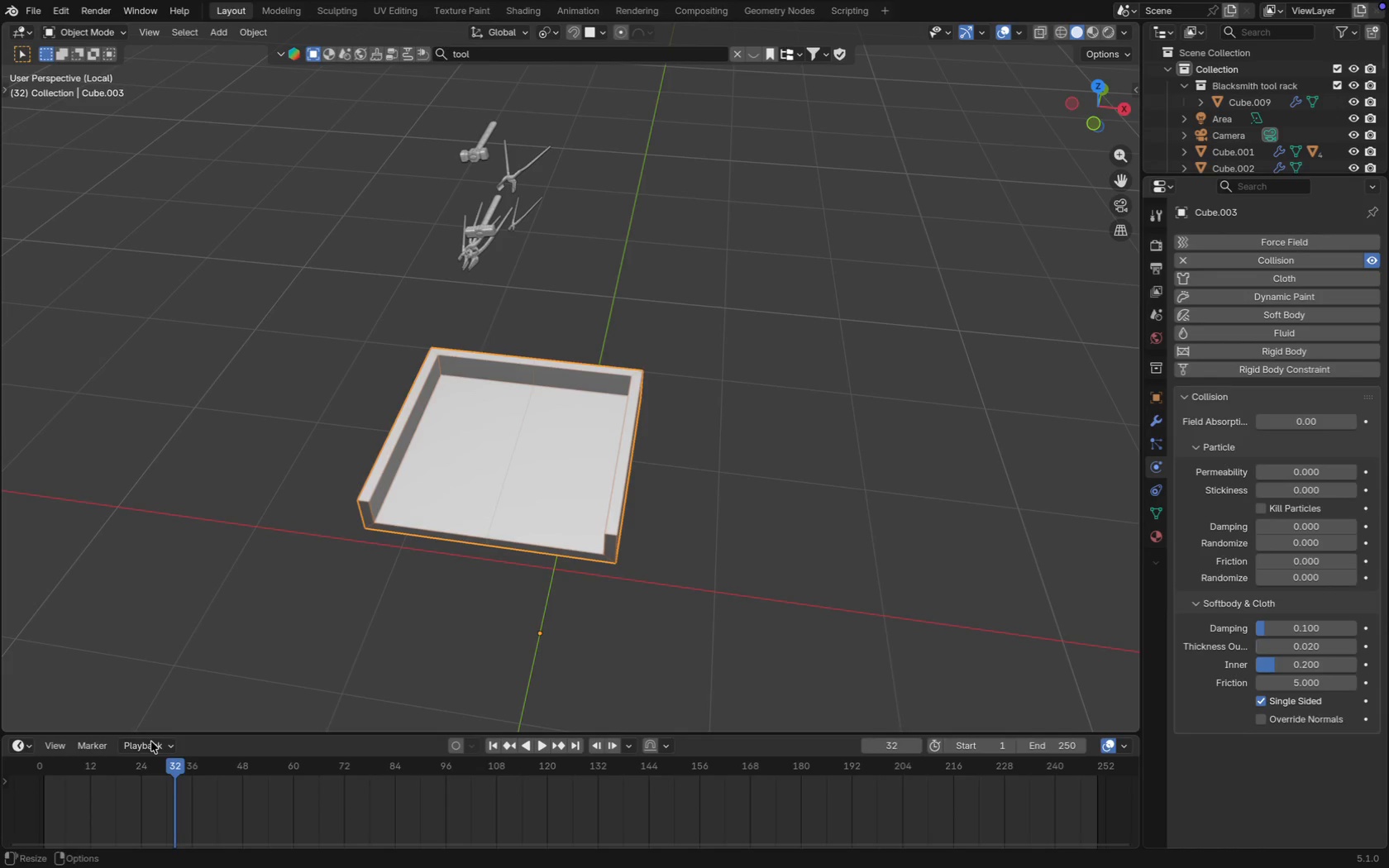 
left_click_drag(start_coordinate=[170, 764], to_coordinate=[1127, 785])
 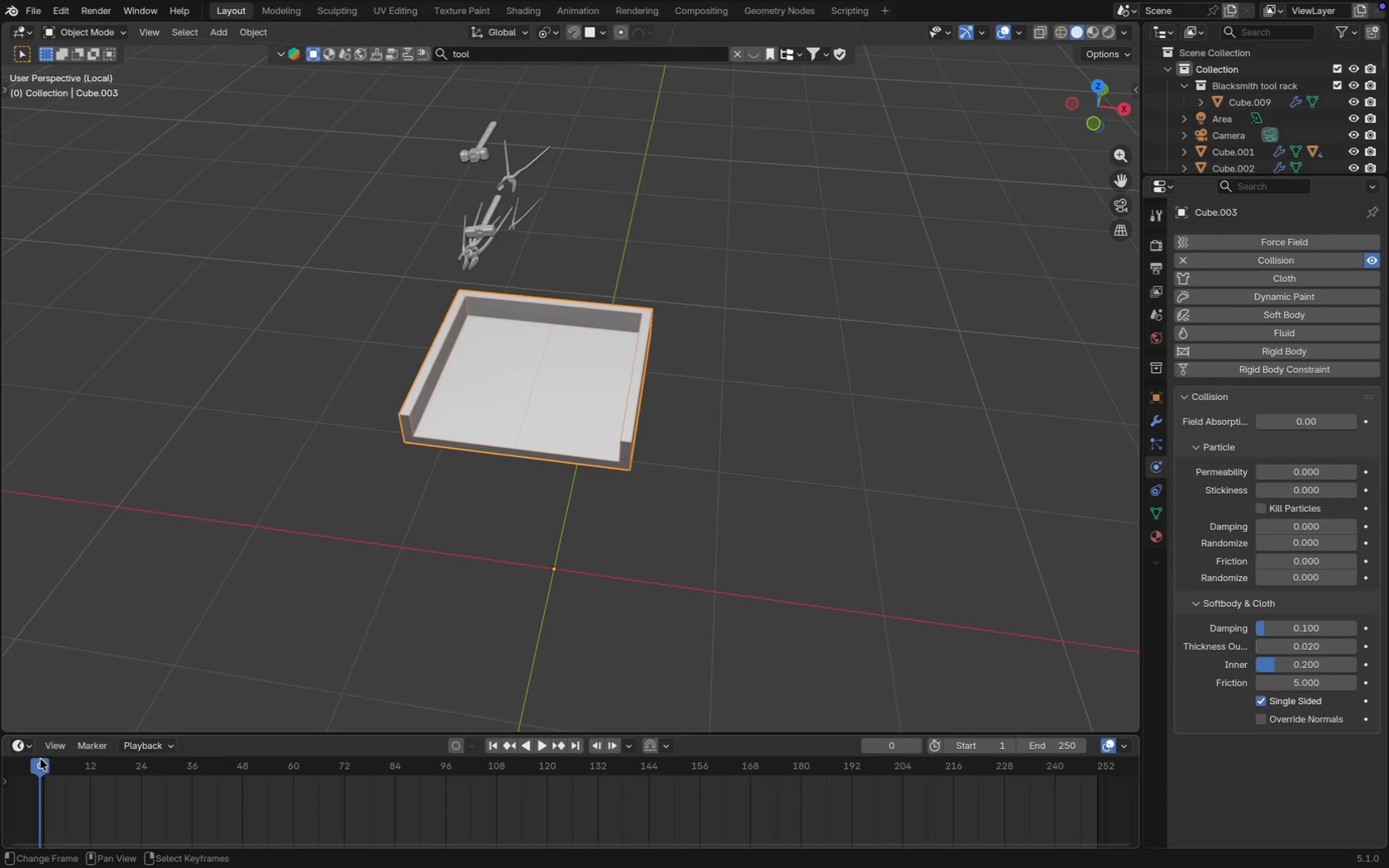 
left_click_drag(start_coordinate=[35, 765], to_coordinate=[393, 675])
 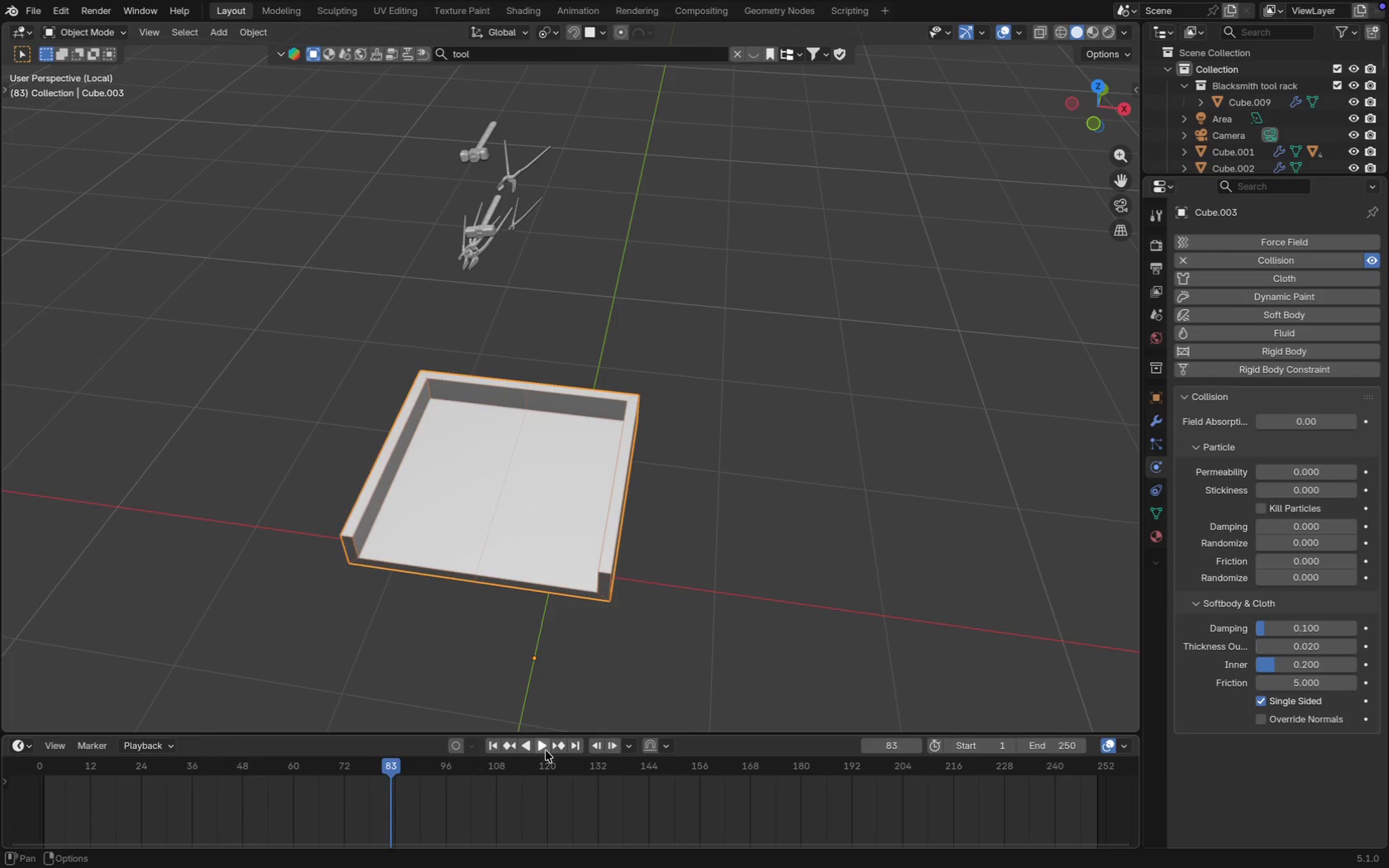 
left_click([544, 746])
 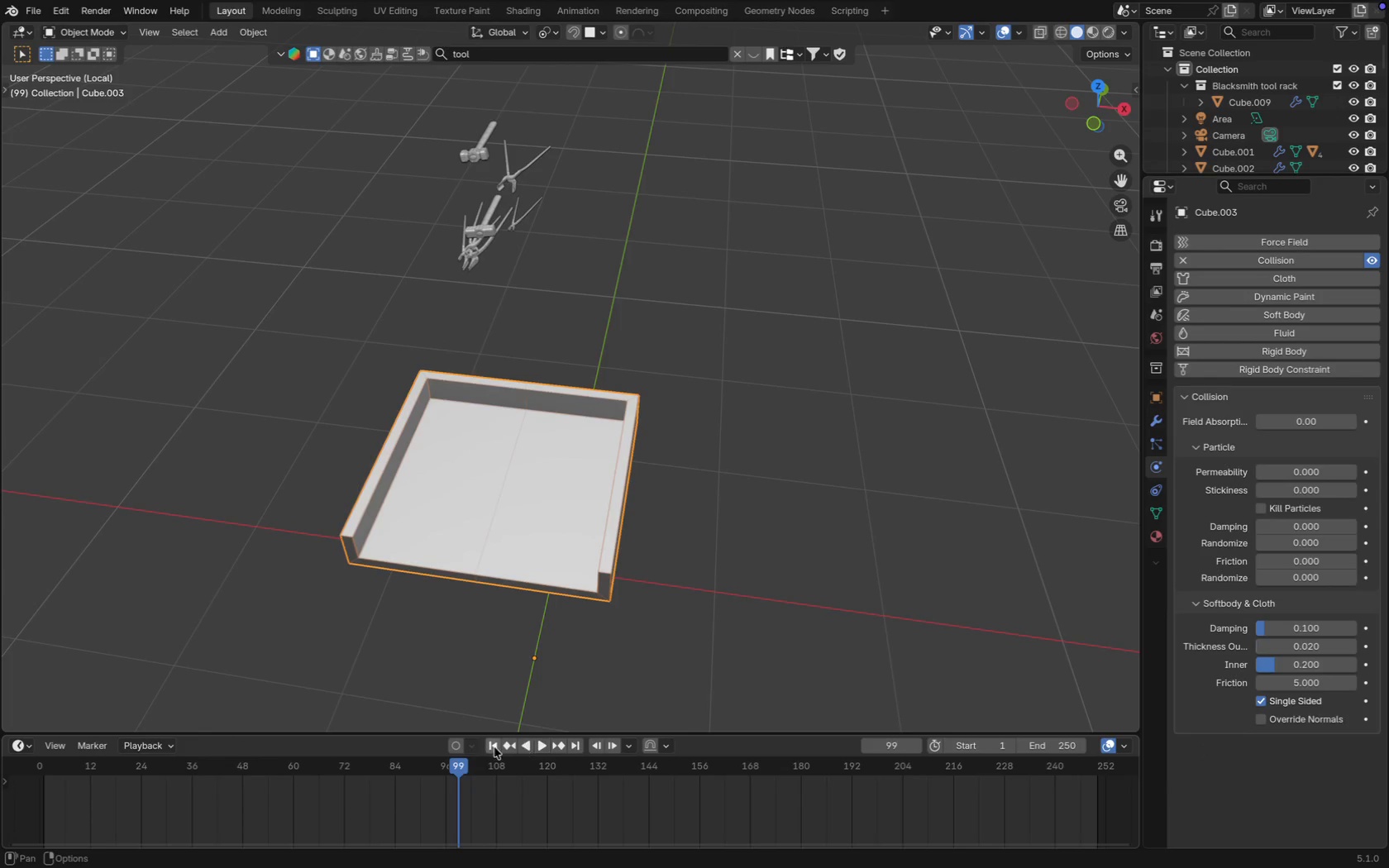 
left_click([490, 743])
 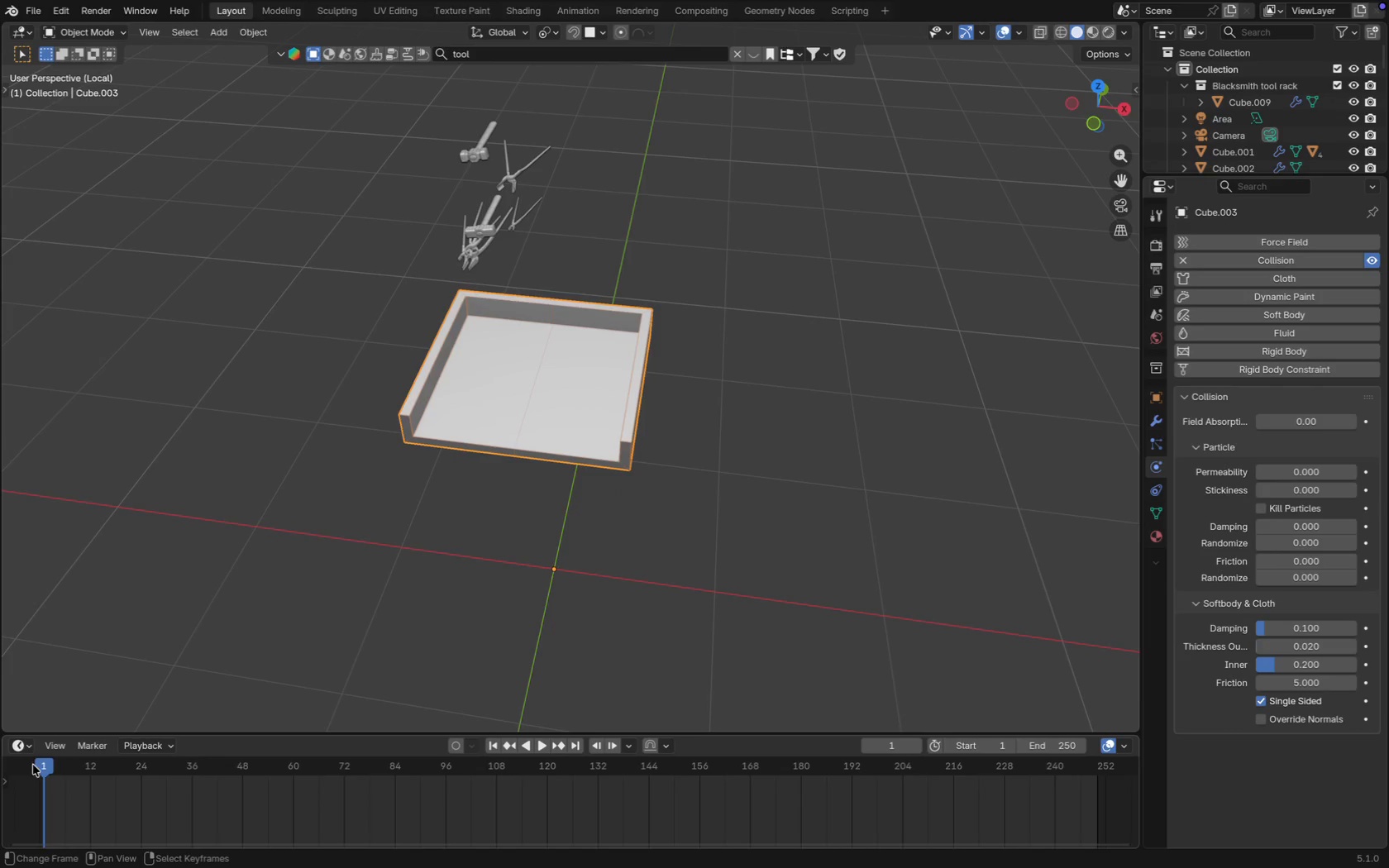 
left_click_drag(start_coordinate=[40, 764], to_coordinate=[438, 680])
 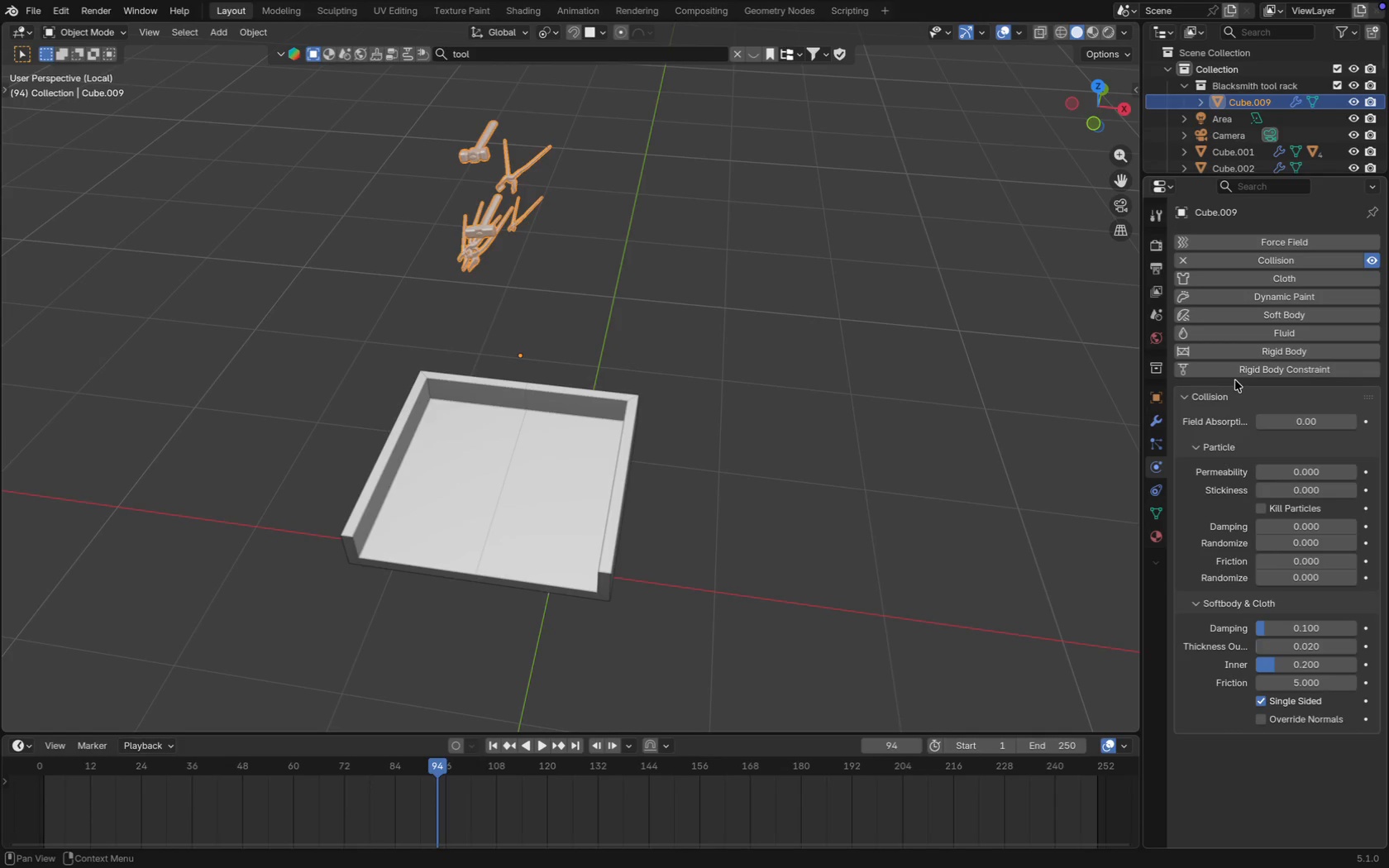 
wait(7.75)
 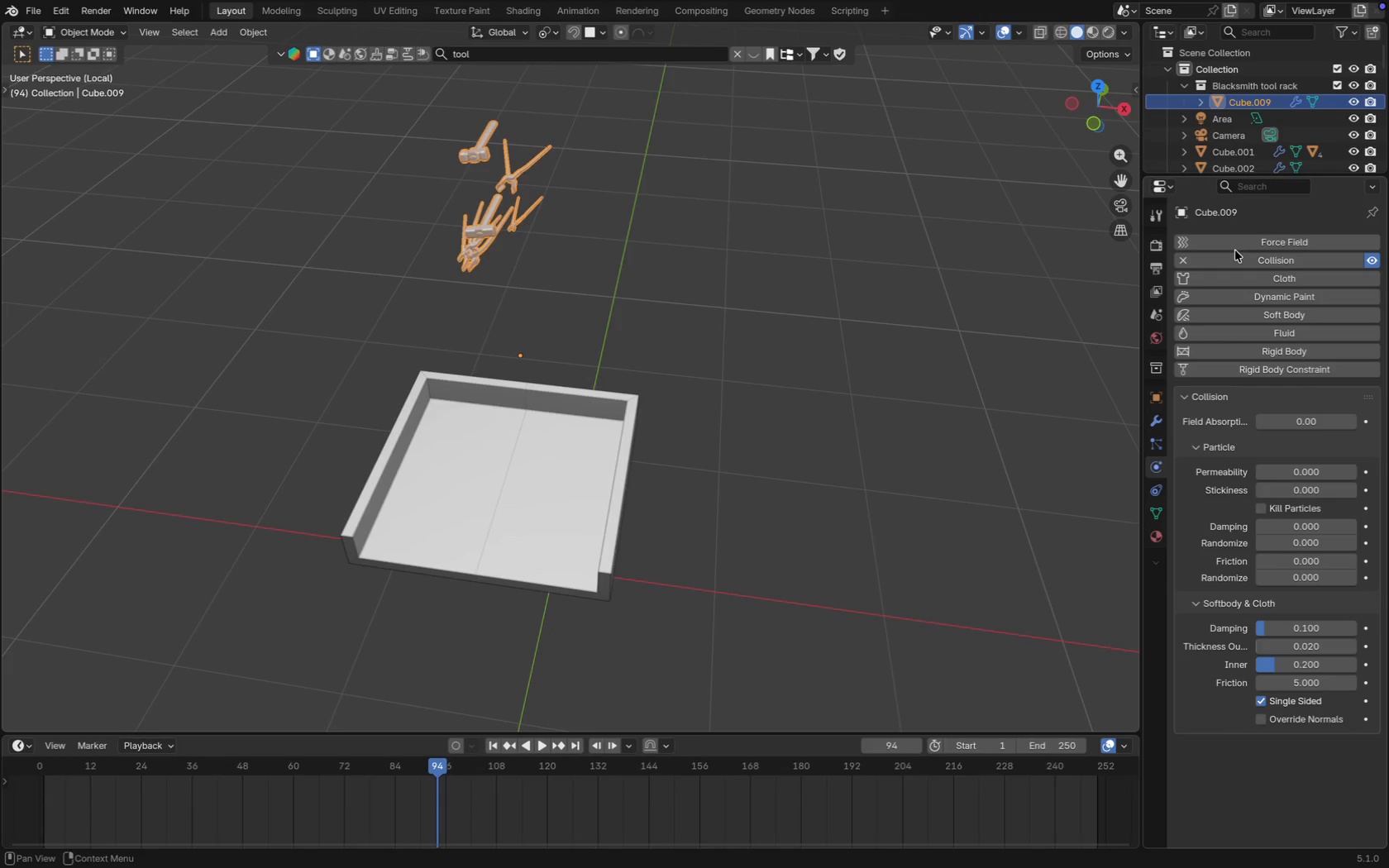 
left_click([1247, 353])
 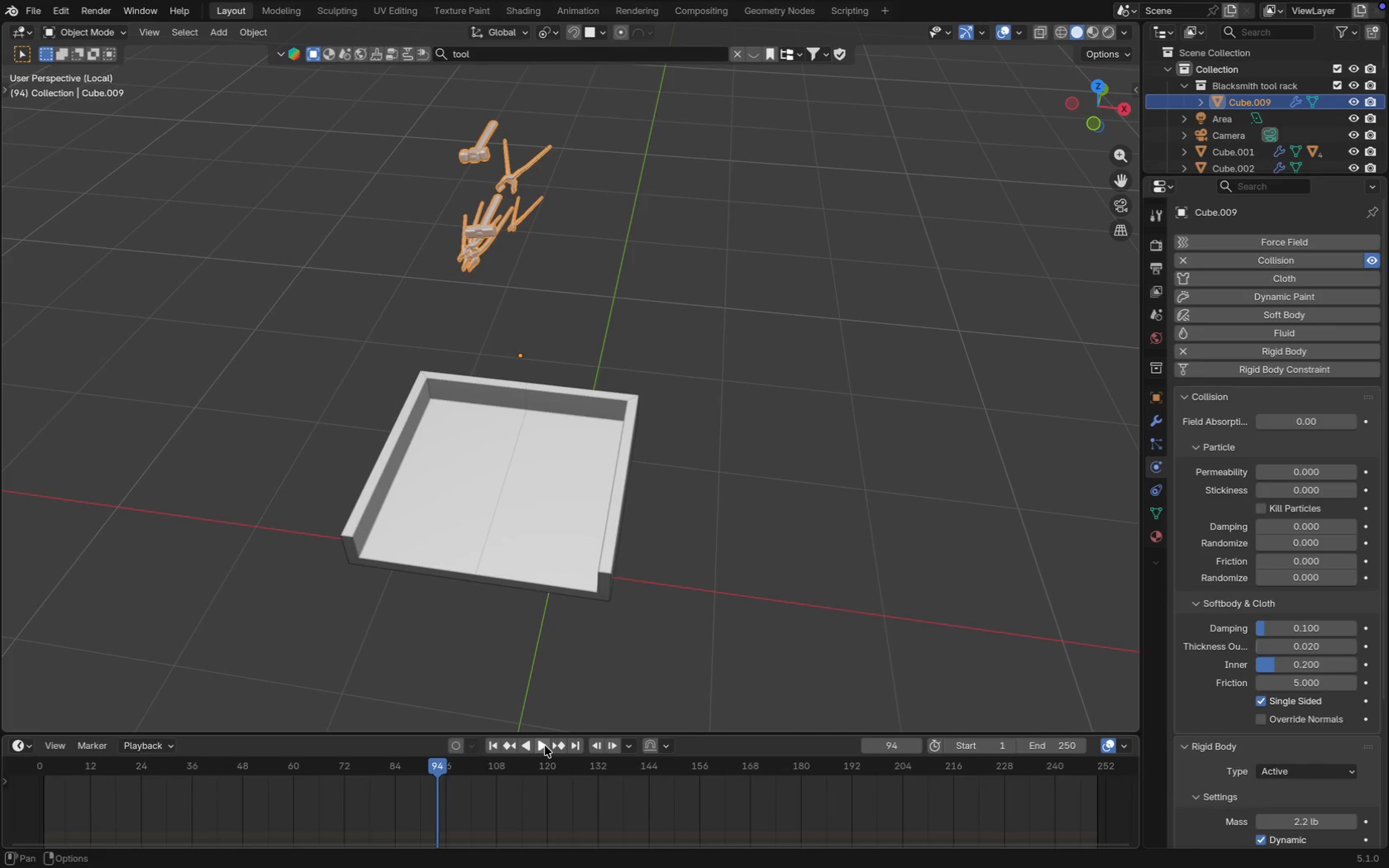 
left_click([542, 741])
 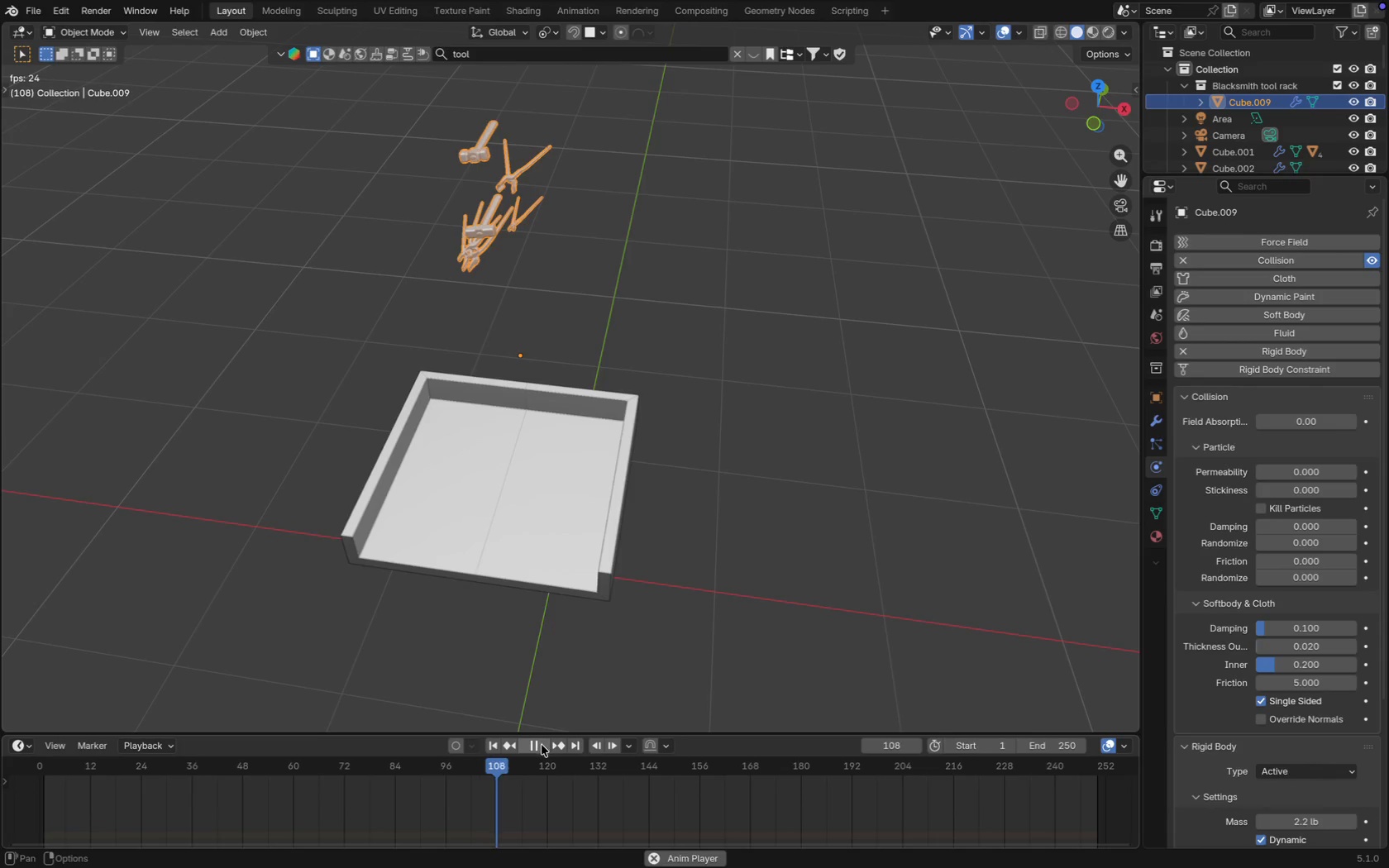 
left_click([541, 744])
 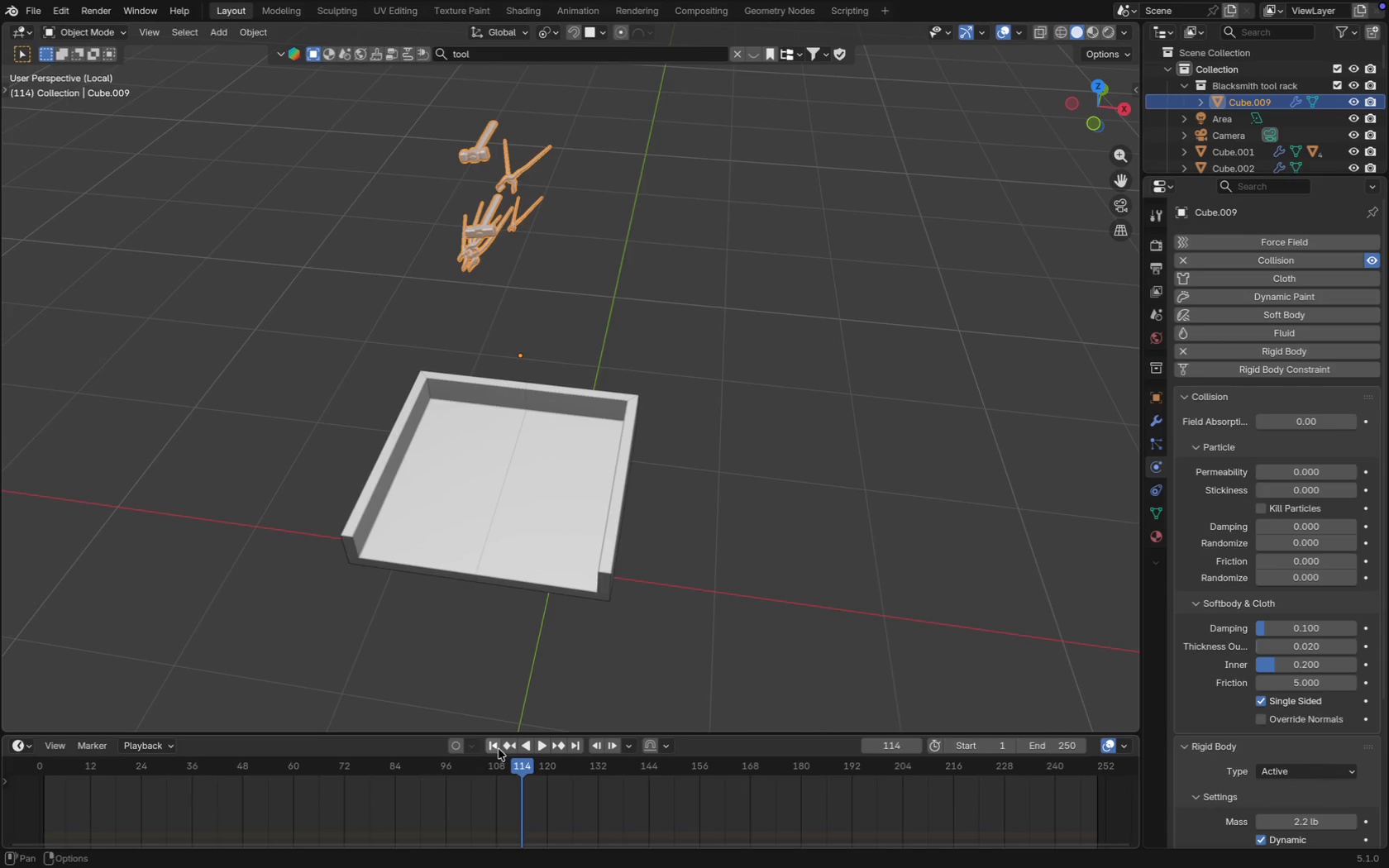 
left_click([489, 746])
 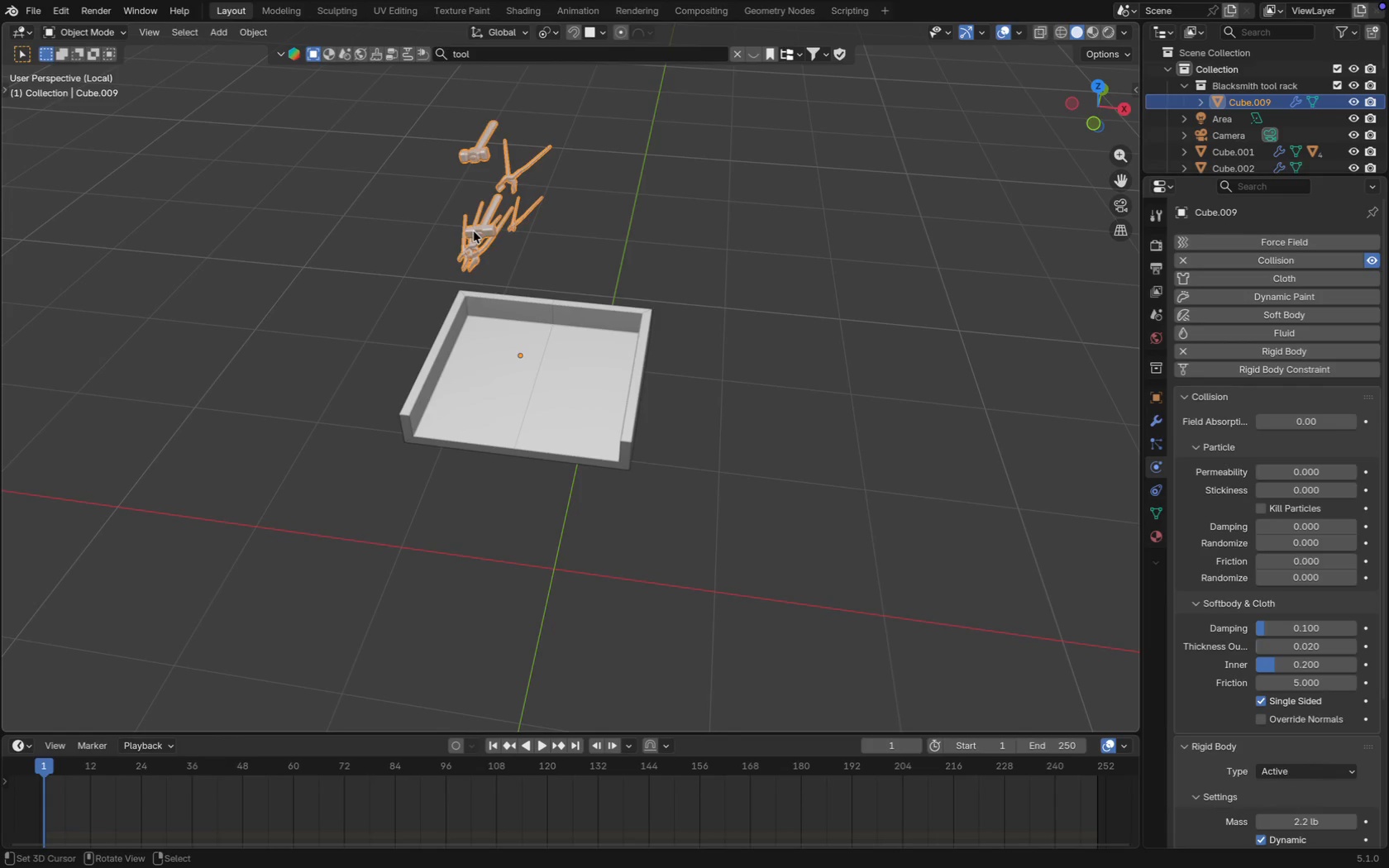 
right_click([514, 190])
 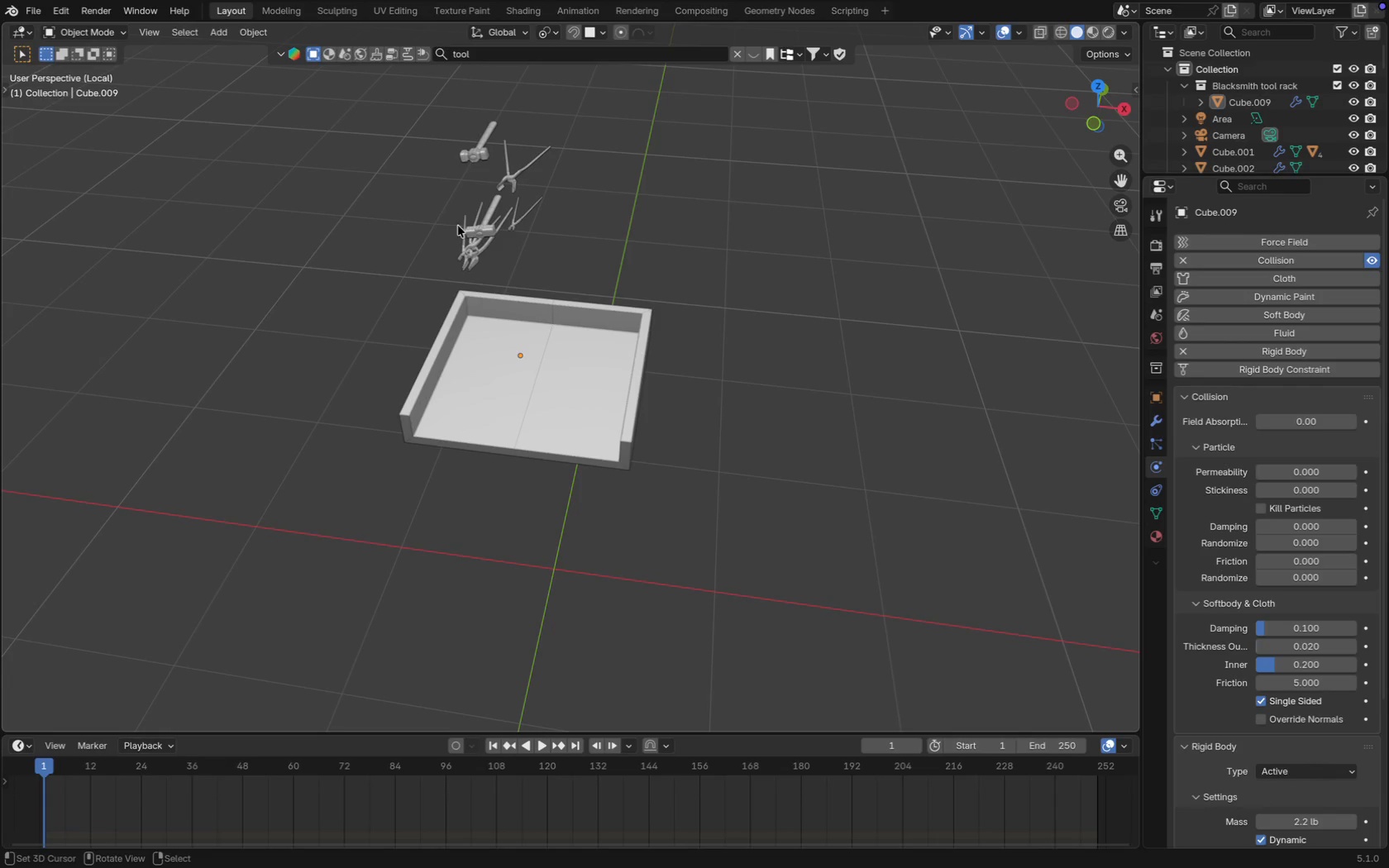 
right_click([490, 235])
 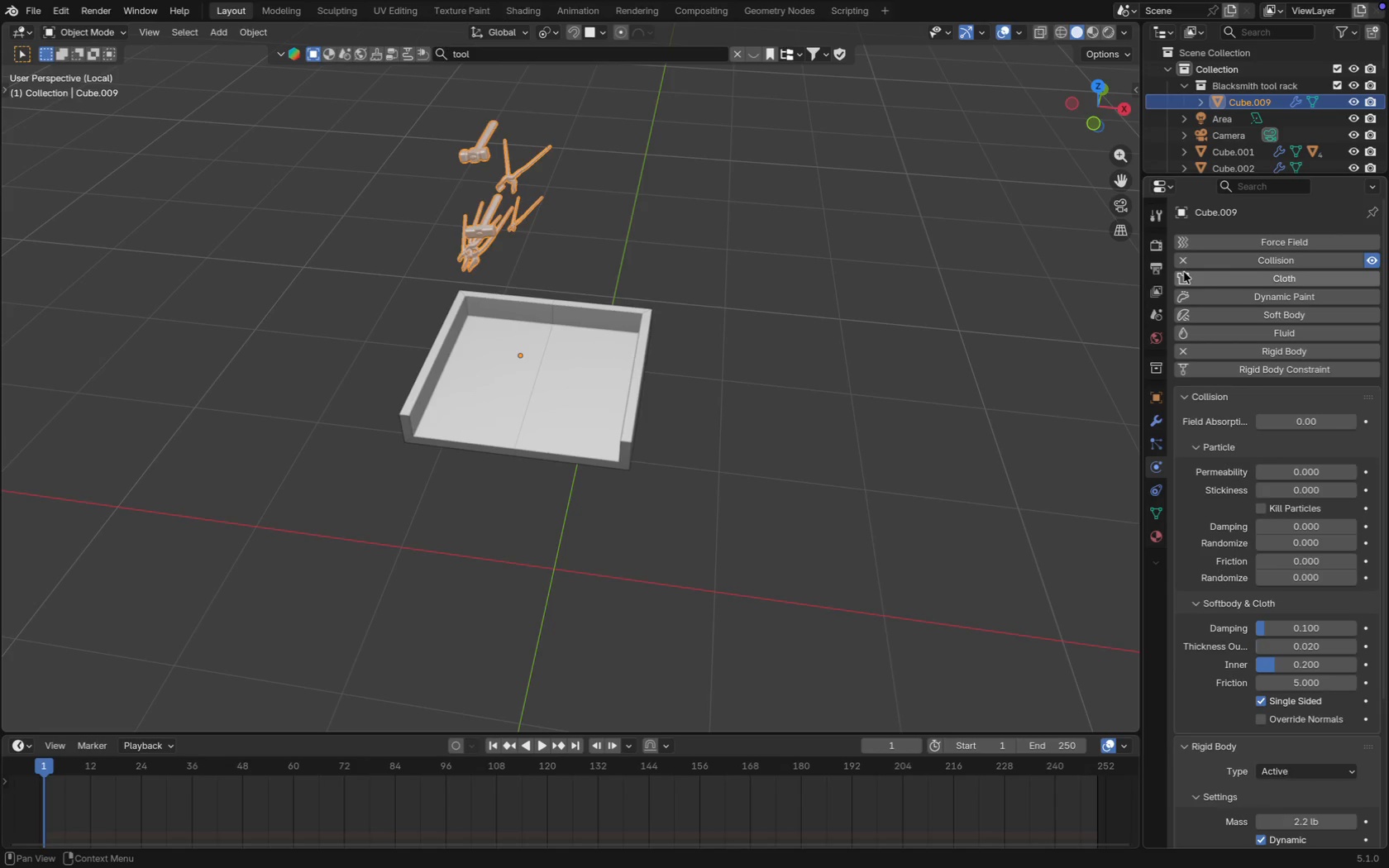 
left_click([1185, 261])
 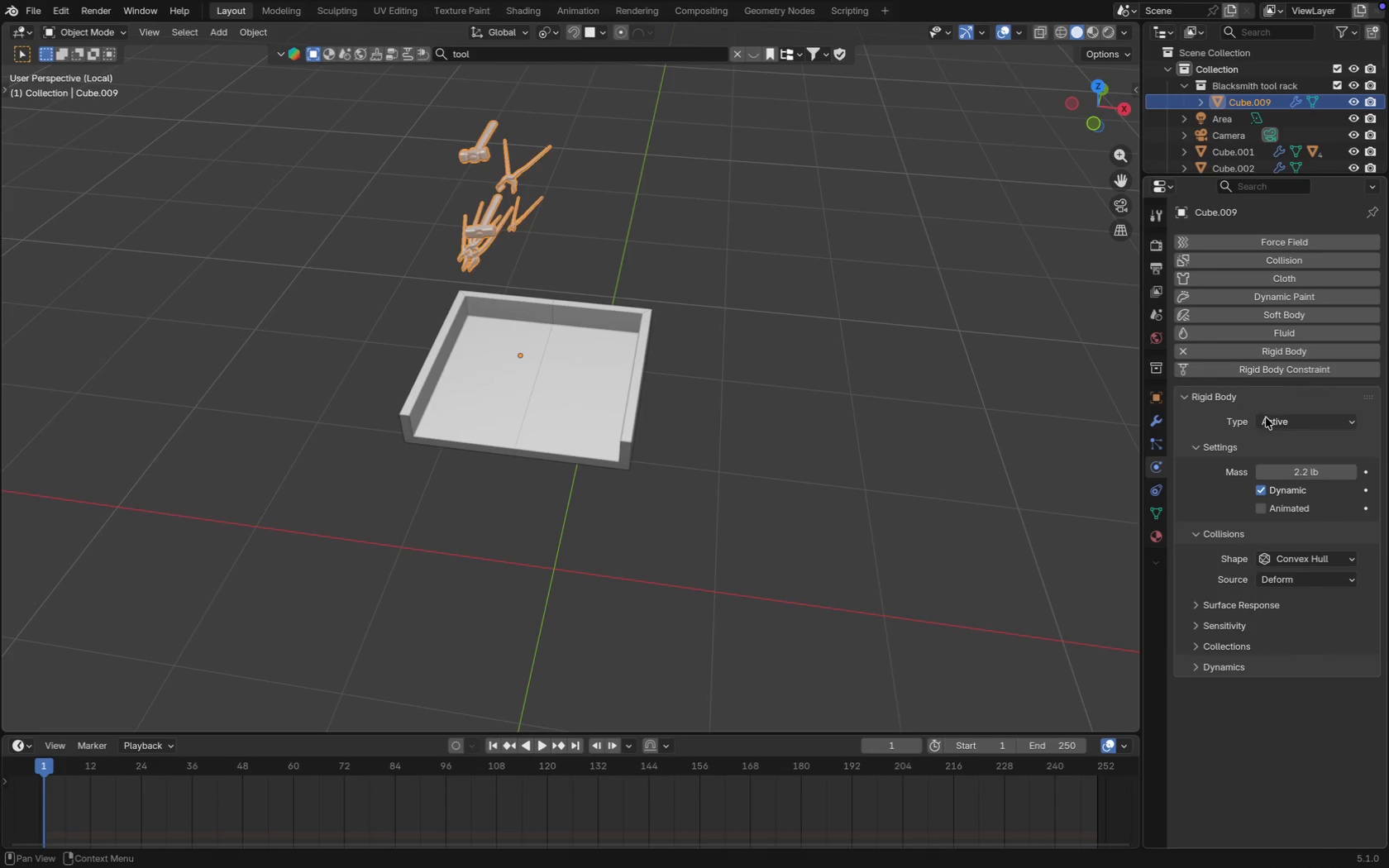 
left_click([1274, 423])
 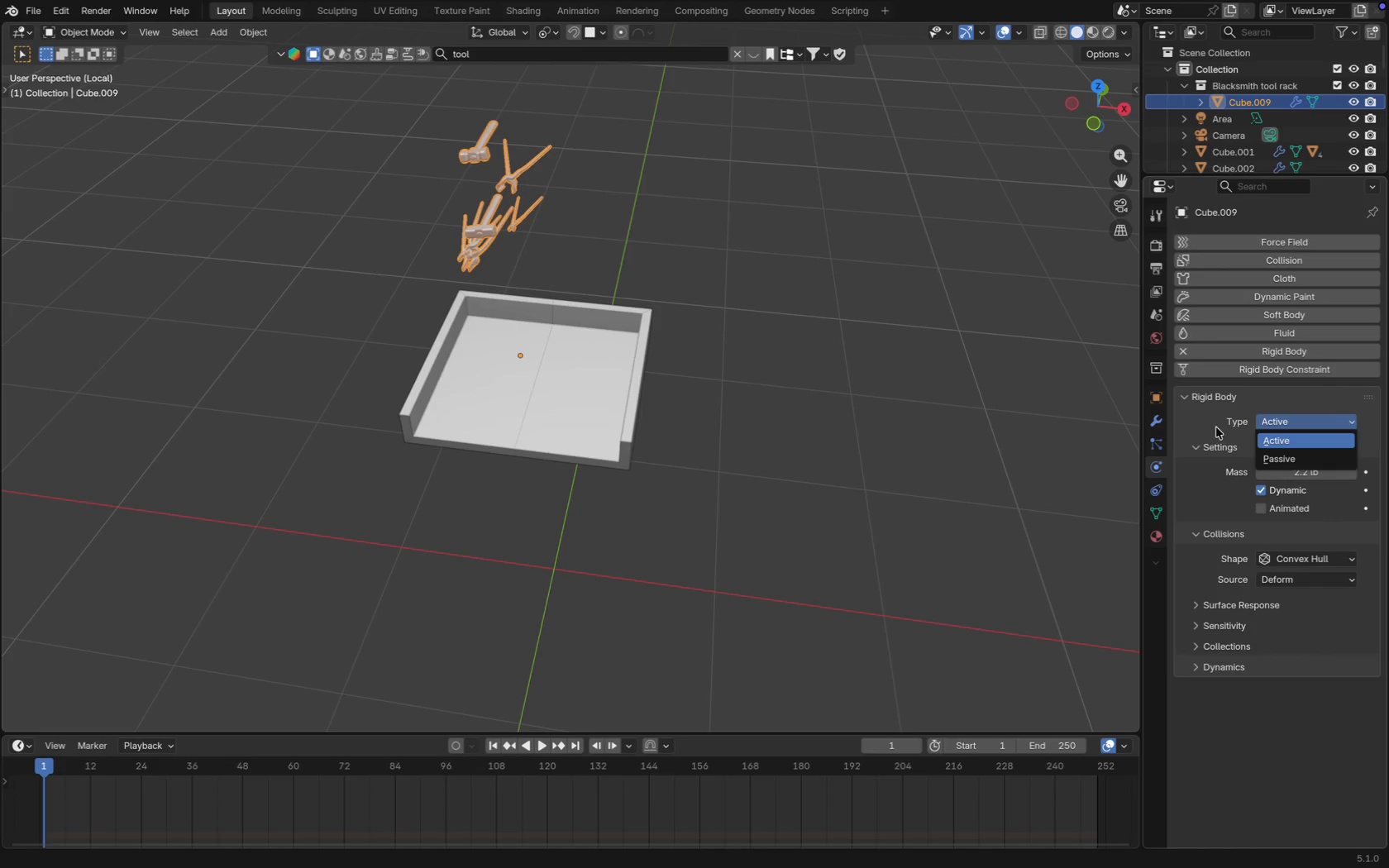 
right_click([734, 460])
 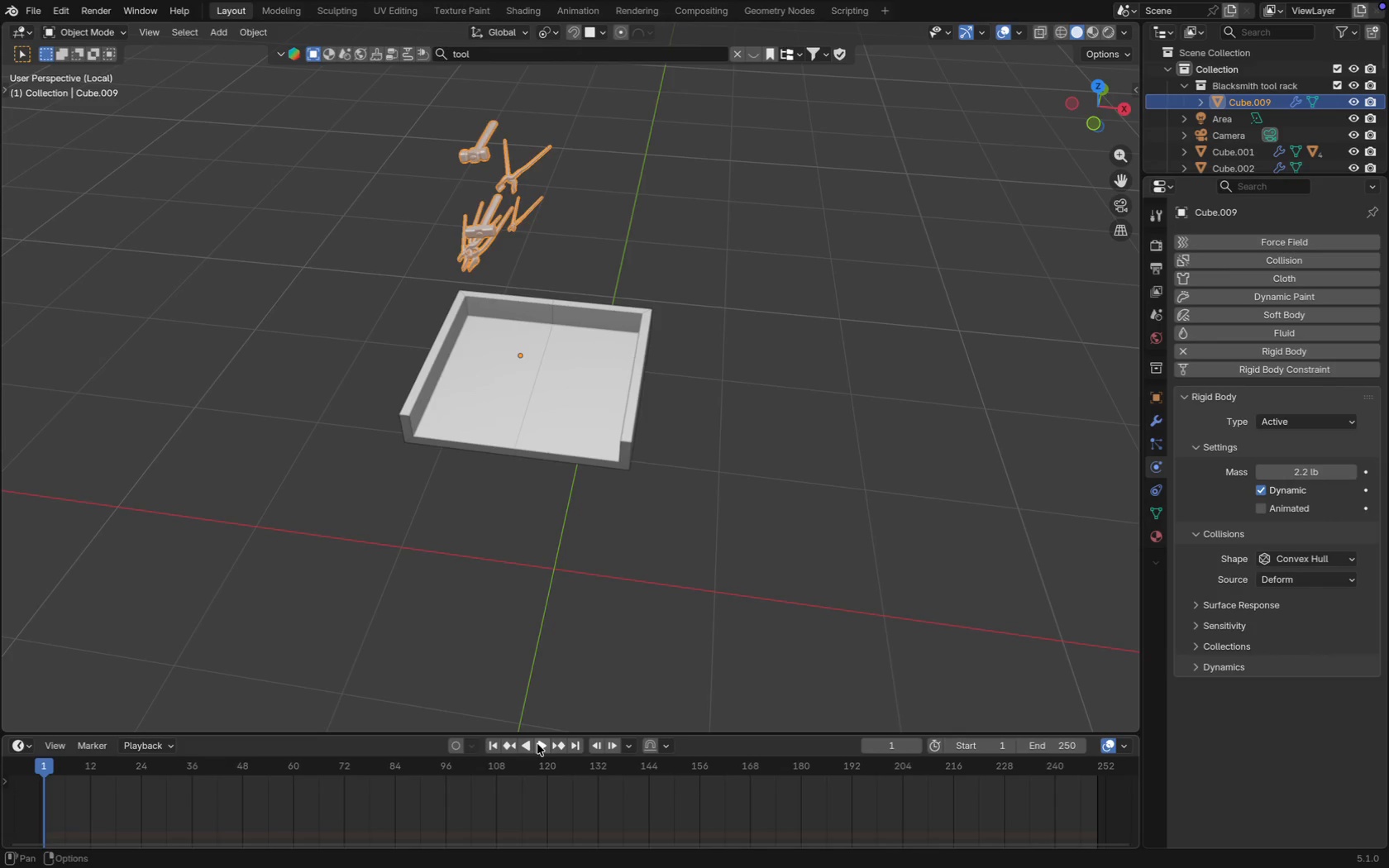 
left_click([538, 743])
 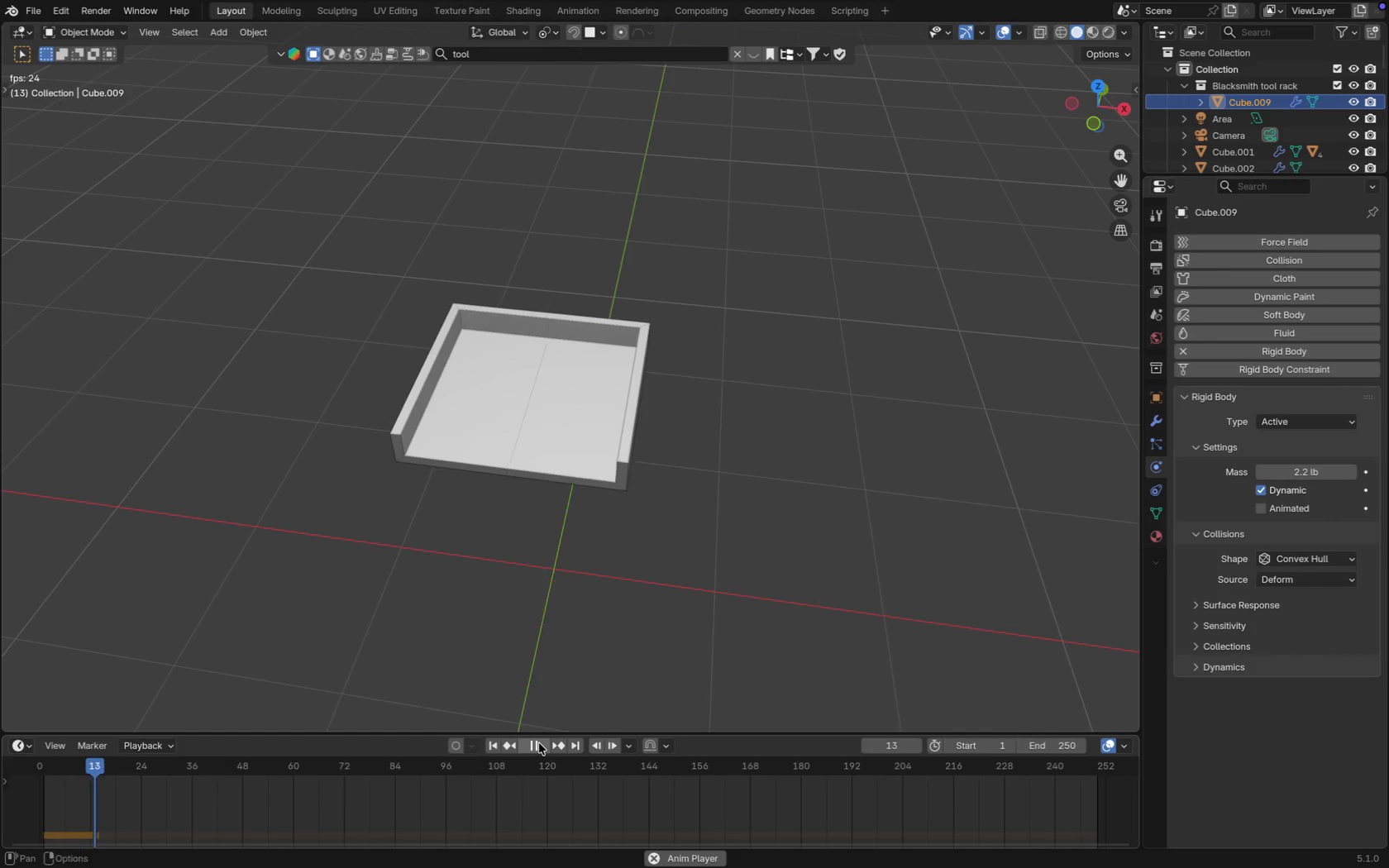 
left_click([539, 743])
 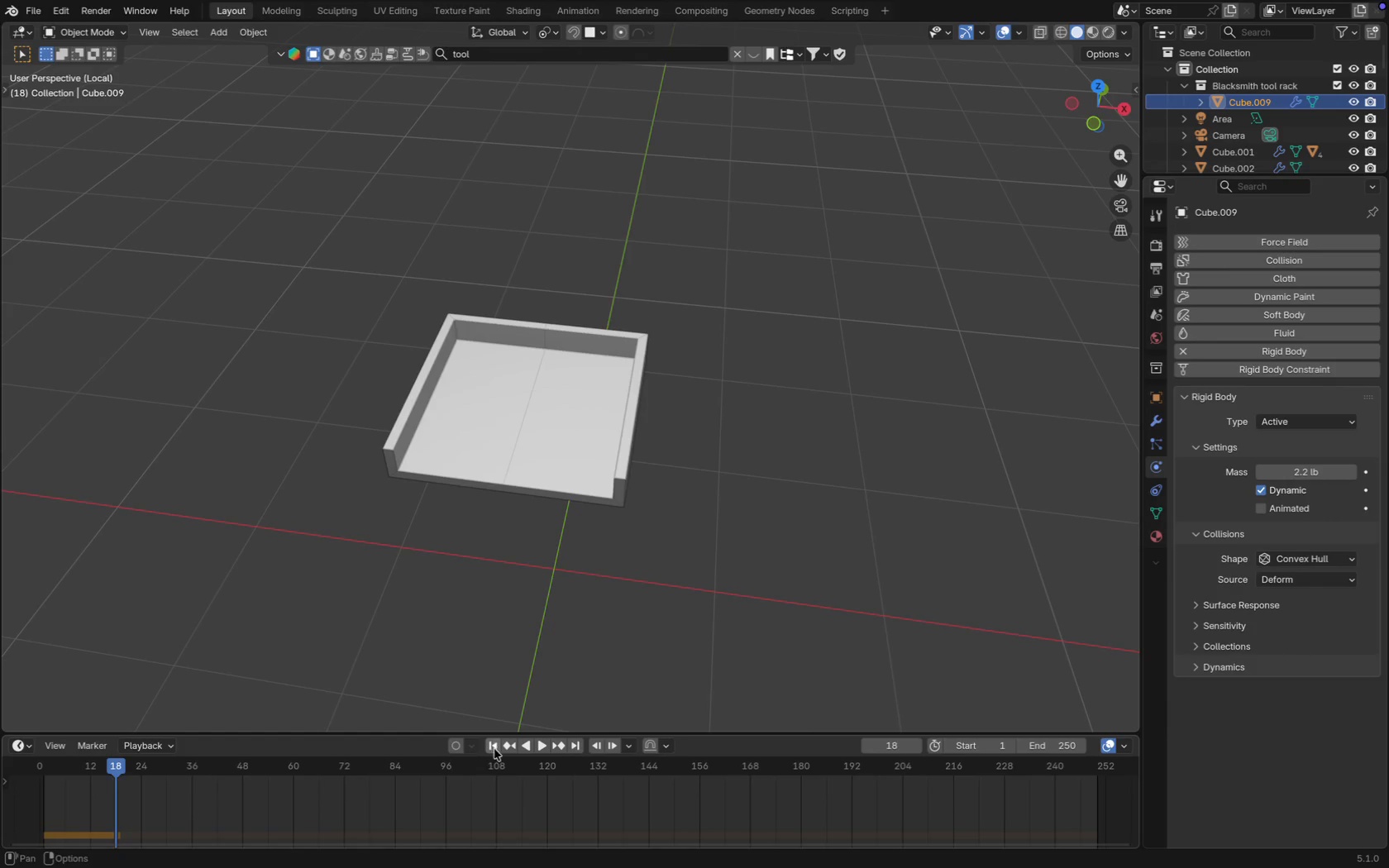 
left_click([495, 749])
 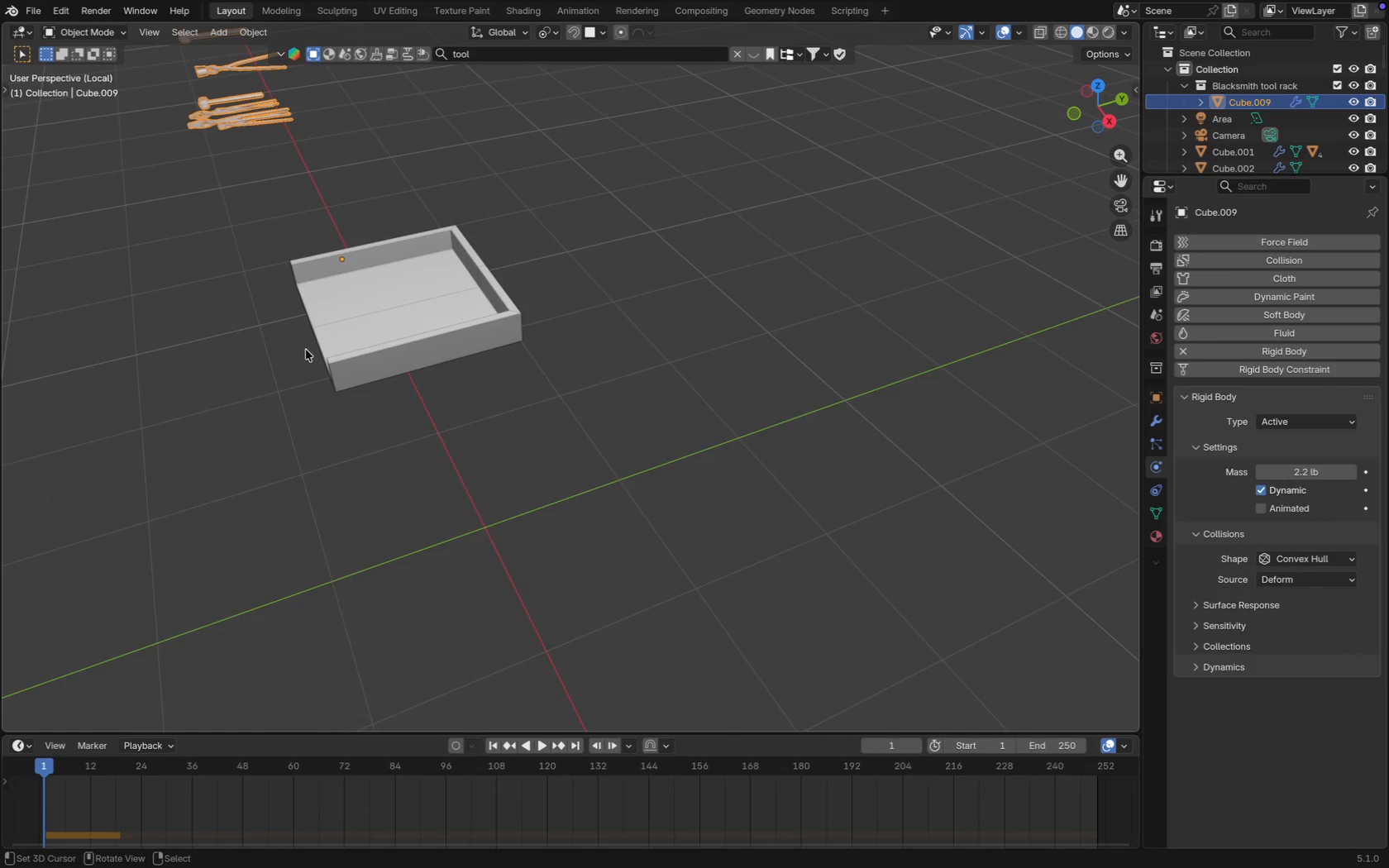 
hold_key(key=ShiftRight, duration=0.64)
 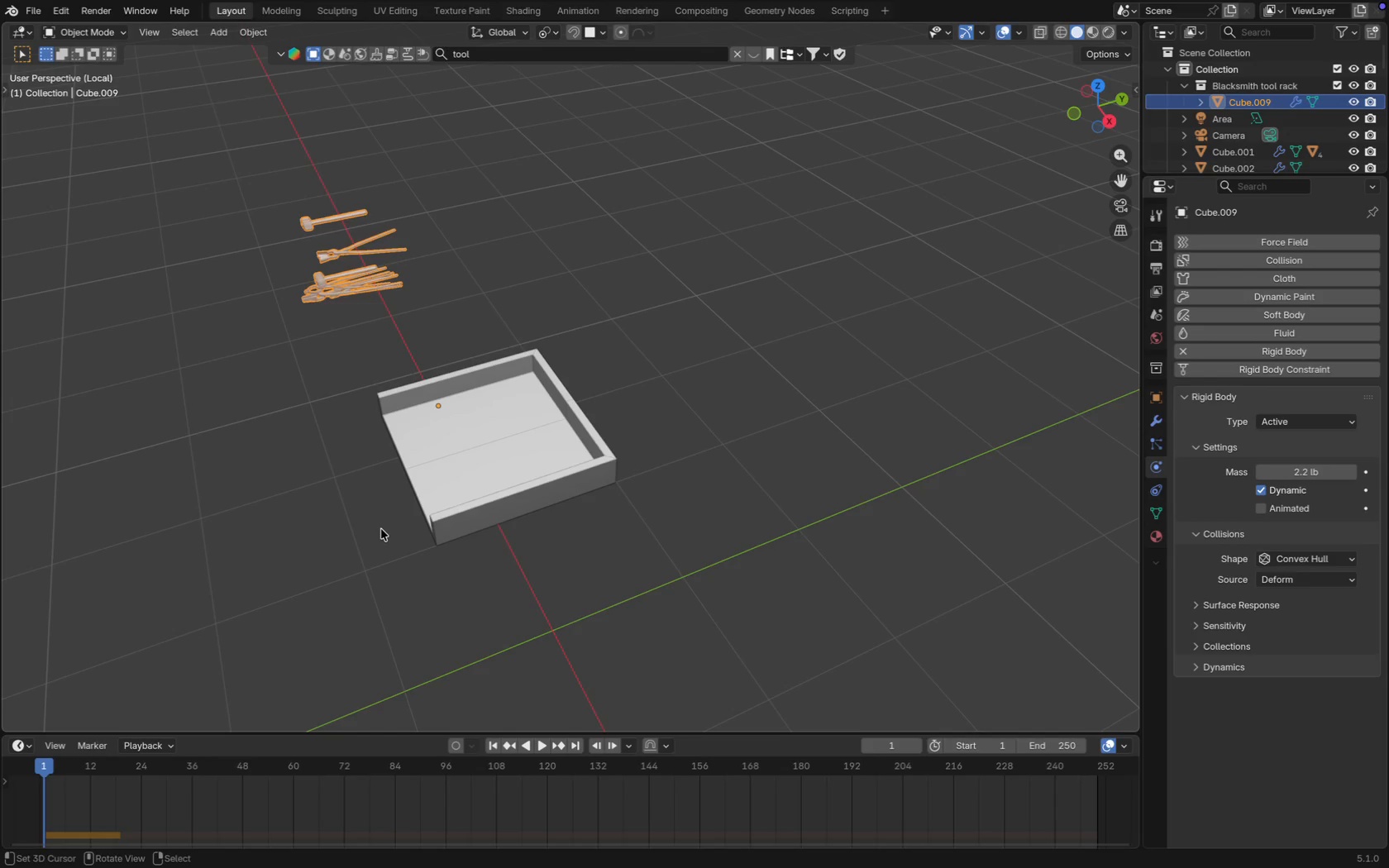 
type(gy)
 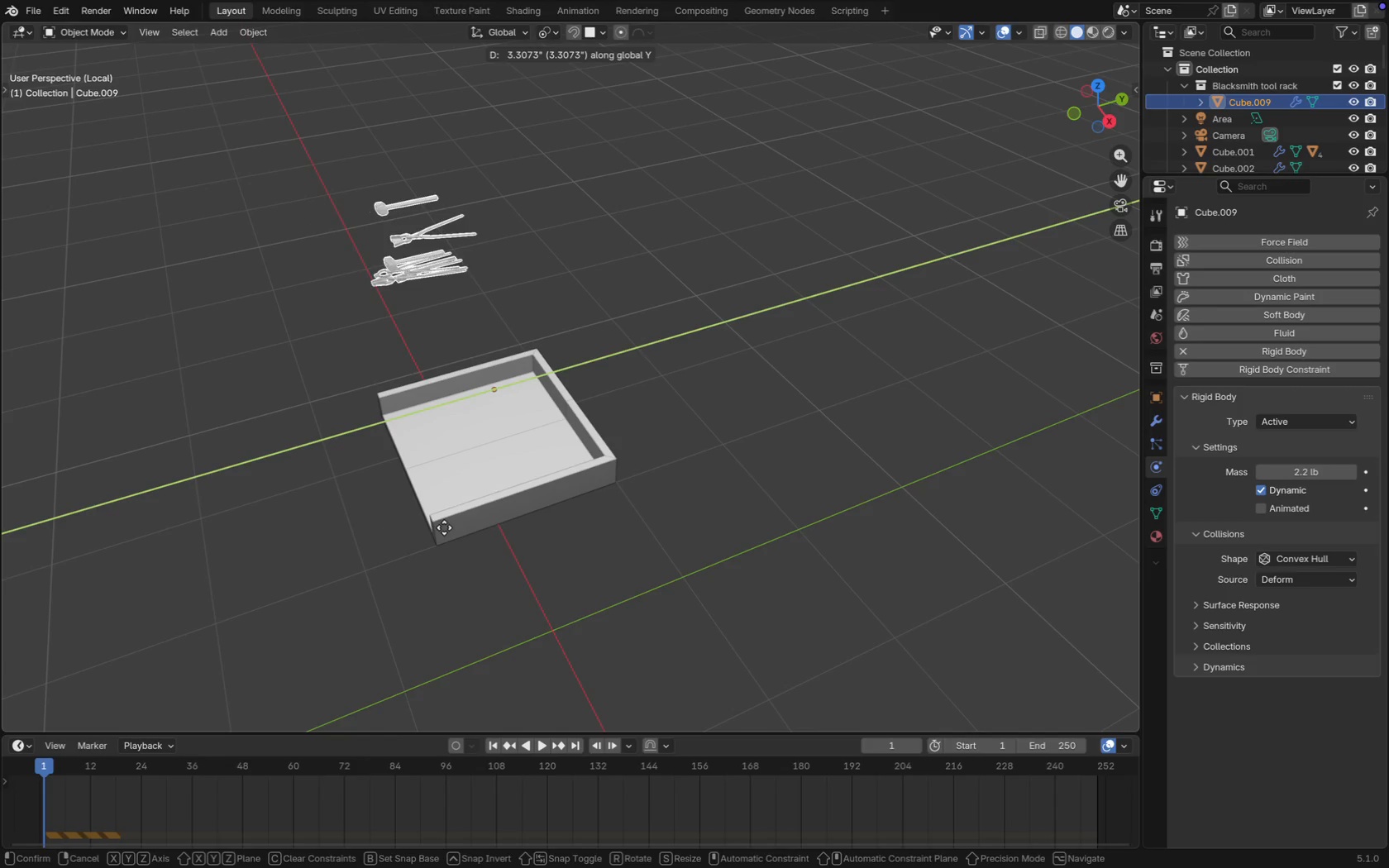 
left_click([452, 523])
 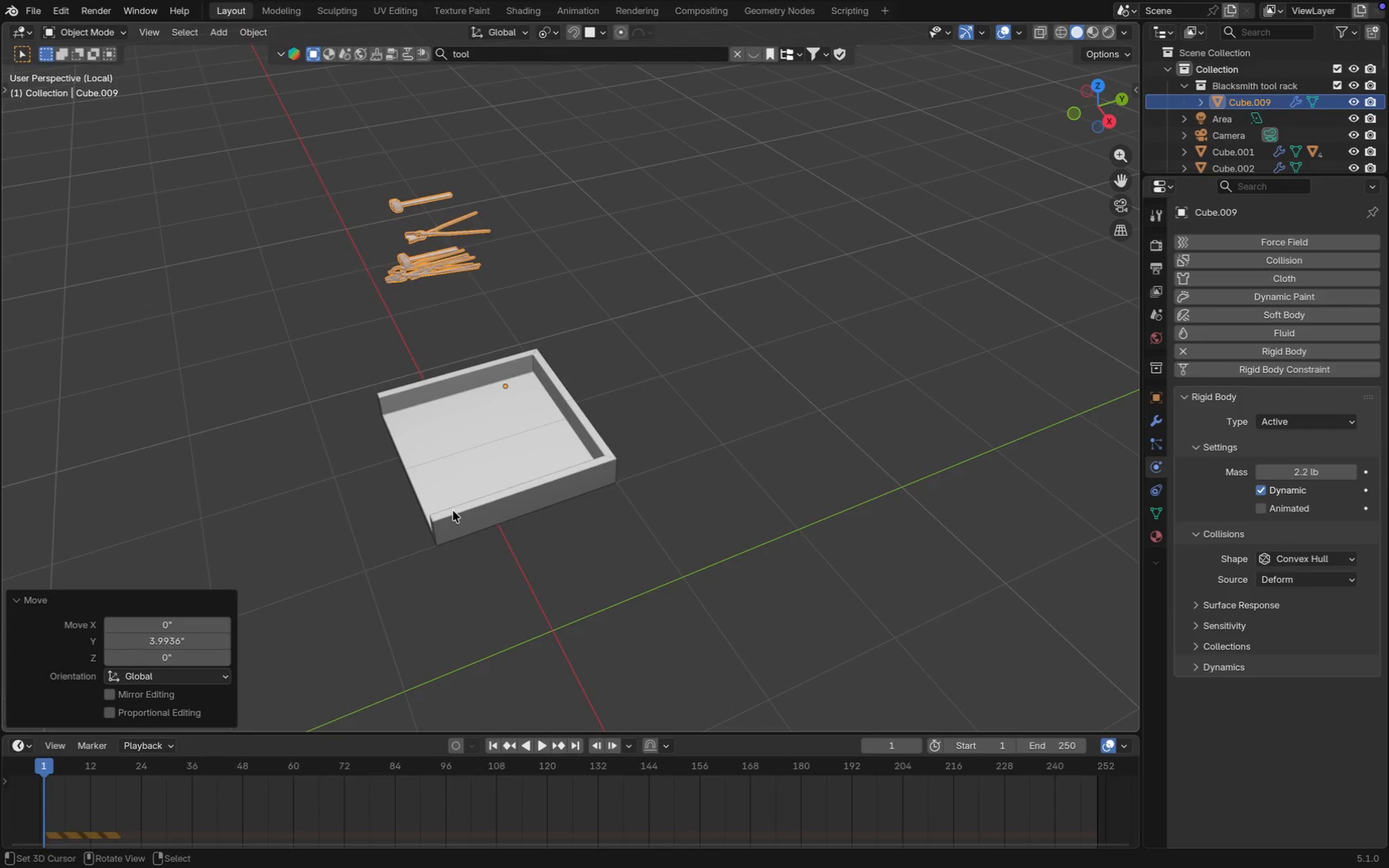 
right_click([453, 511])
 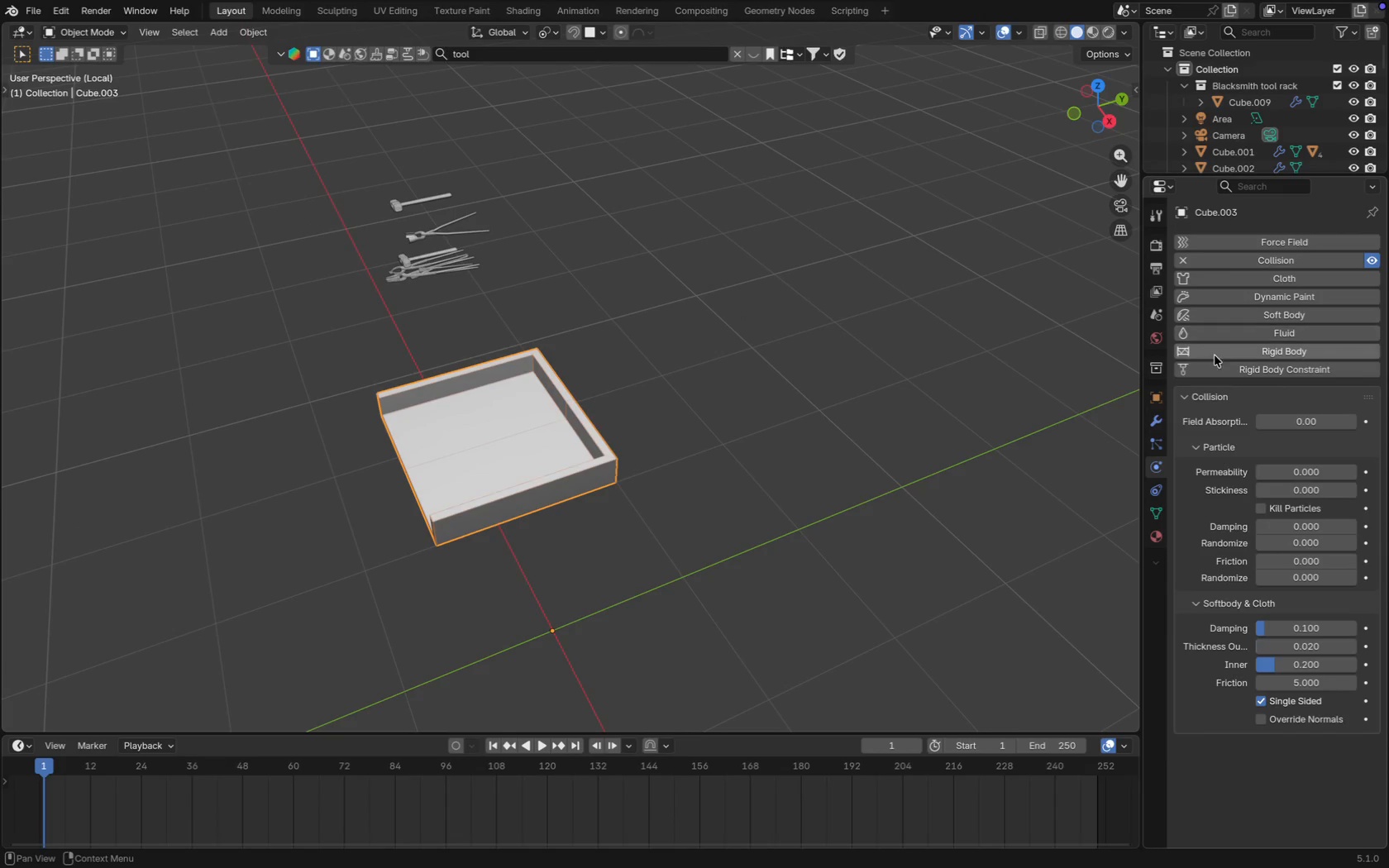 
left_click([1223, 370])
 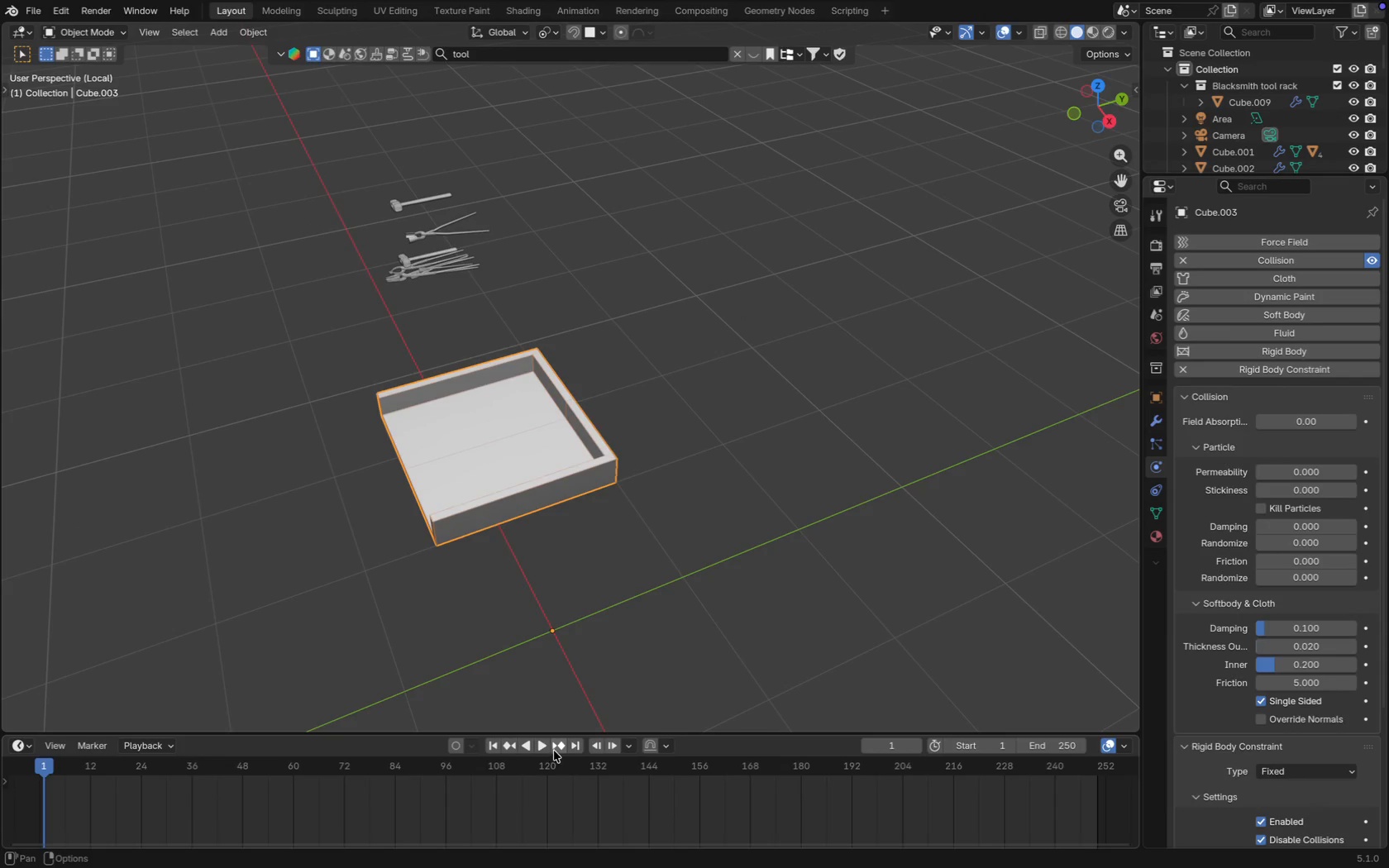 
left_click([546, 749])
 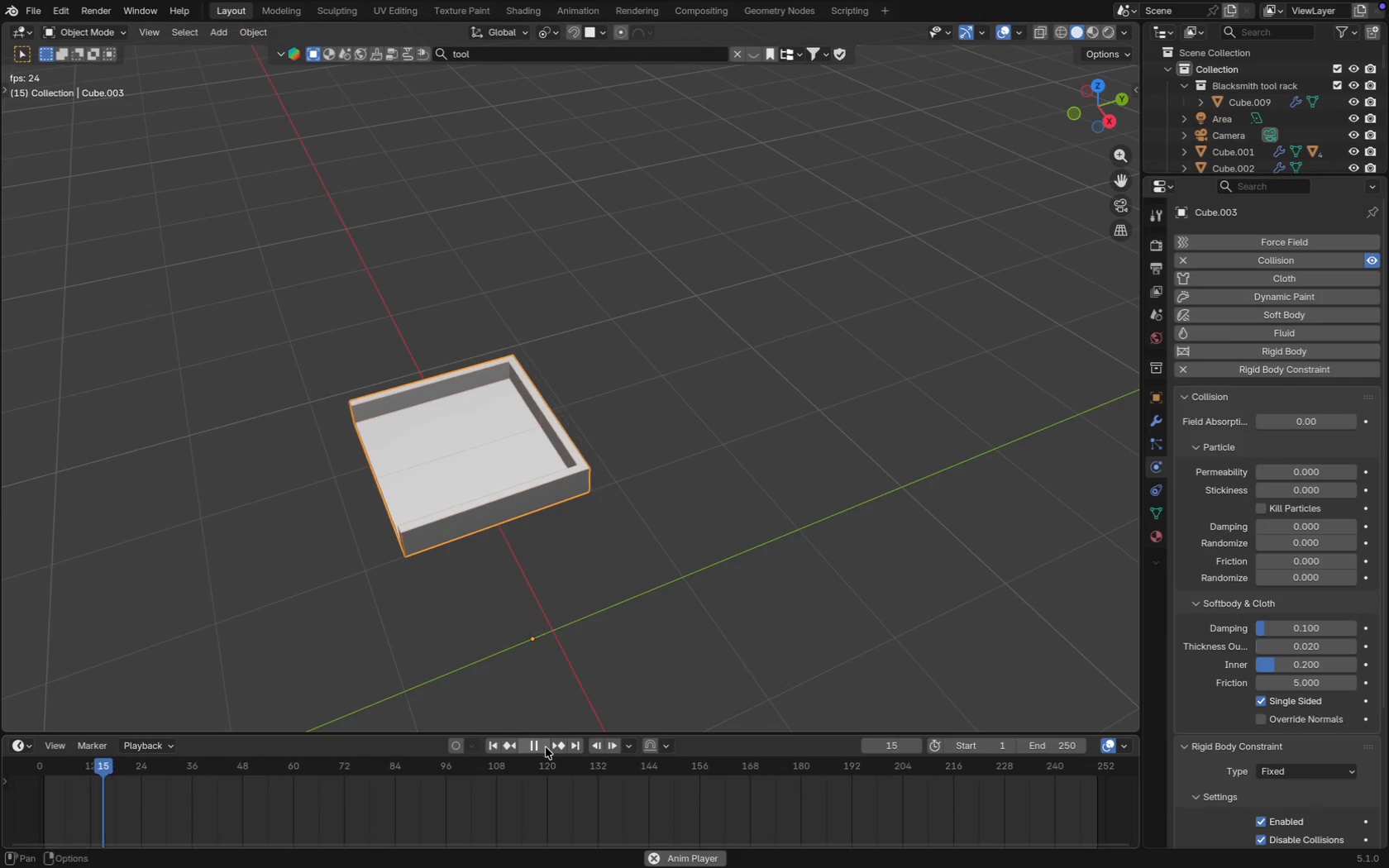 
left_click([546, 747])
 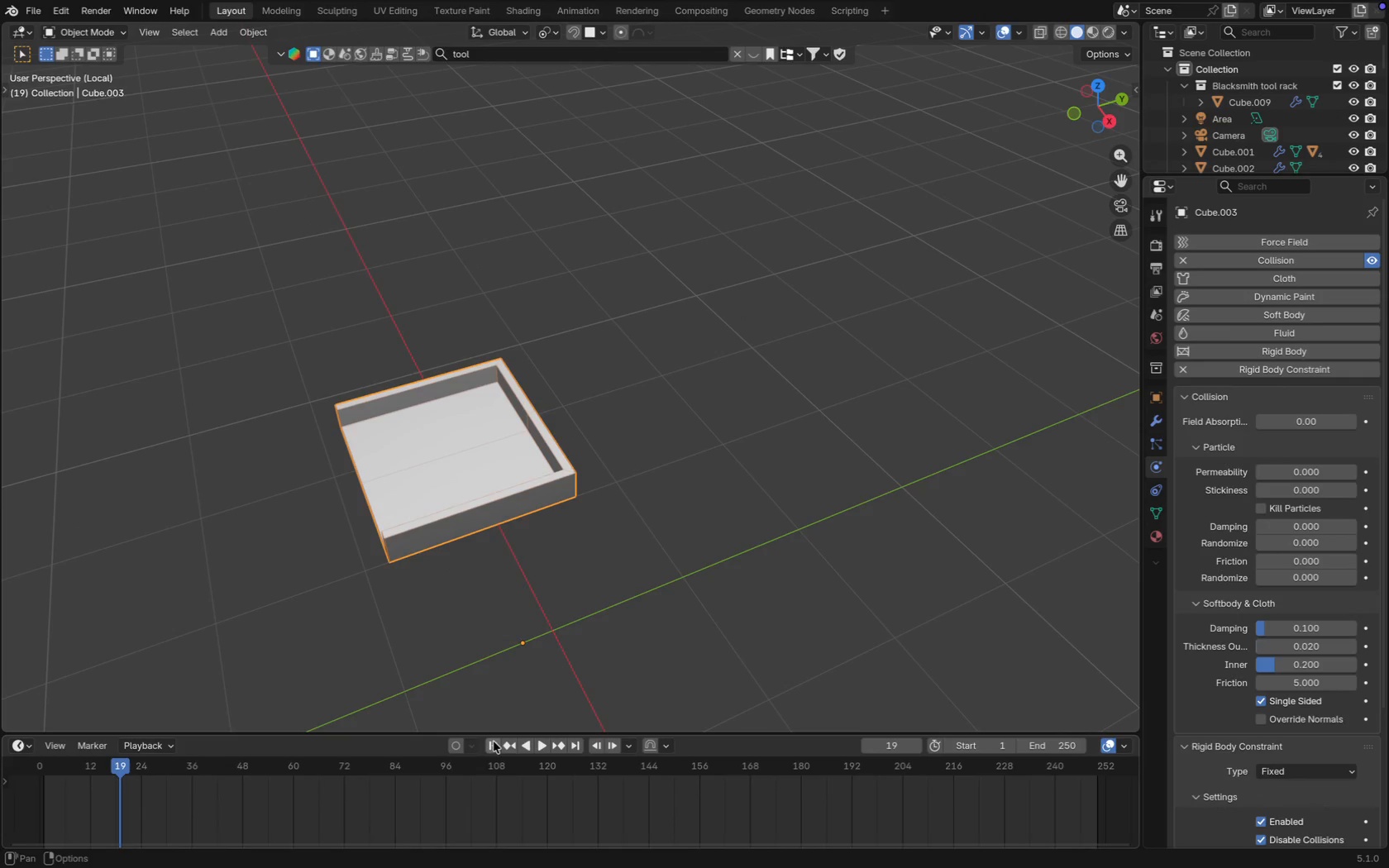 
left_click([493, 742])
 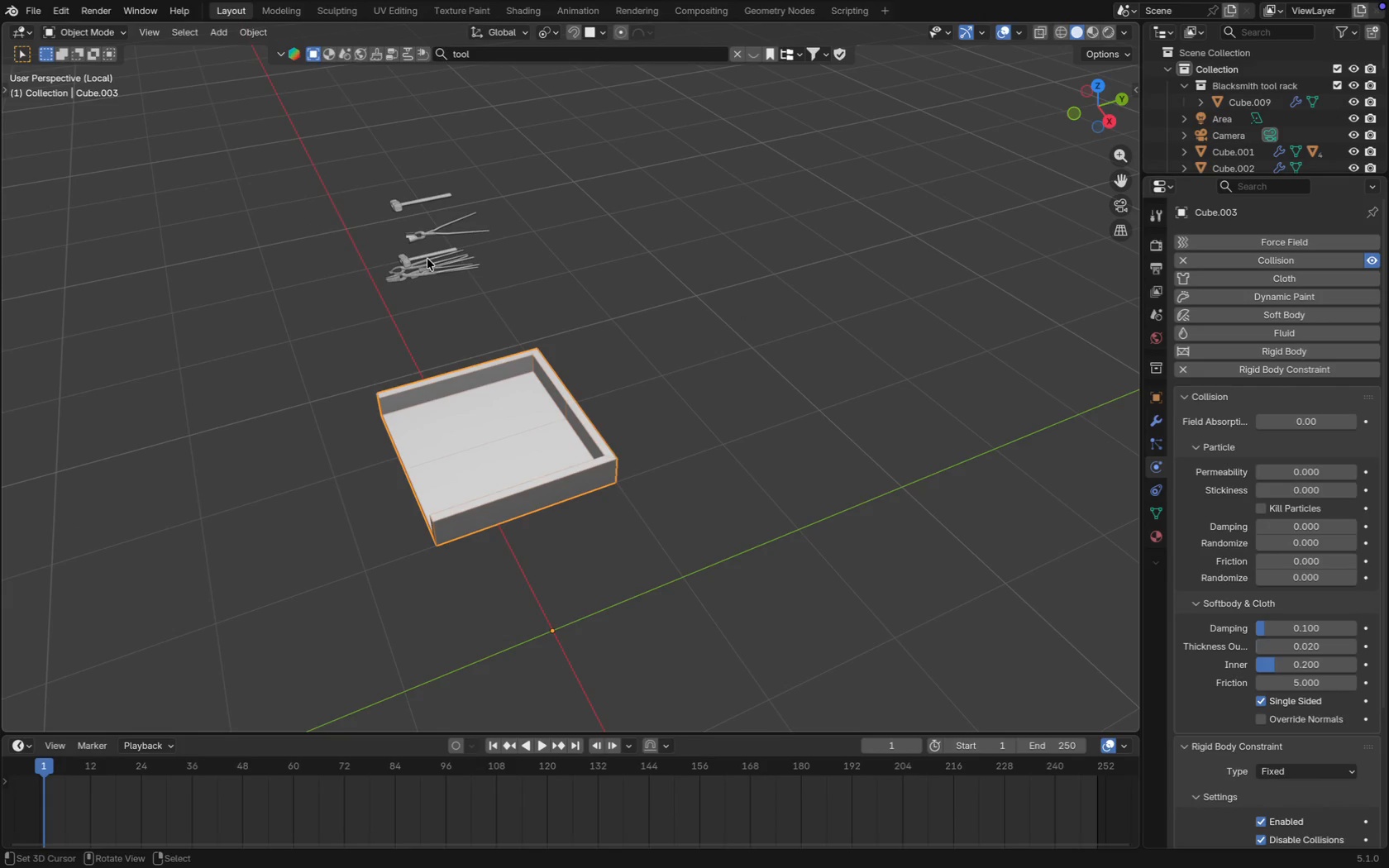 
right_click([429, 232])
 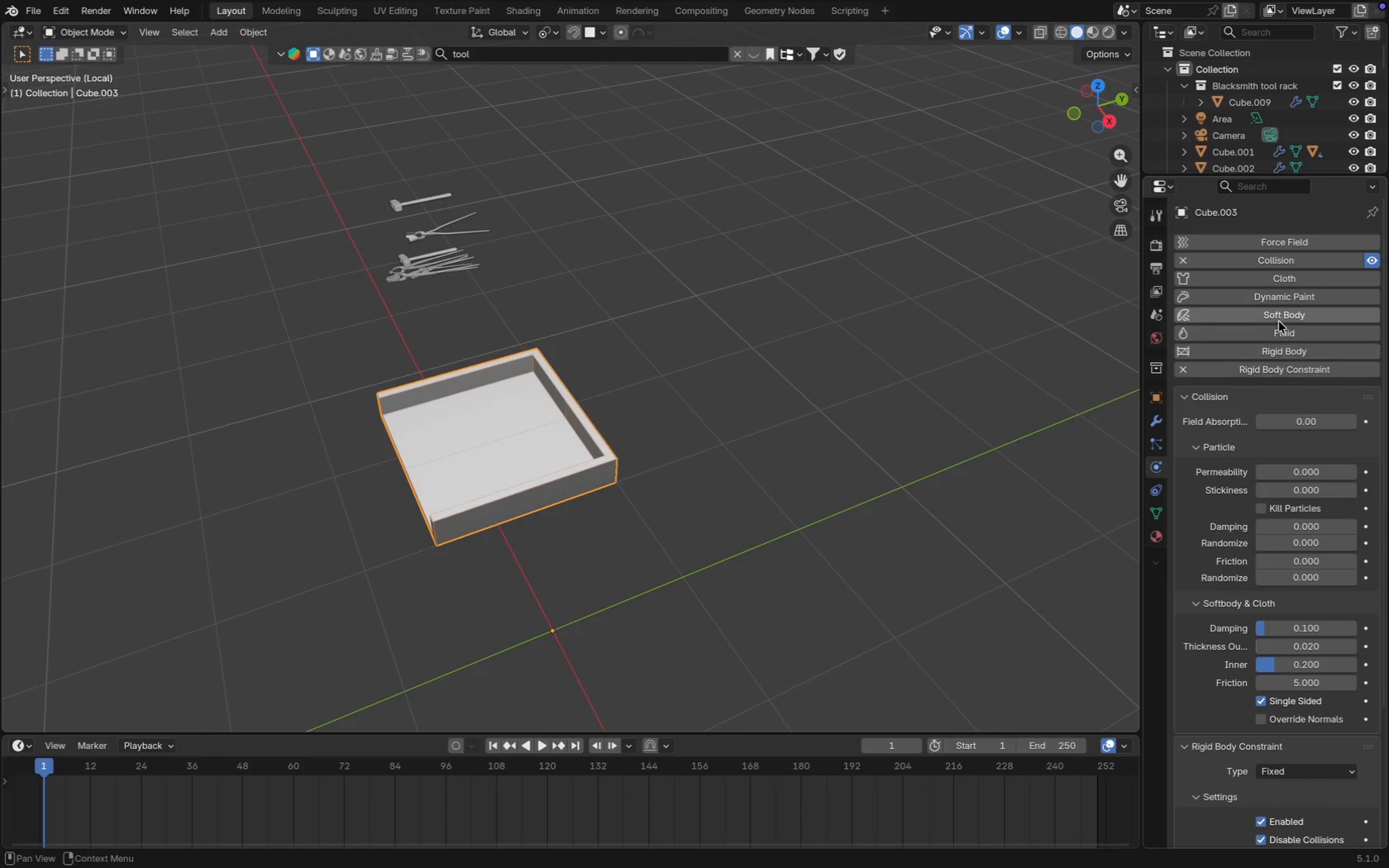 
wait(5.95)
 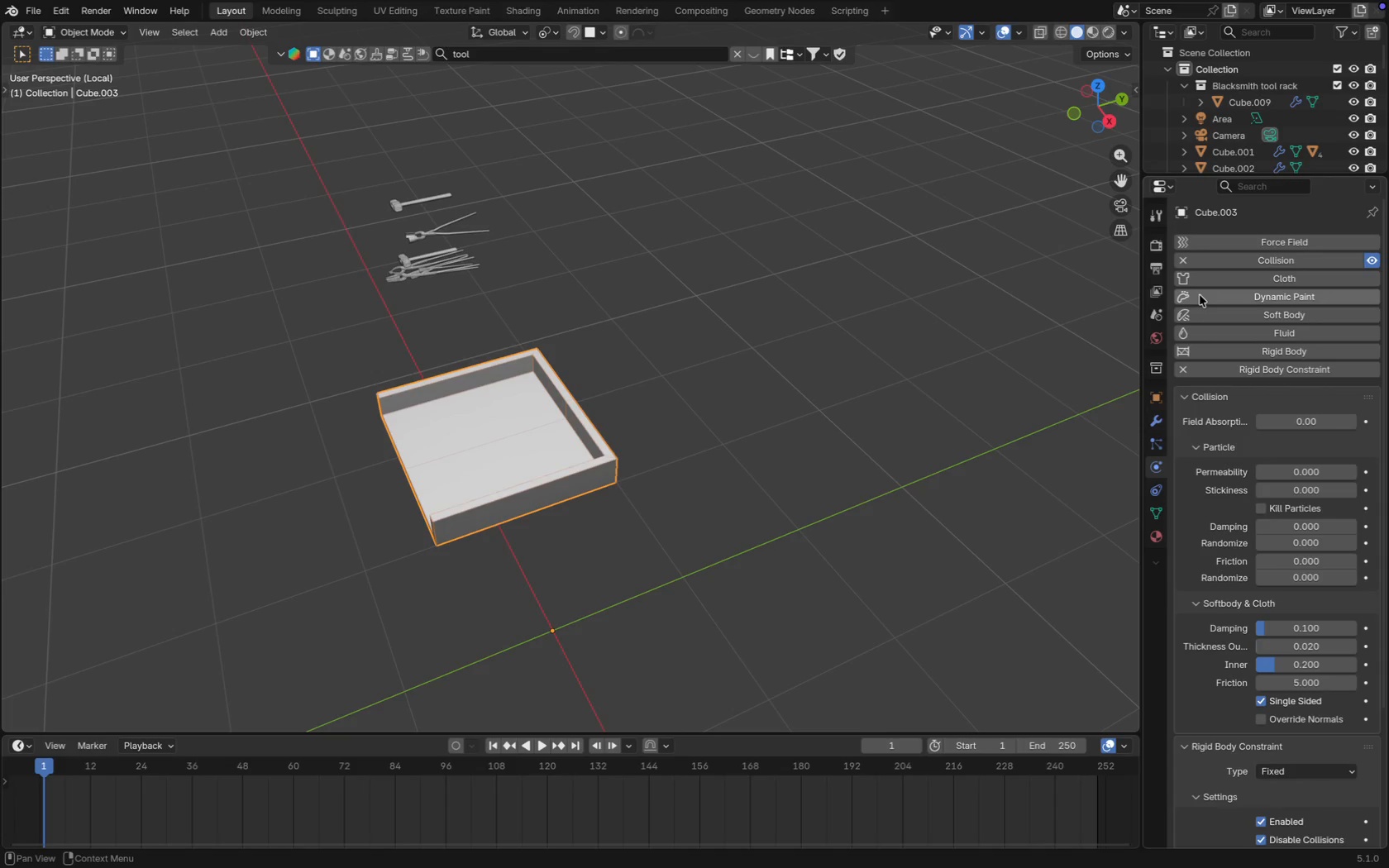 
left_click([1251, 355])
 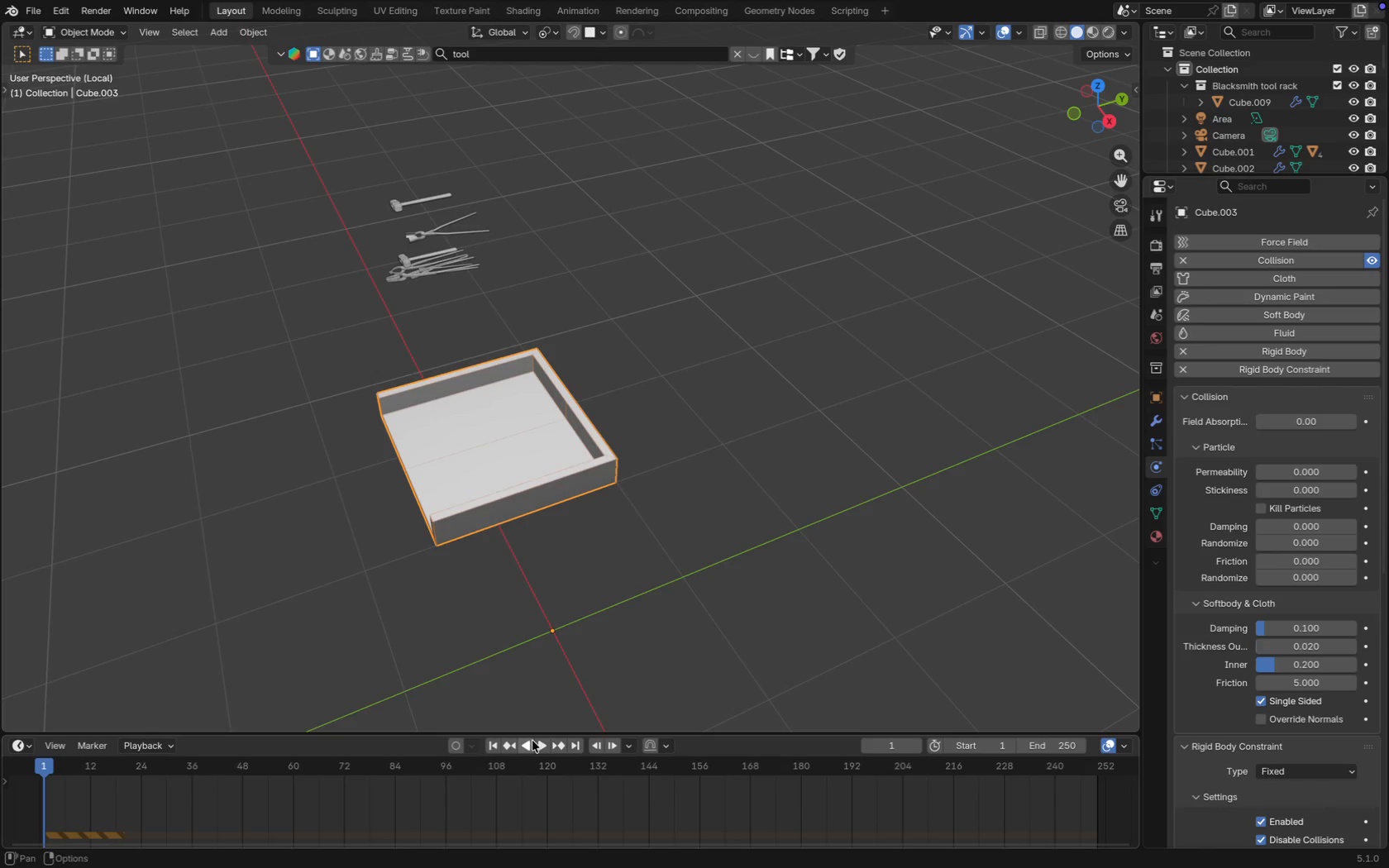 
left_click([541, 746])
 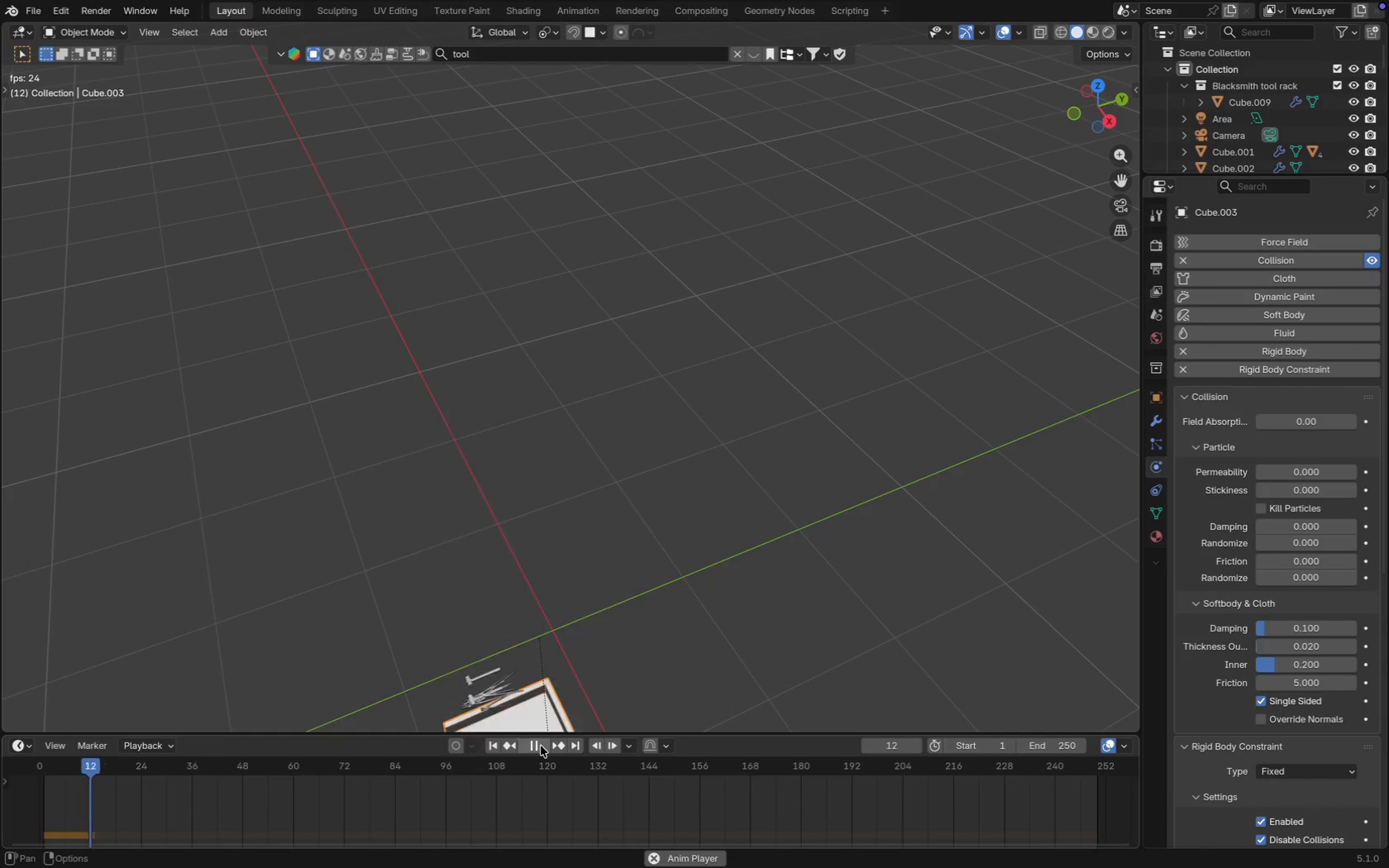 
left_click([541, 746])
 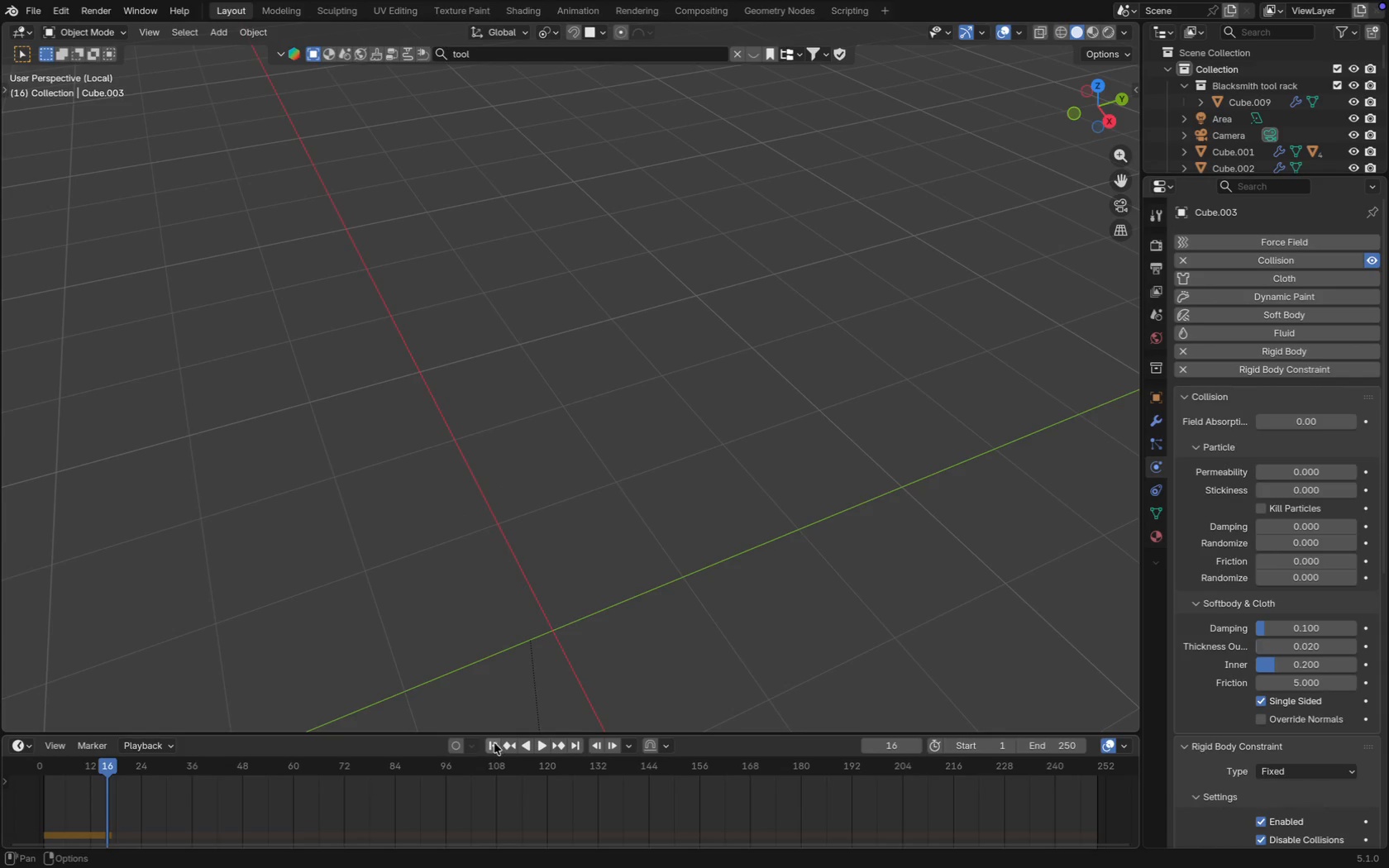 
left_click([495, 745])
 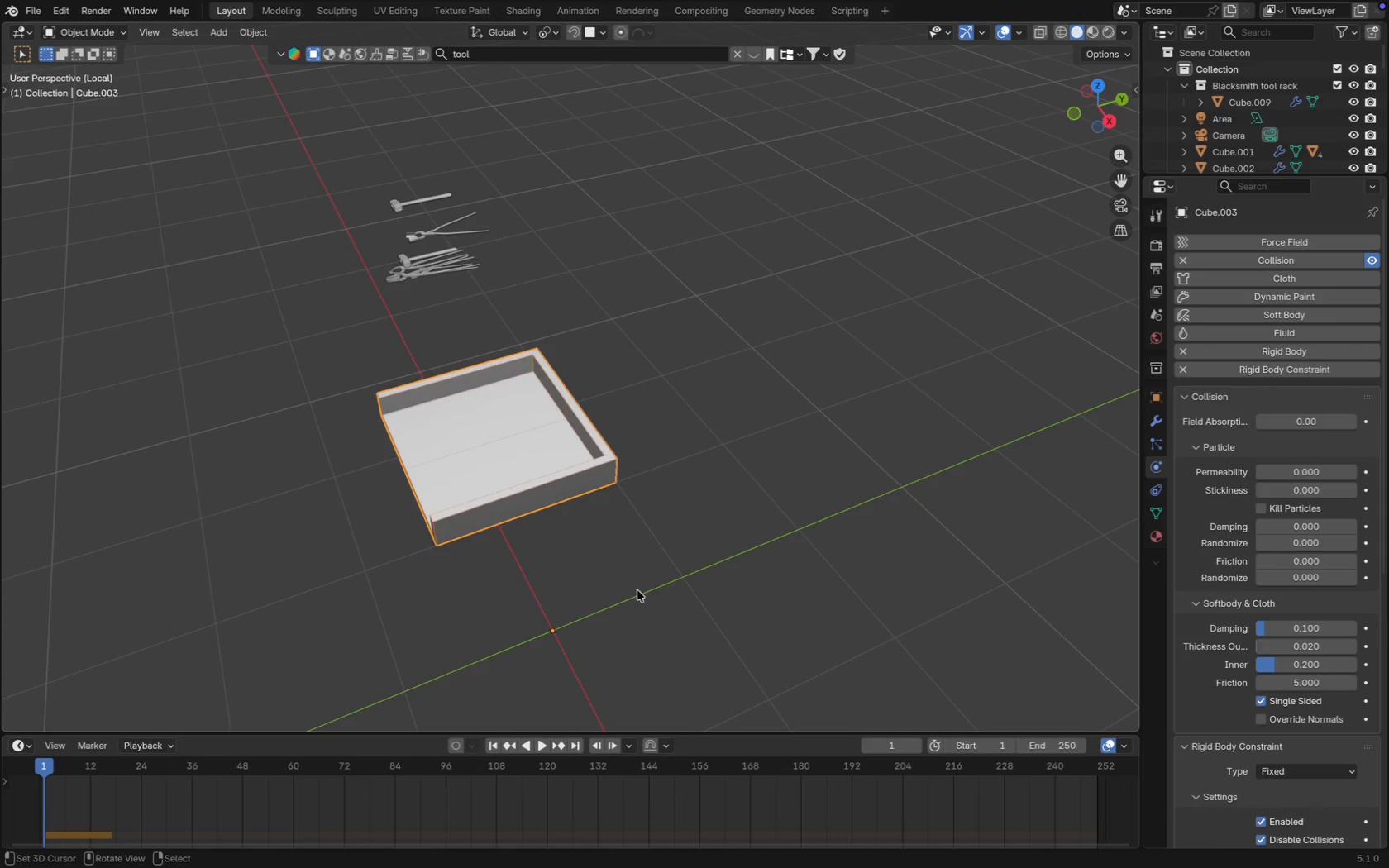 
right_click([637, 590])
 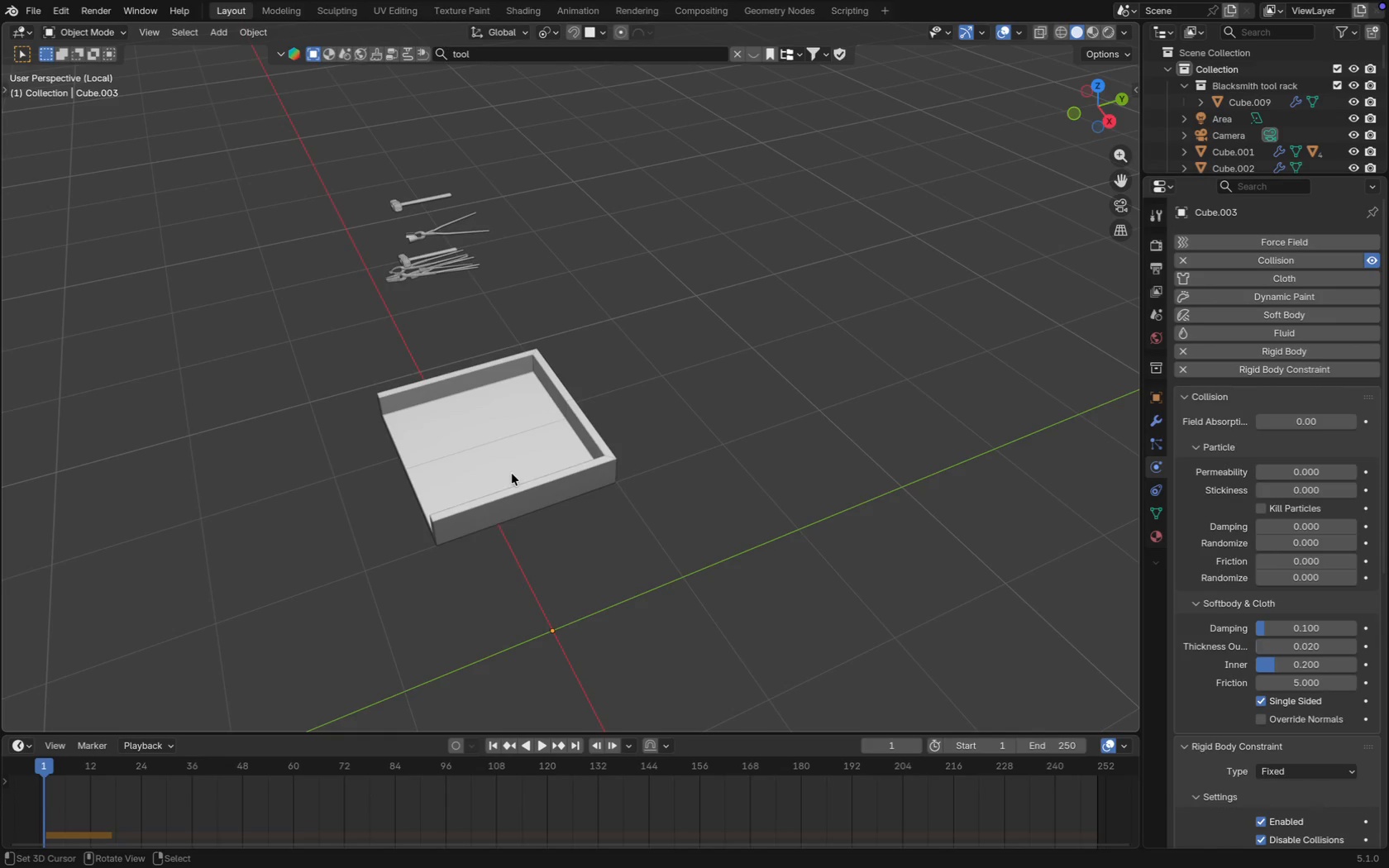 
right_click([511, 474])
 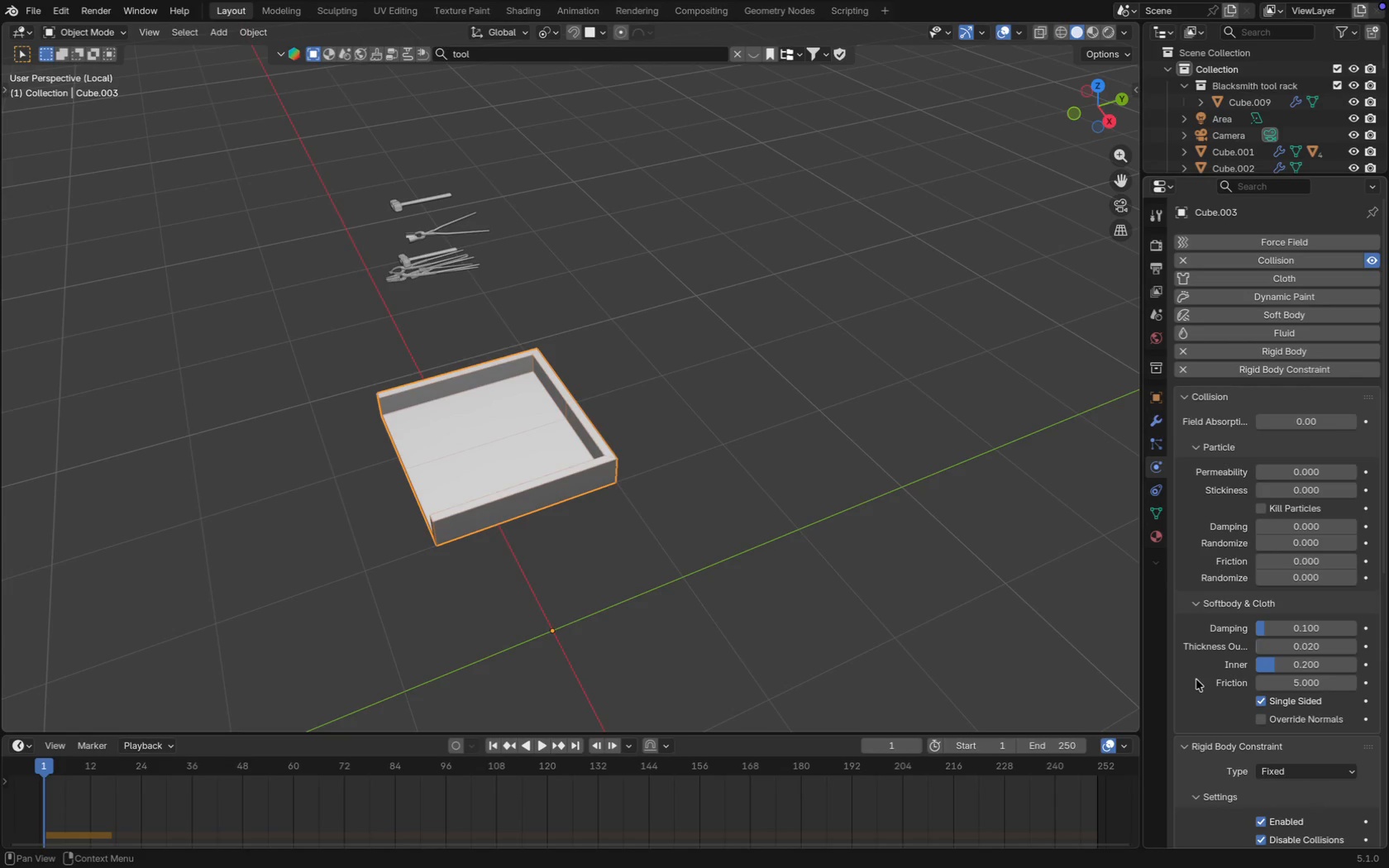 
scroll: coordinate [1210, 670], scroll_direction: down, amount: 40.0
 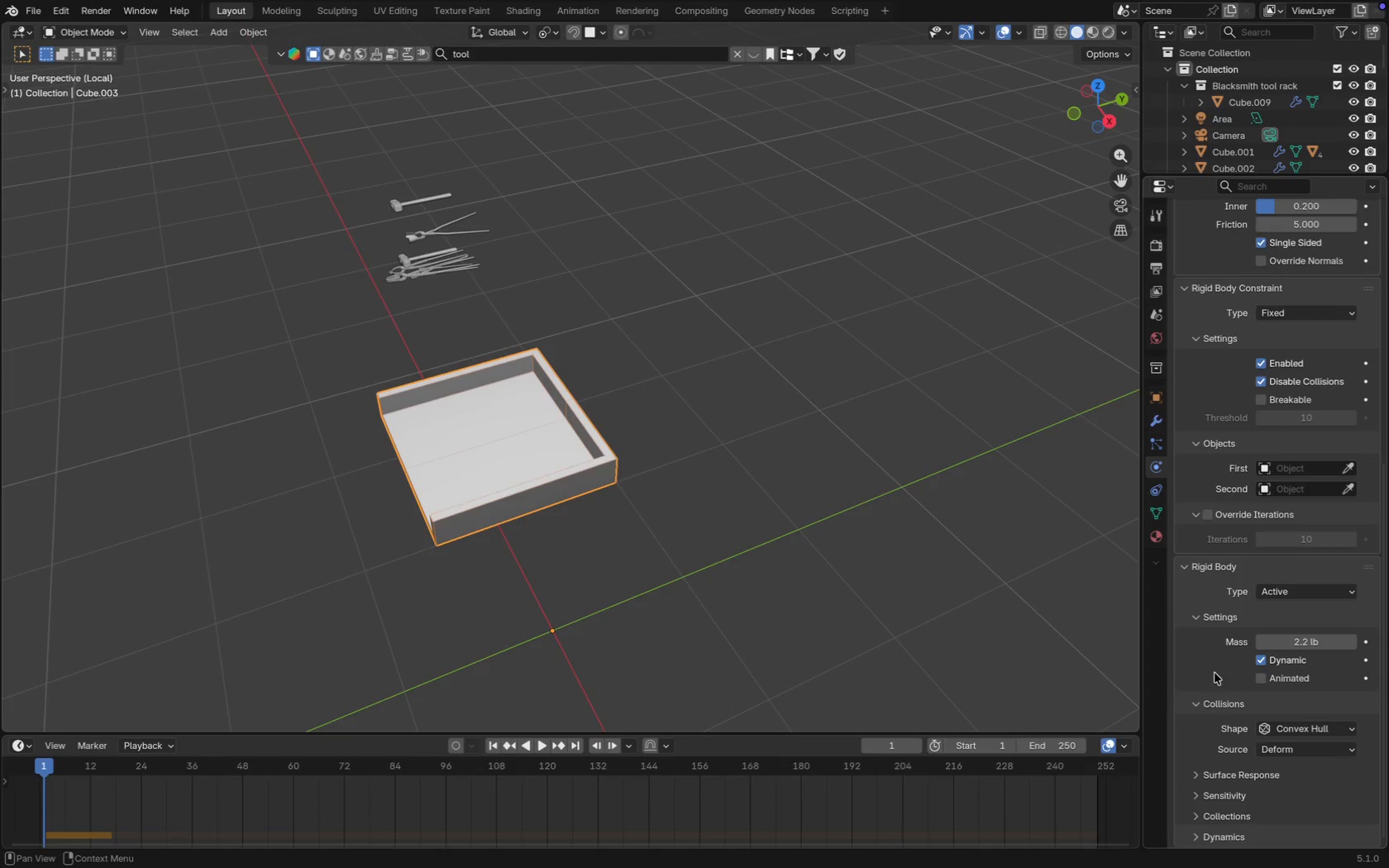 
scroll: coordinate [1191, 624], scroll_direction: up, amount: 16.0
 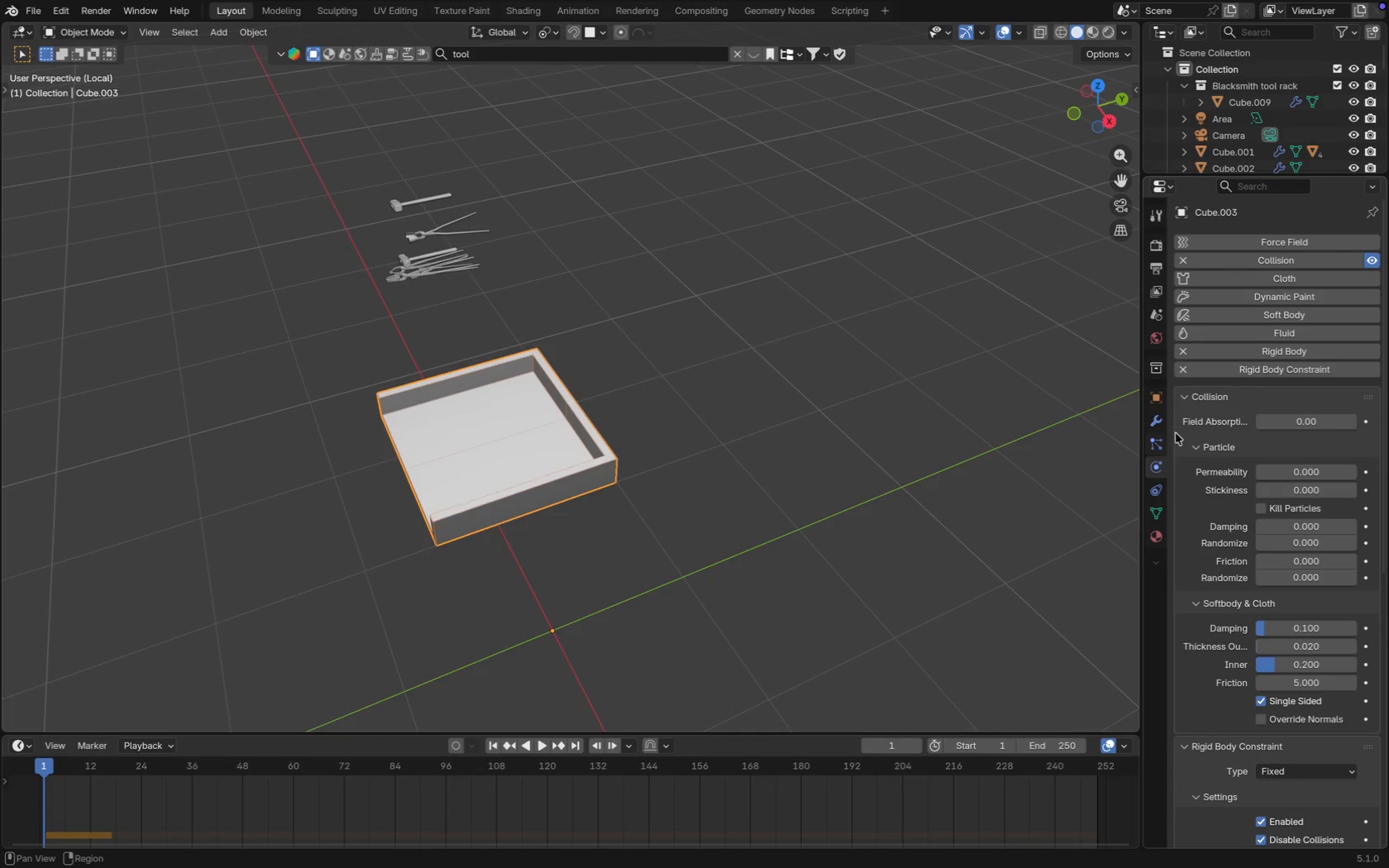 
left_click([1239, 351])
 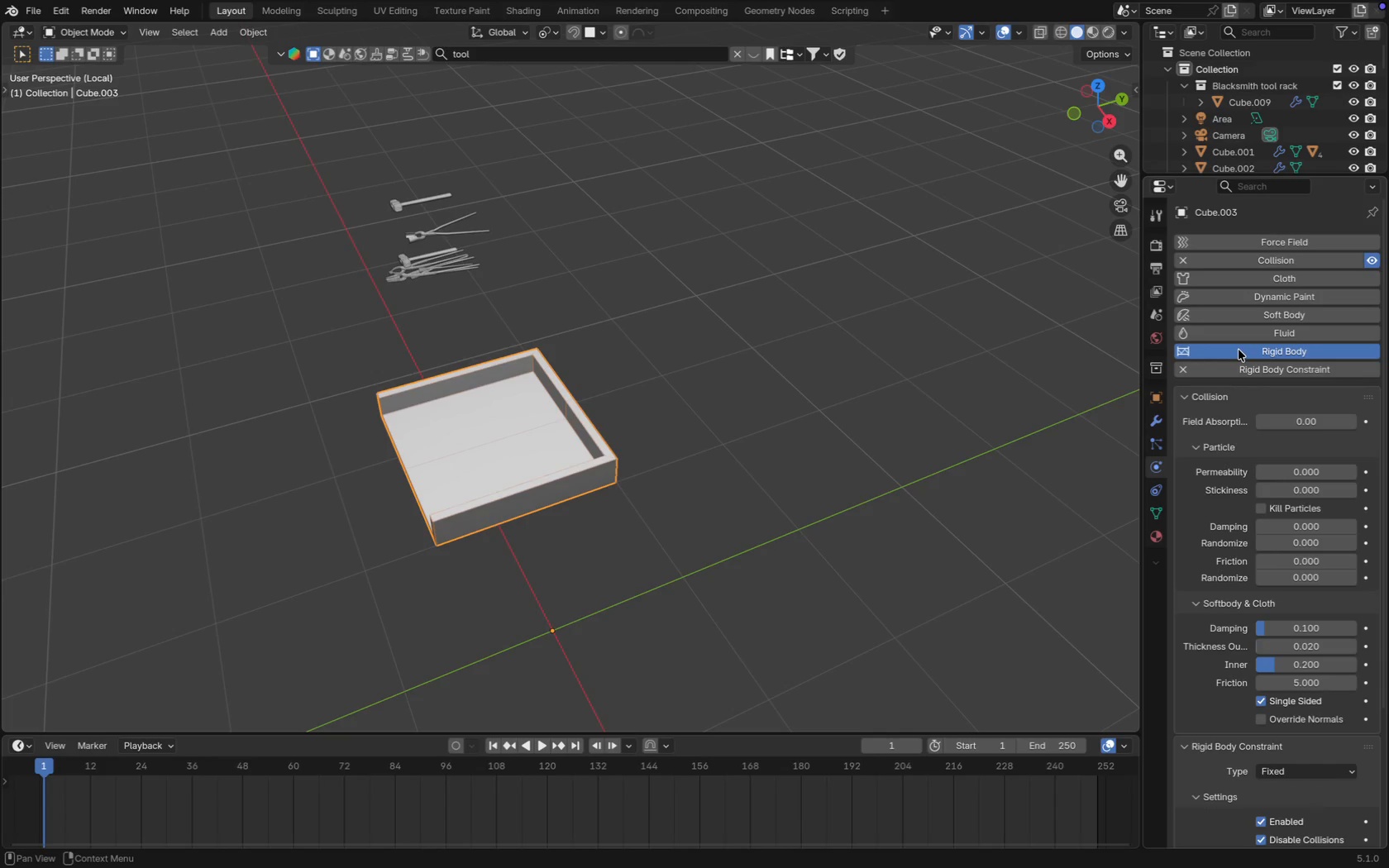 
left_click([1239, 350])
 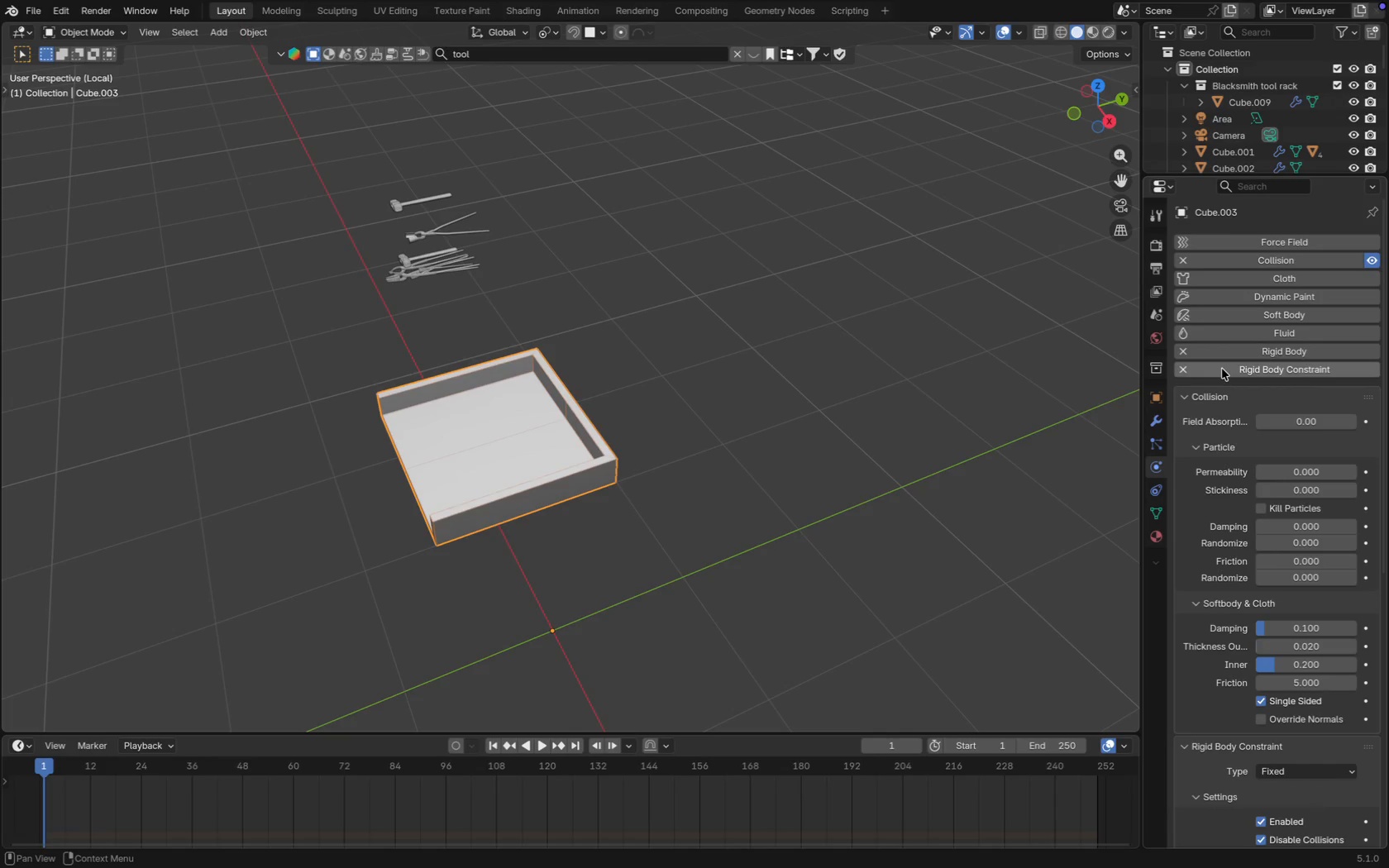 
left_click([1222, 369])
 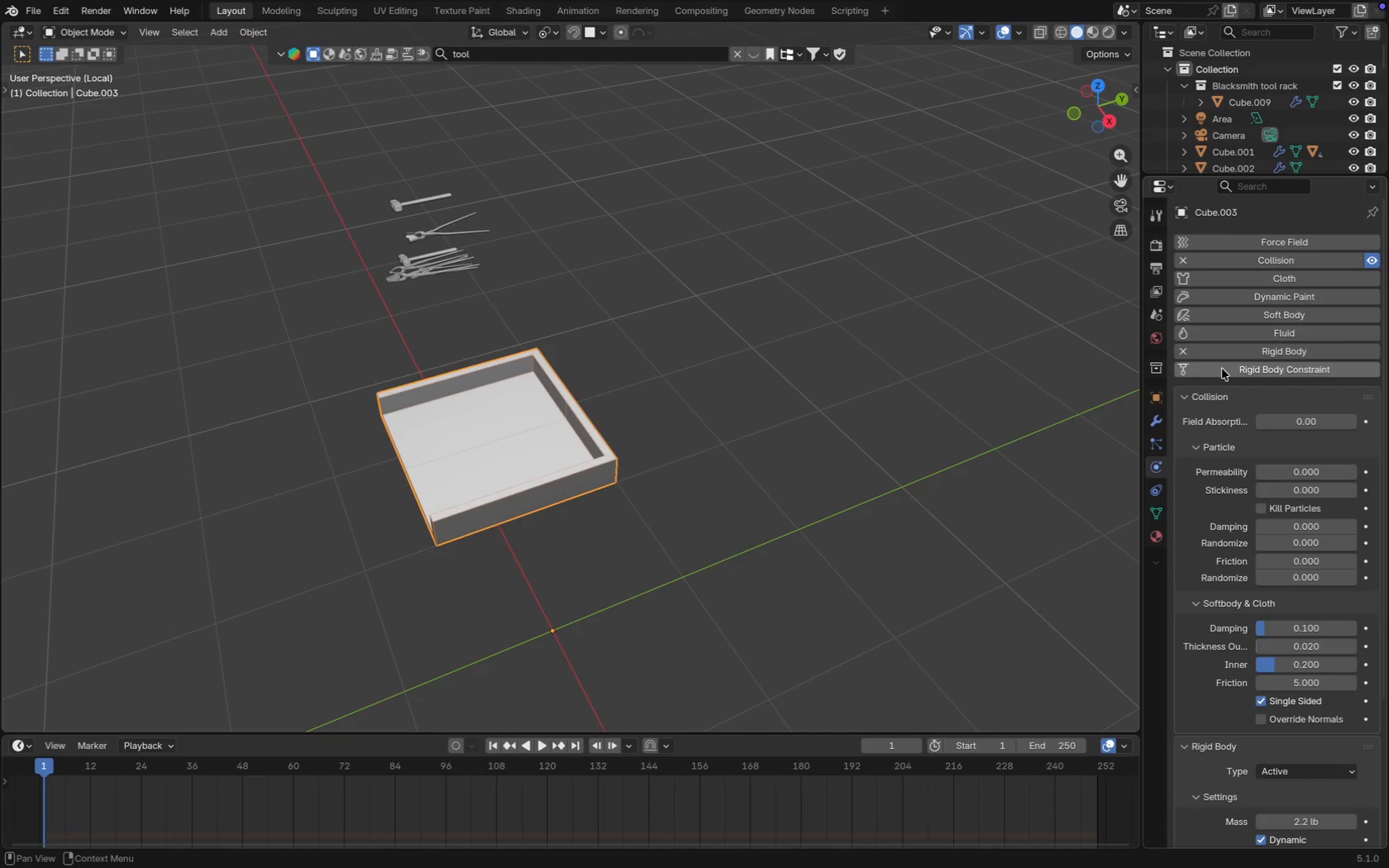 
left_click([1222, 369])
 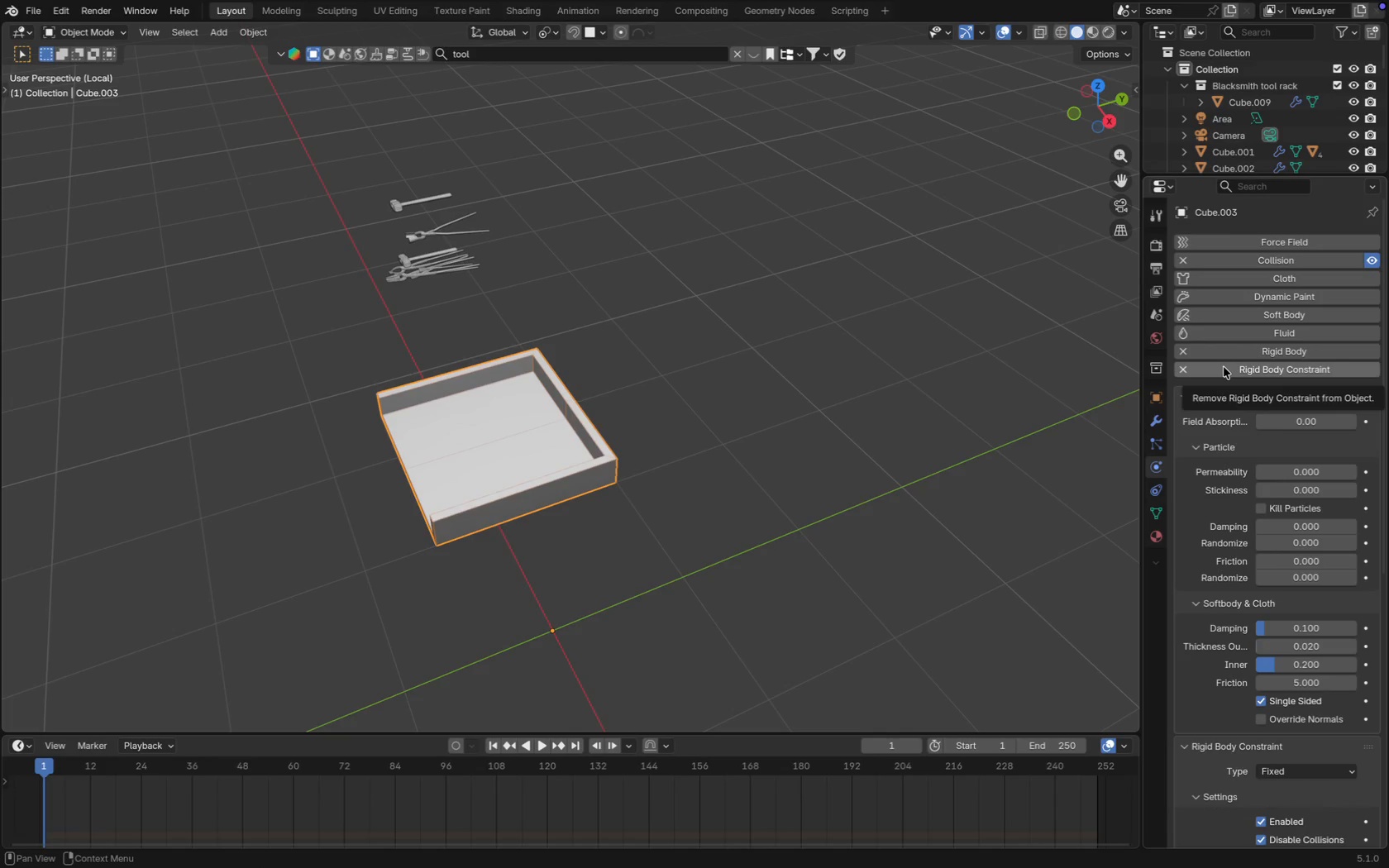 
left_click([1179, 373])
 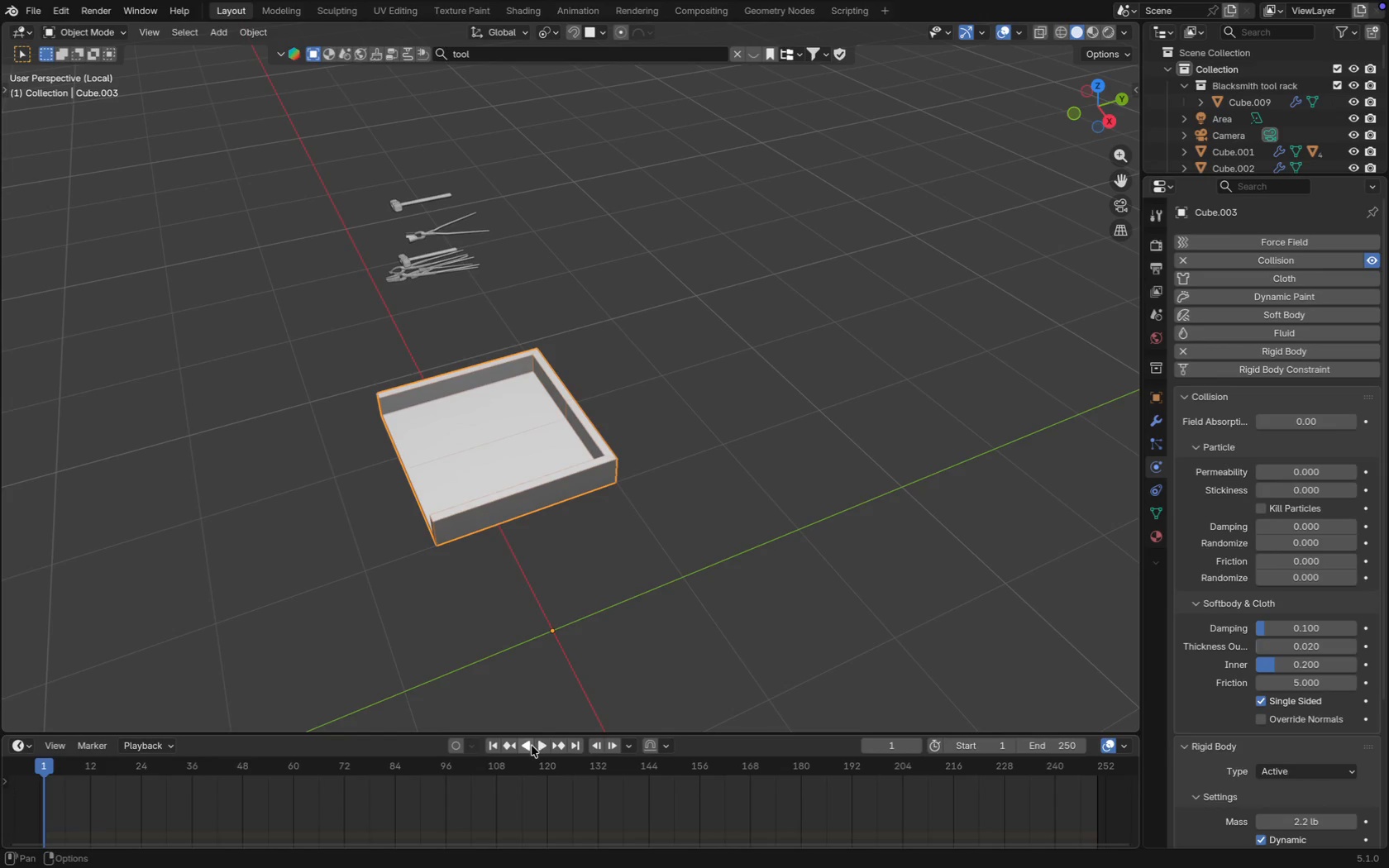 
left_click([539, 745])
 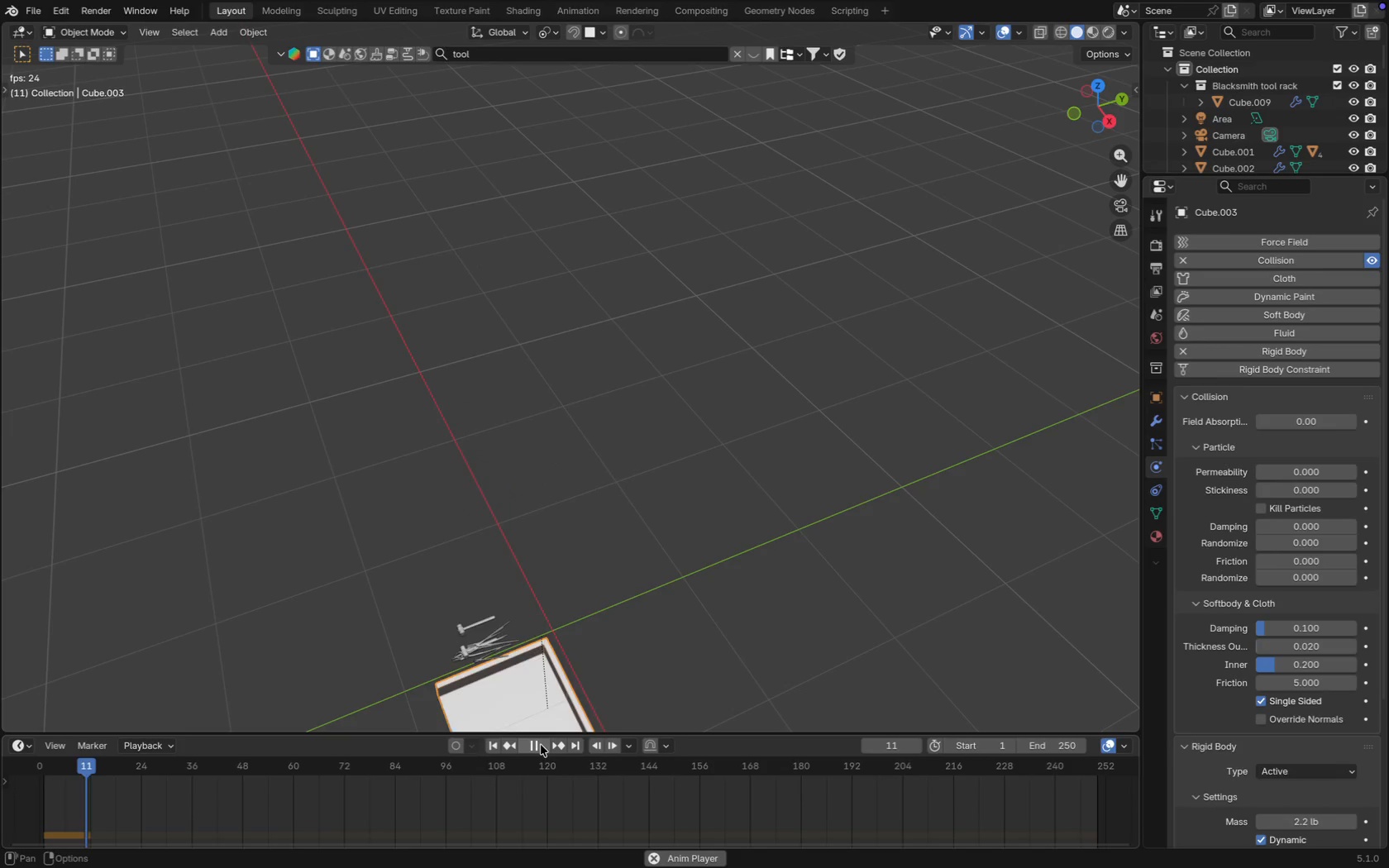 
left_click([541, 745])
 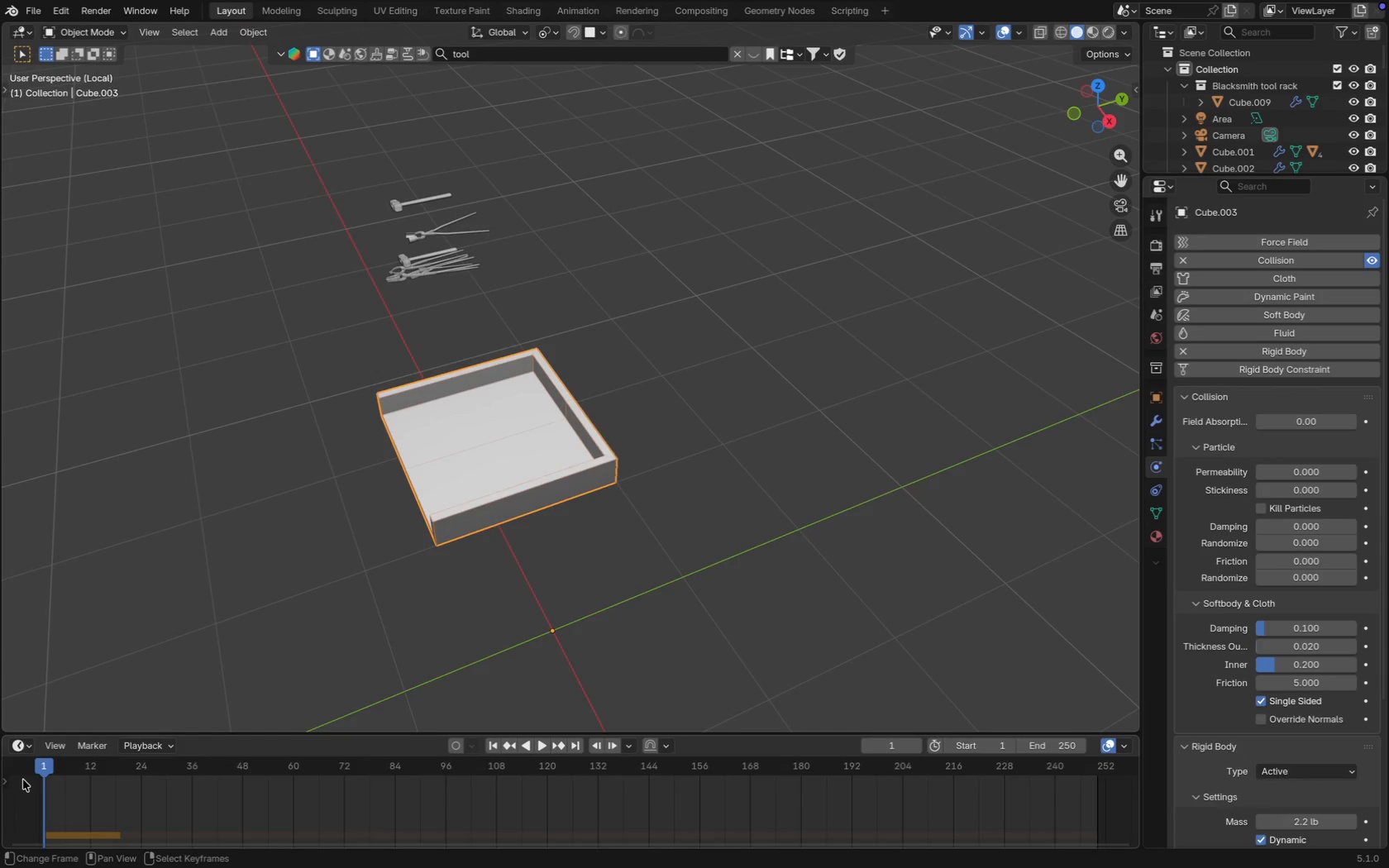 
left_click_drag(start_coordinate=[45, 767], to_coordinate=[20, 789])
 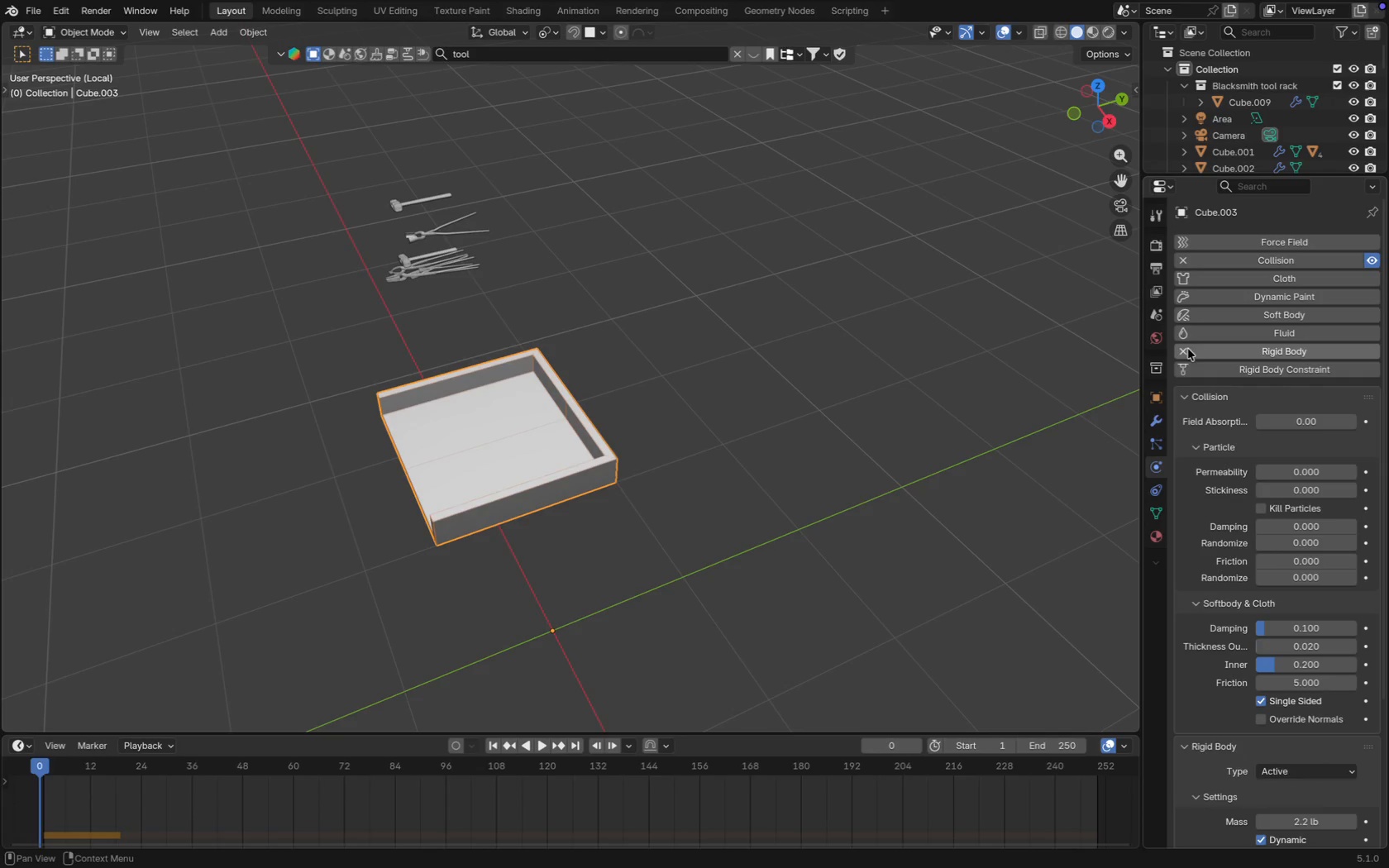 
left_click([1186, 351])
 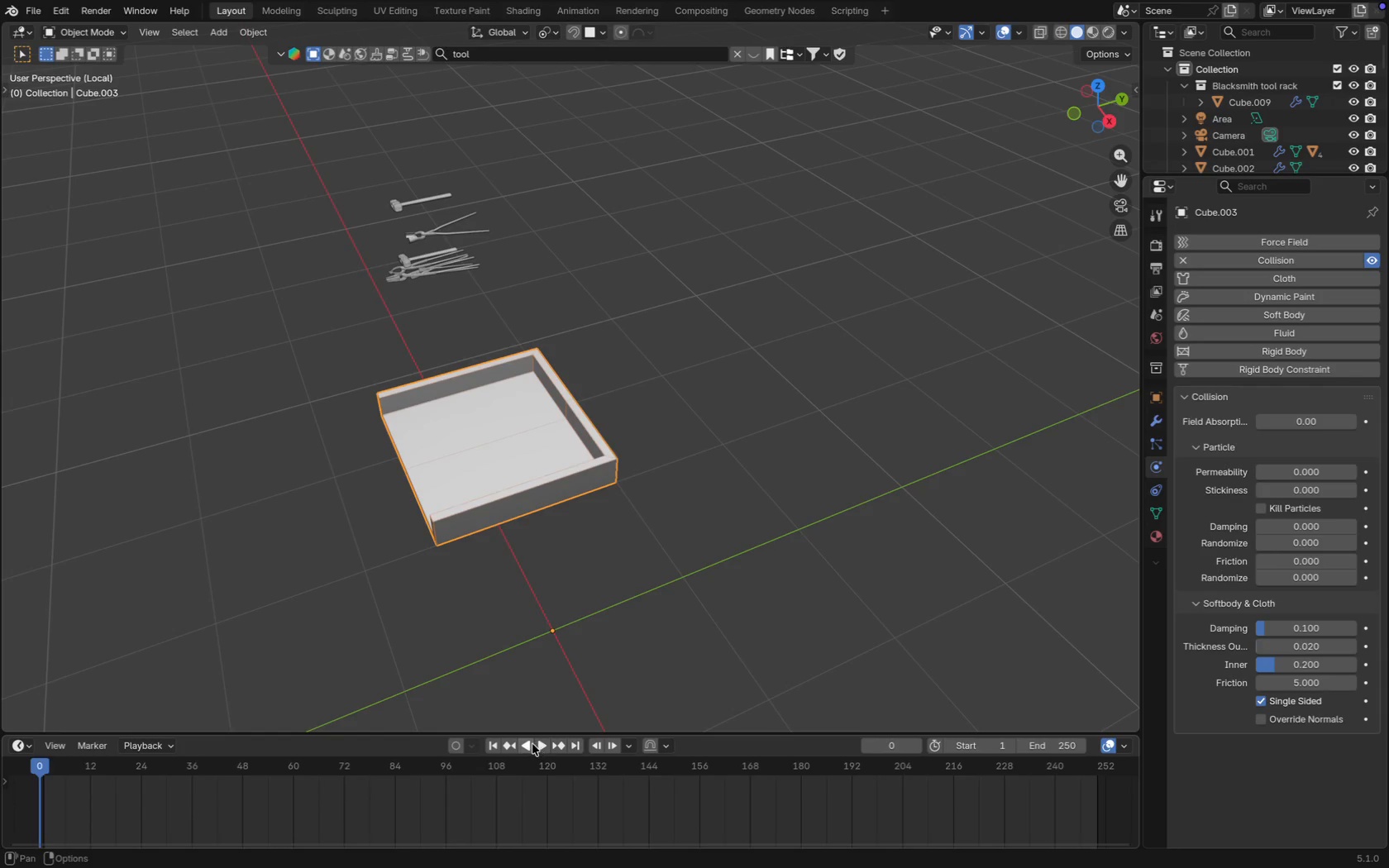 
left_click([541, 745])
 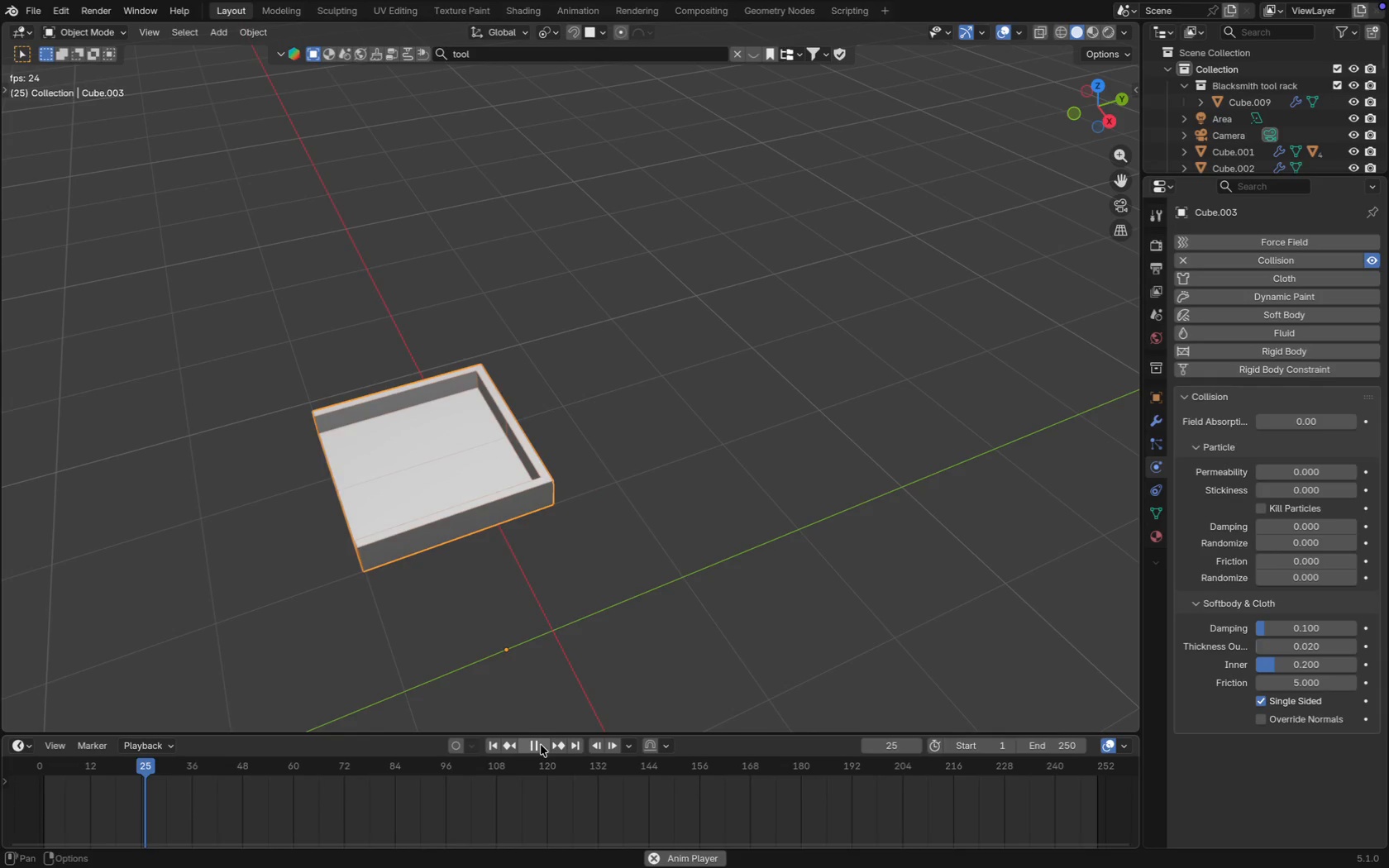 
left_click([541, 745])
 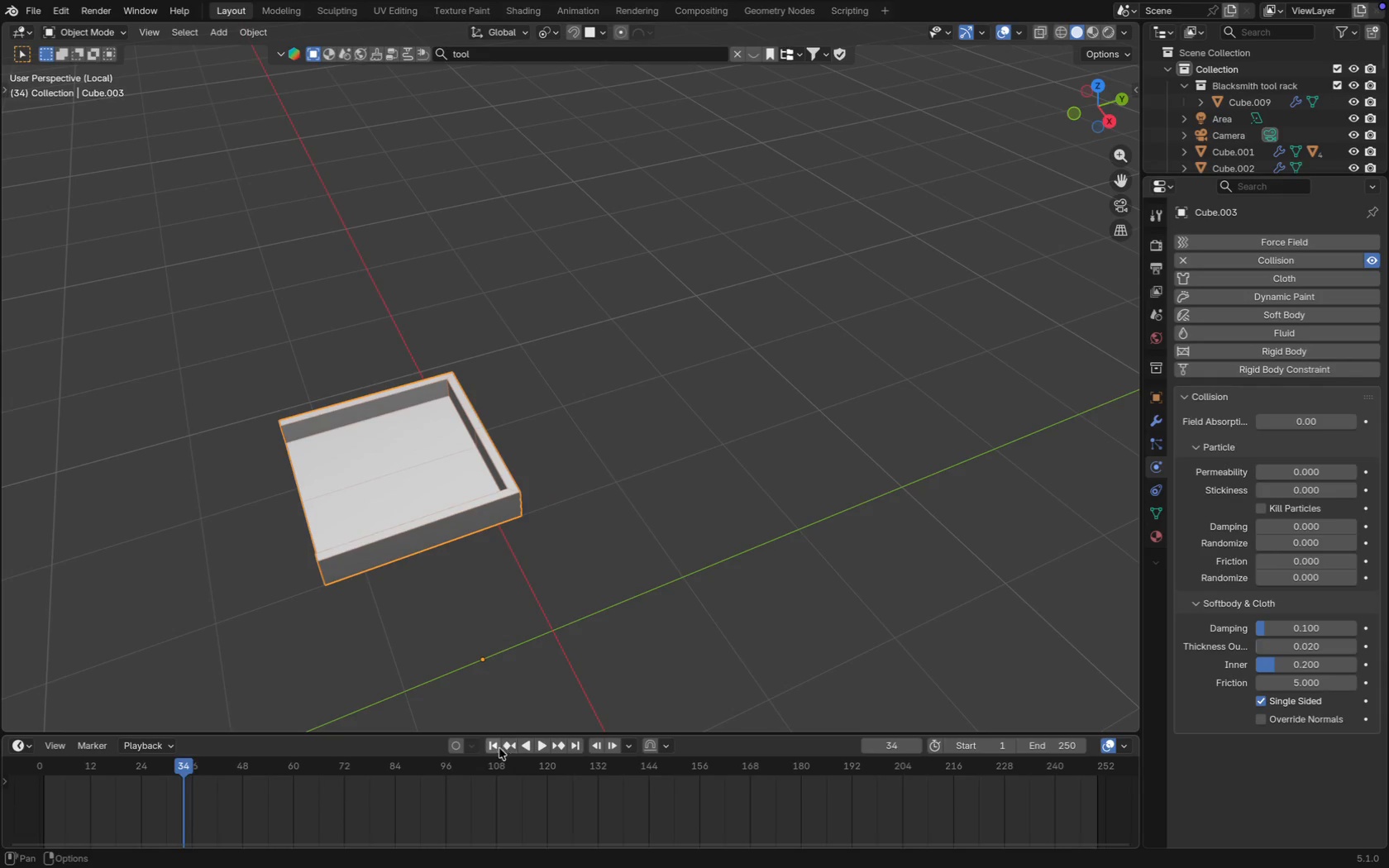 
left_click([496, 748])
 